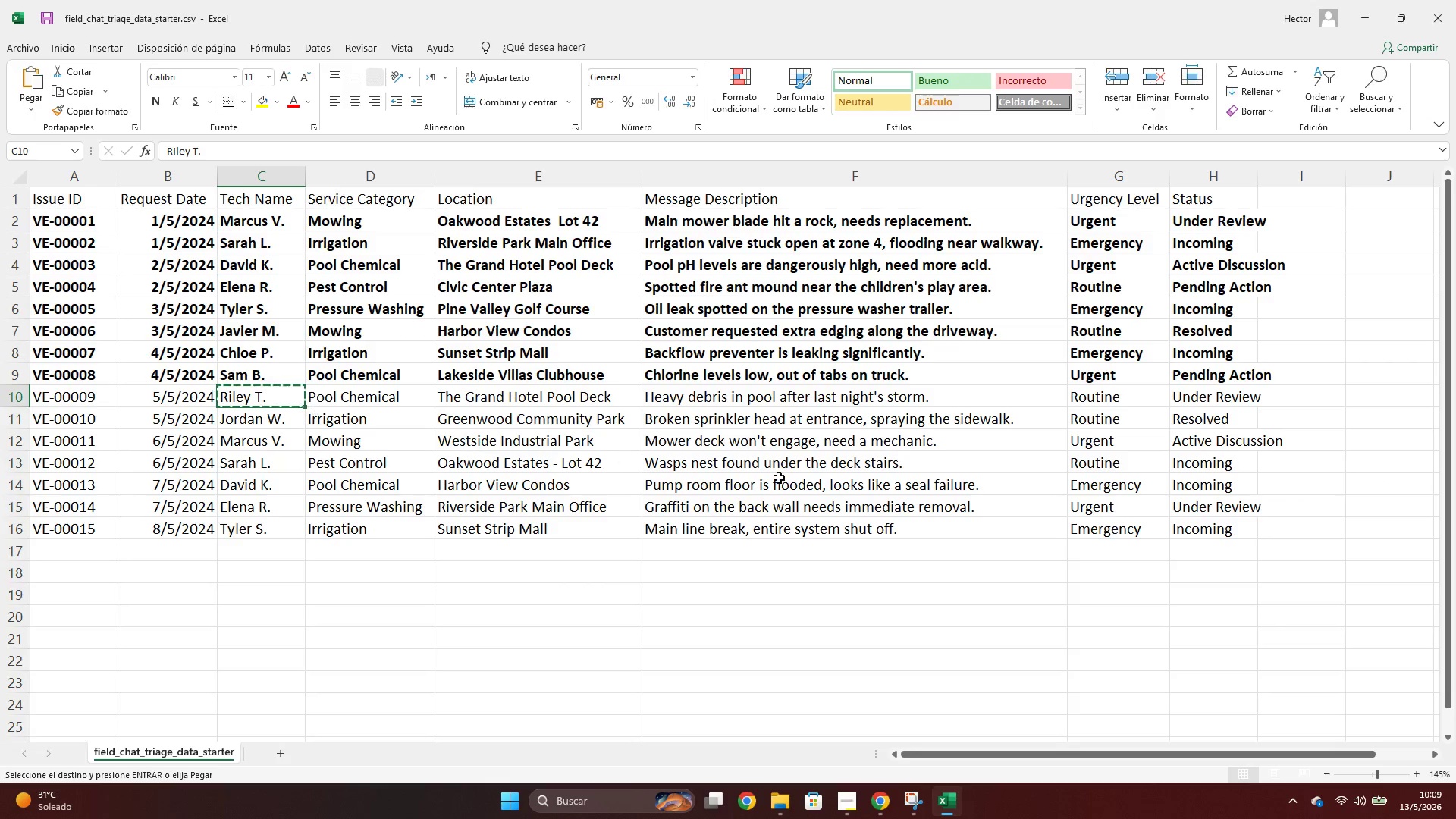 
key(Alt+Tab)
 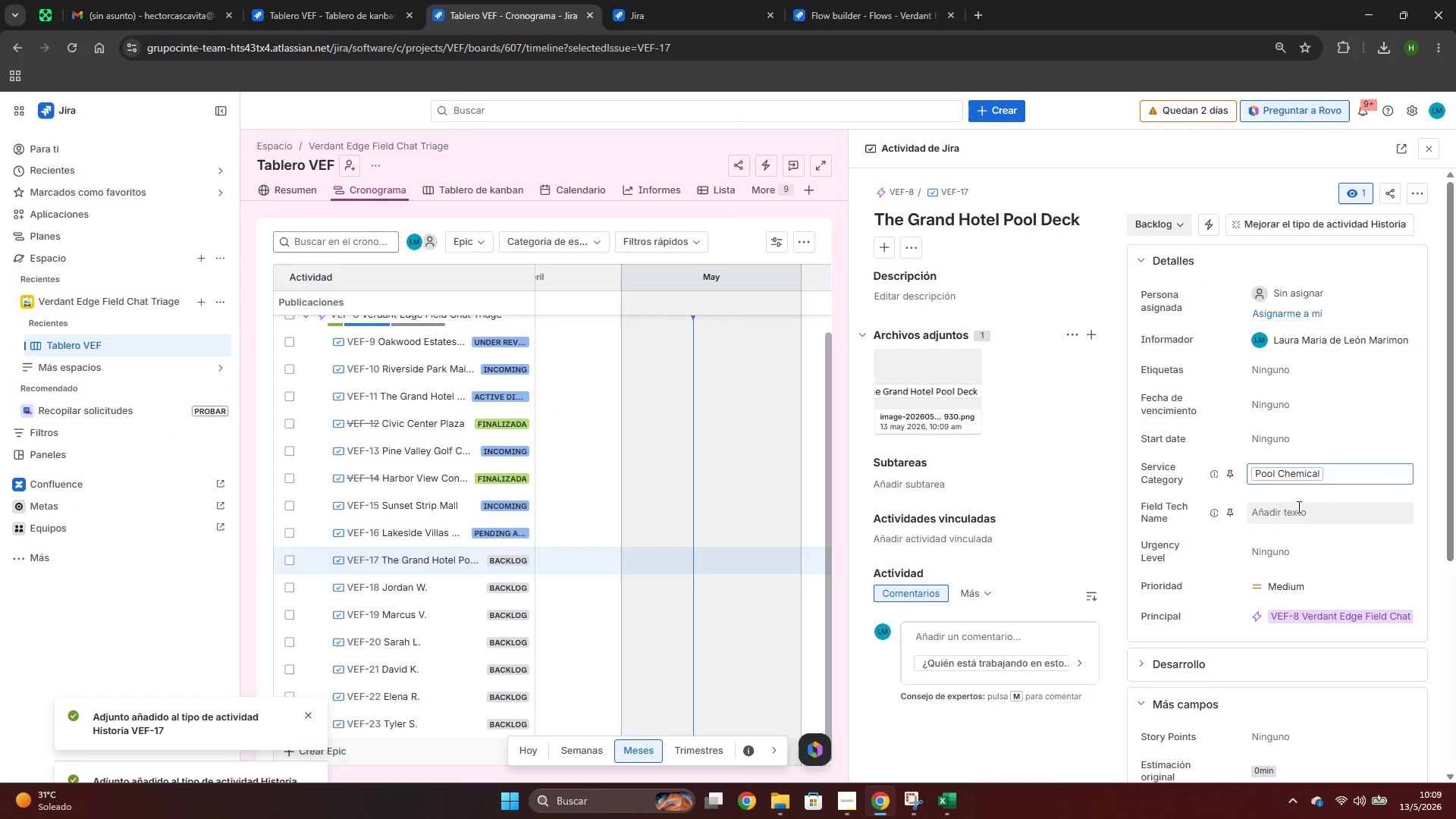 
left_click([1297, 507])
 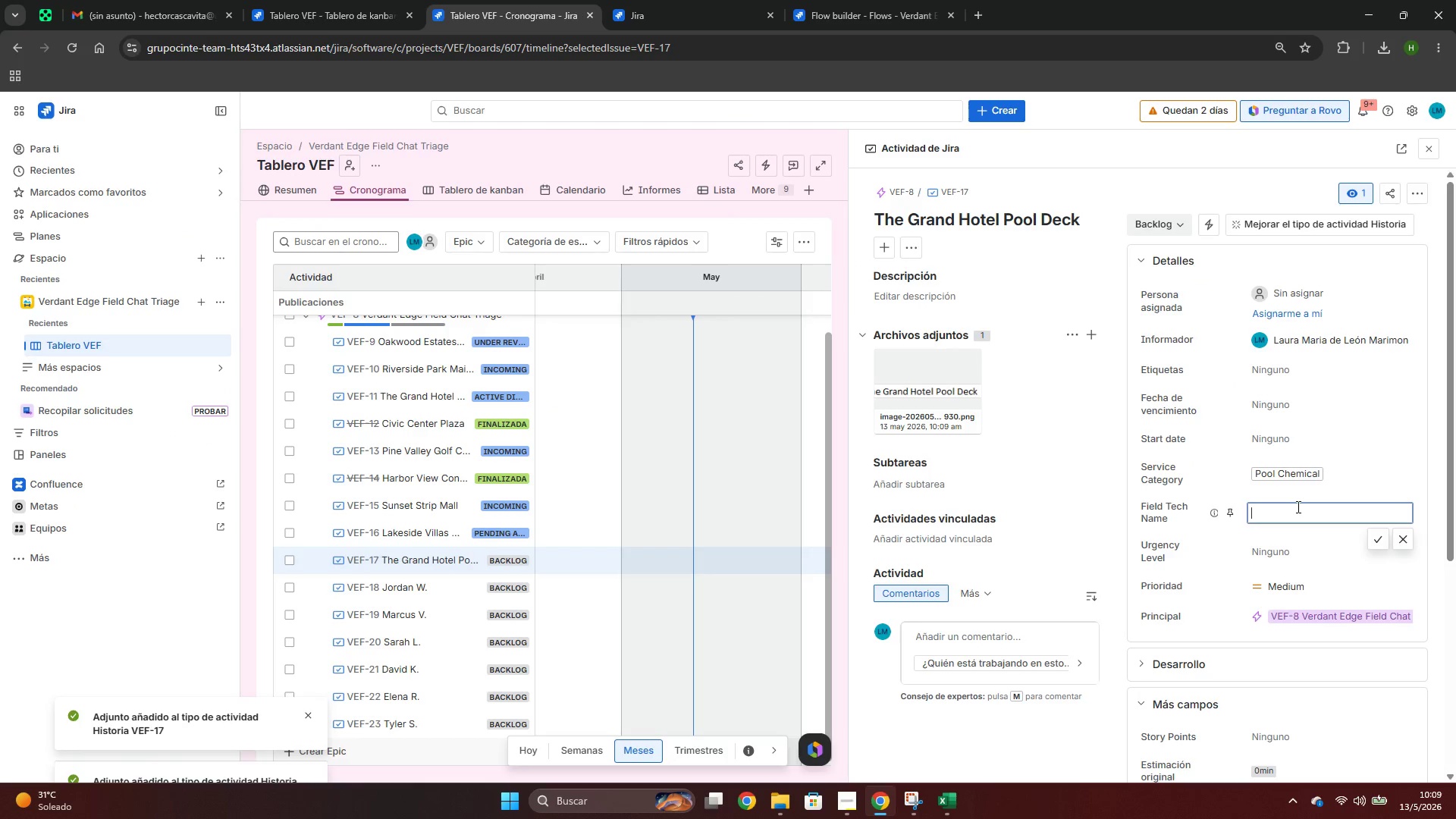 
key(Control+ControlLeft)
 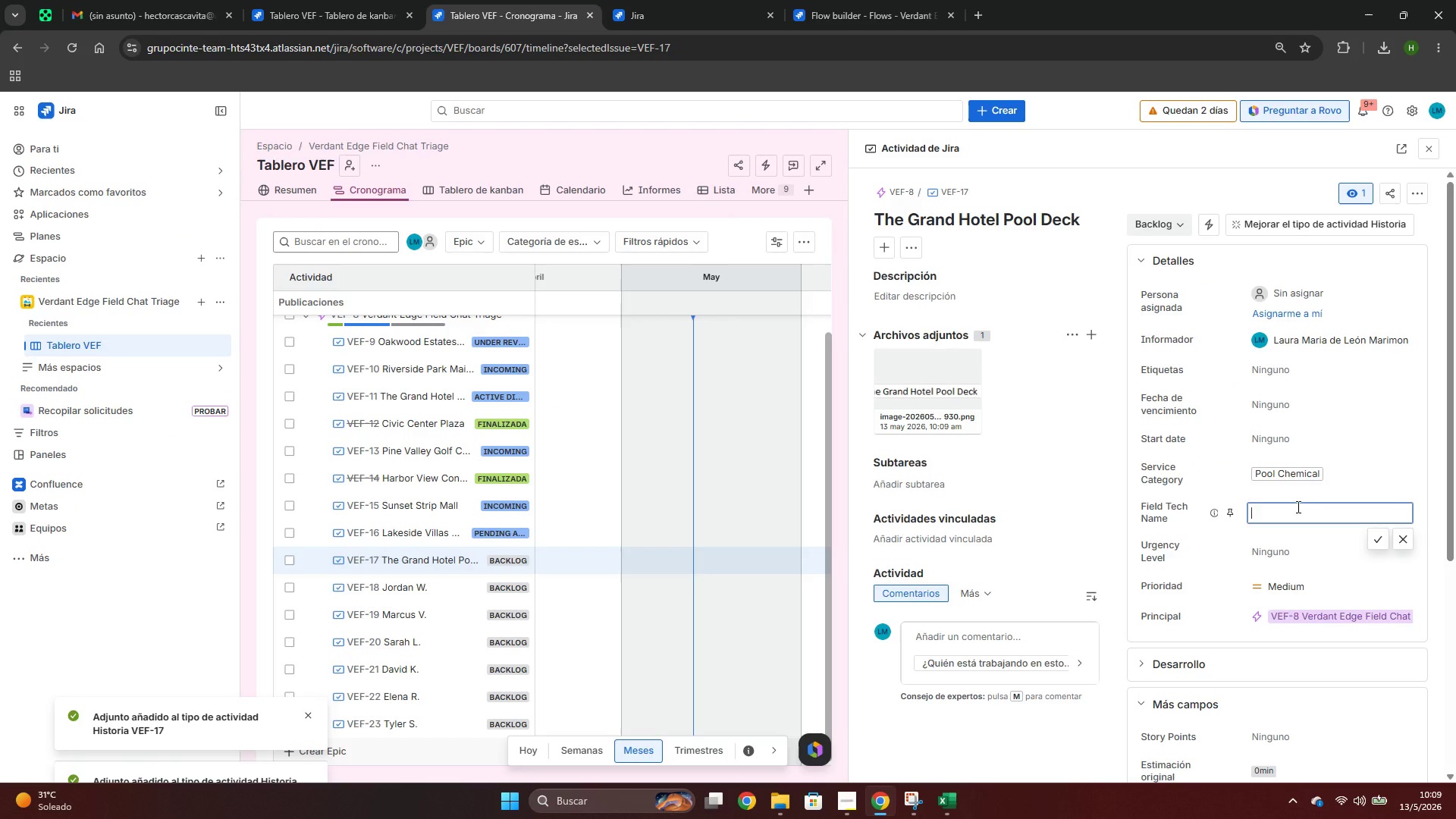 
key(Control+V)
 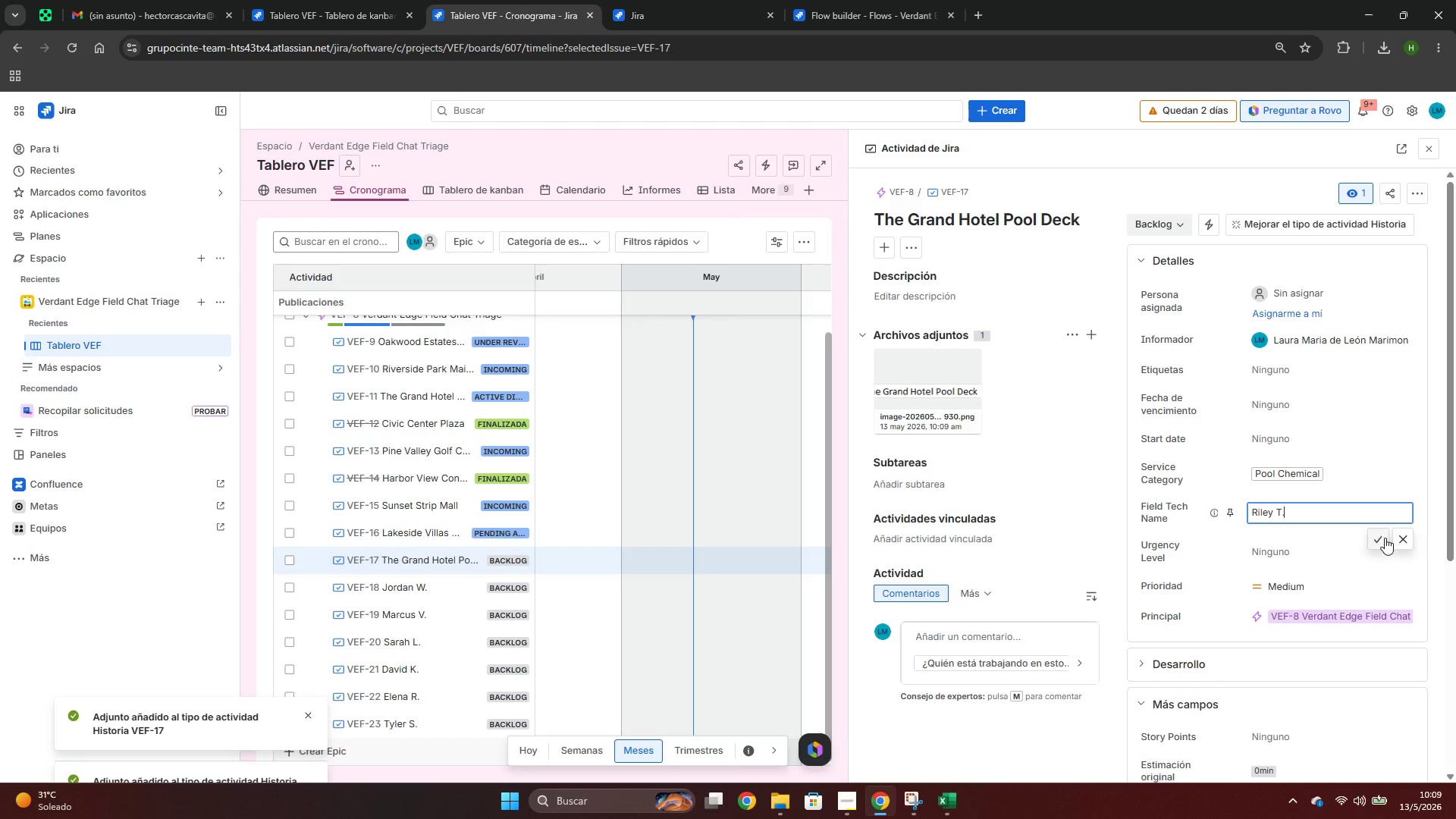 
left_click([1385, 538])
 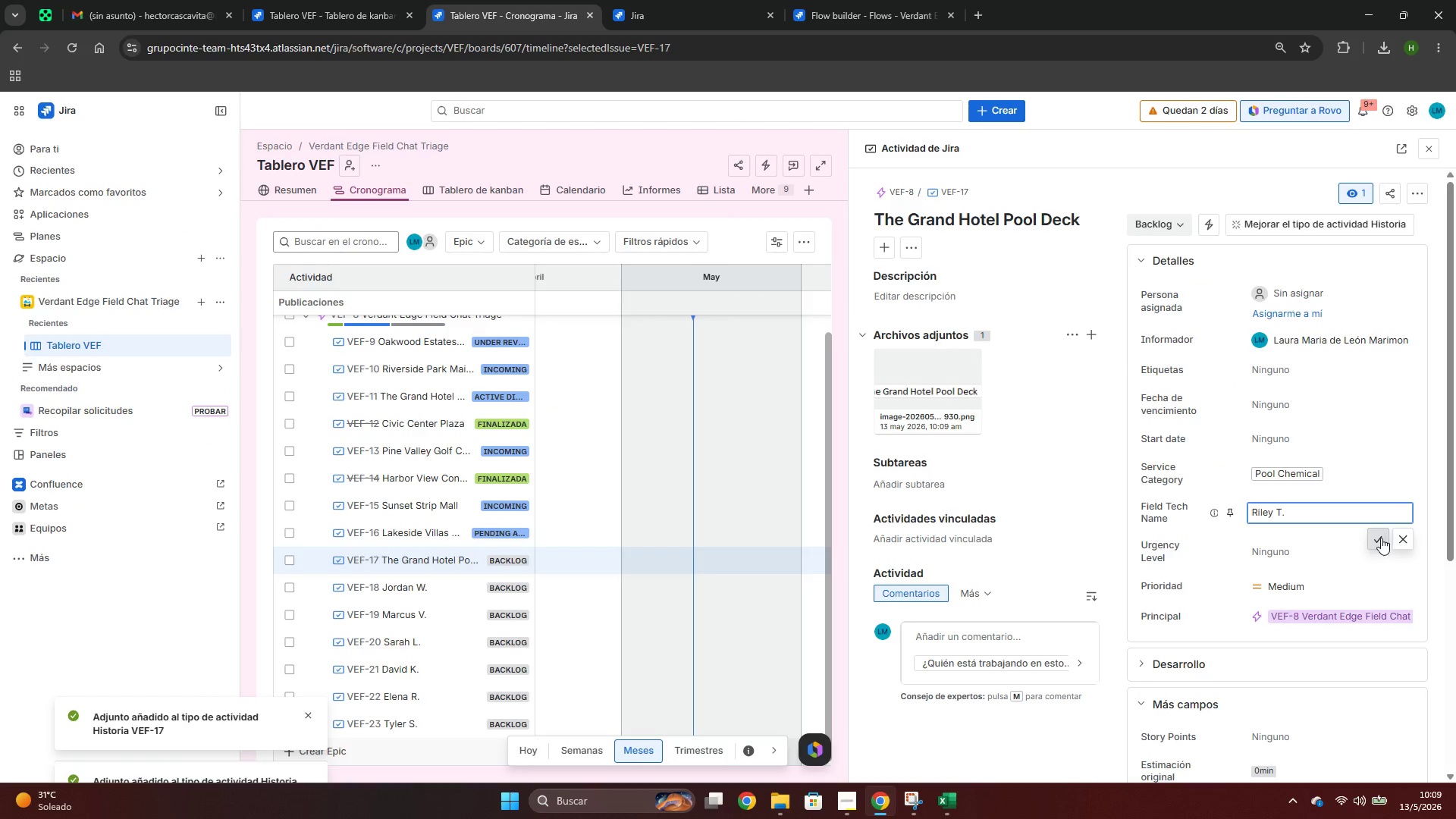 
key(Alt+AltLeft)
 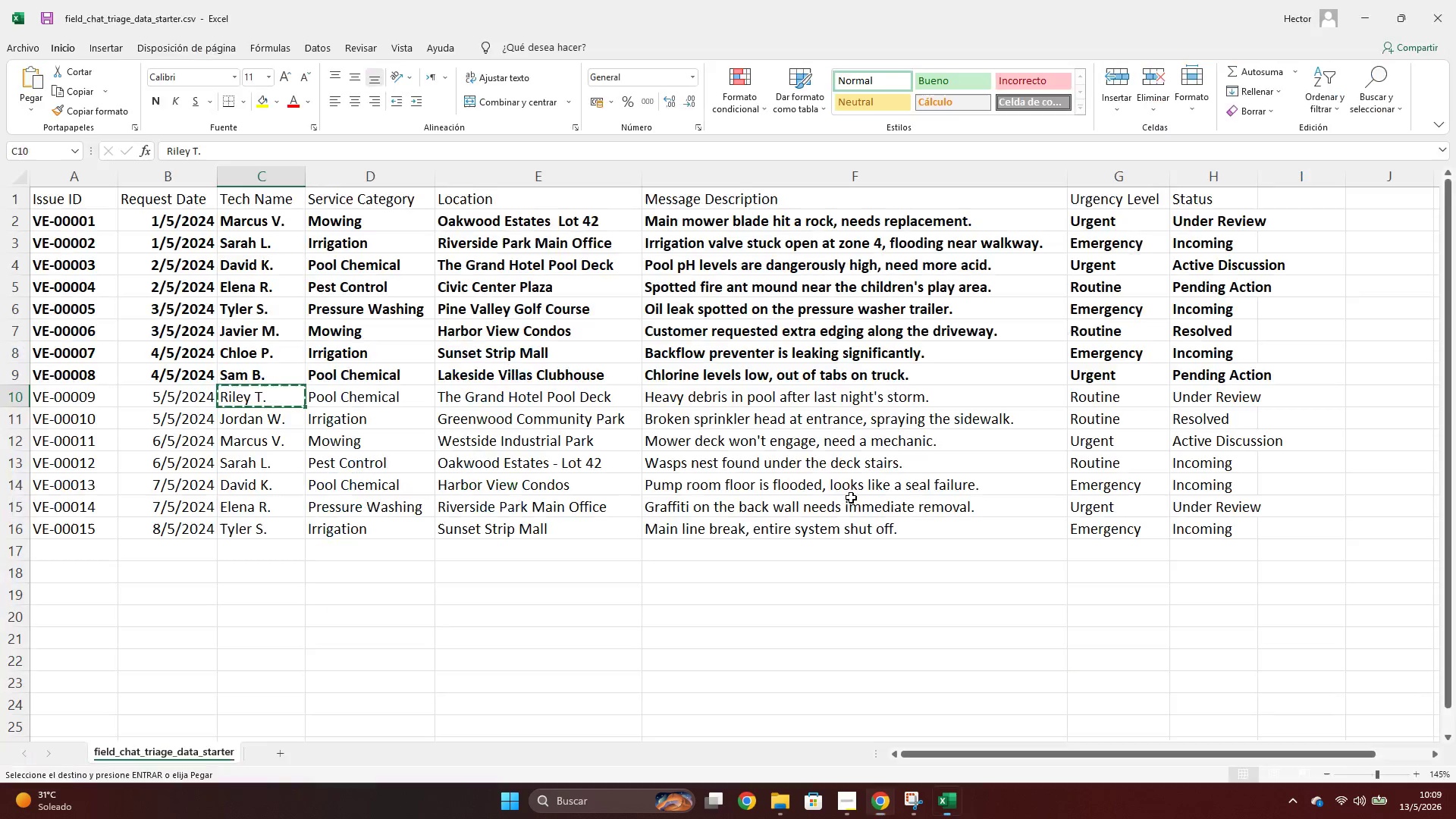 
key(Alt+Tab)
 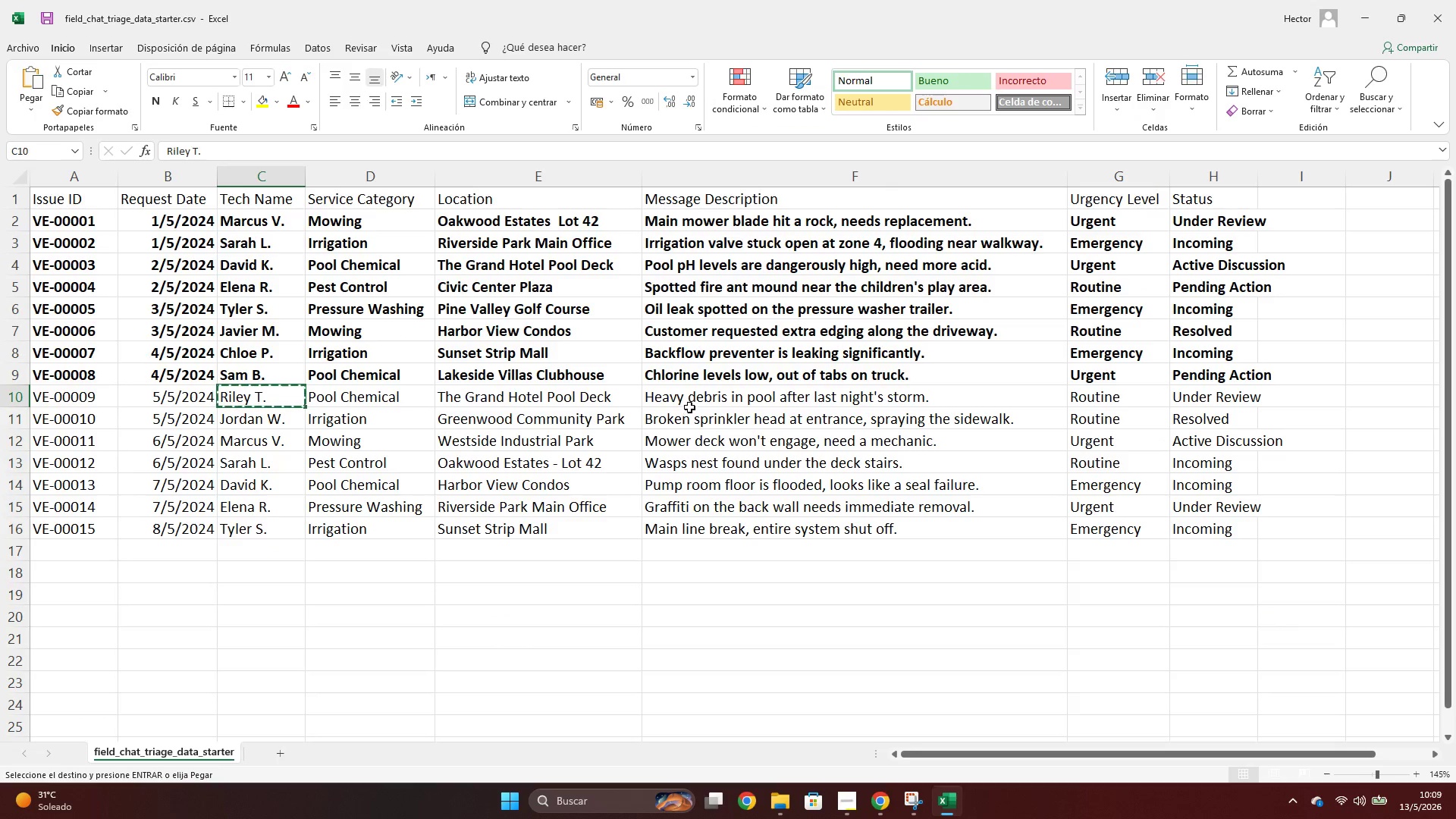 
left_click([692, 403])
 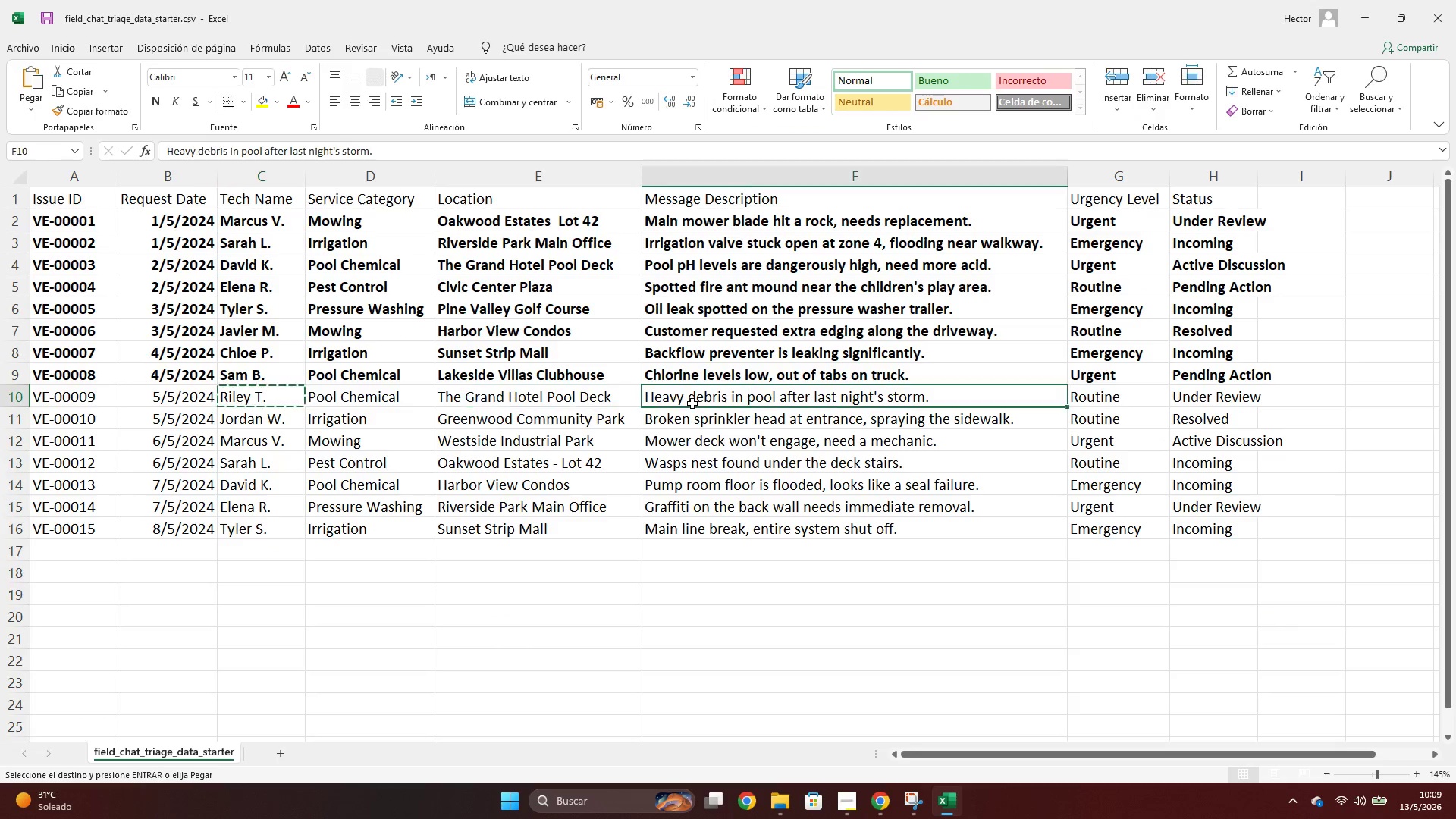 
key(Control+ControlLeft)
 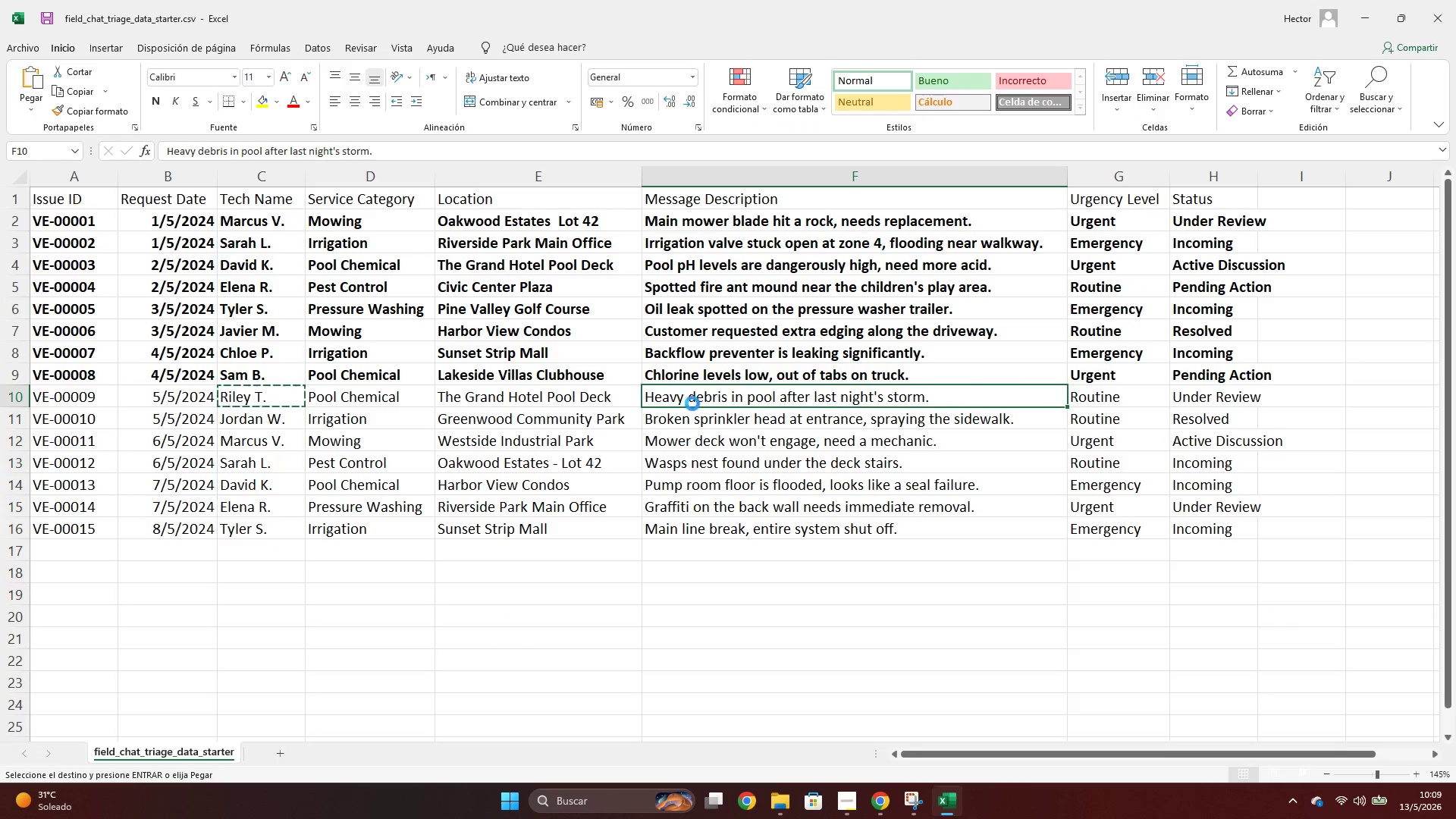 
key(Control+C)
 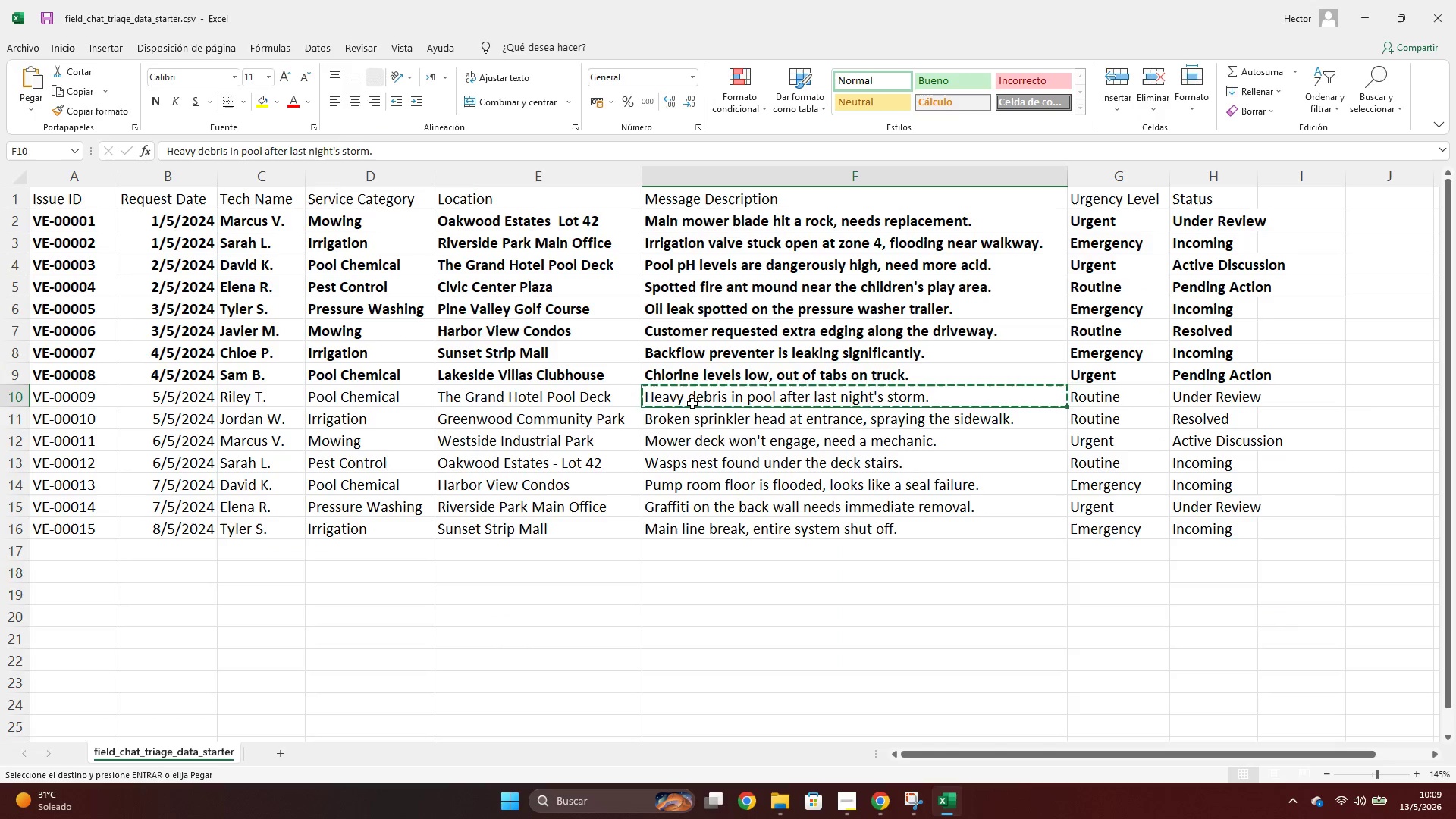 
key(Alt+AltLeft)
 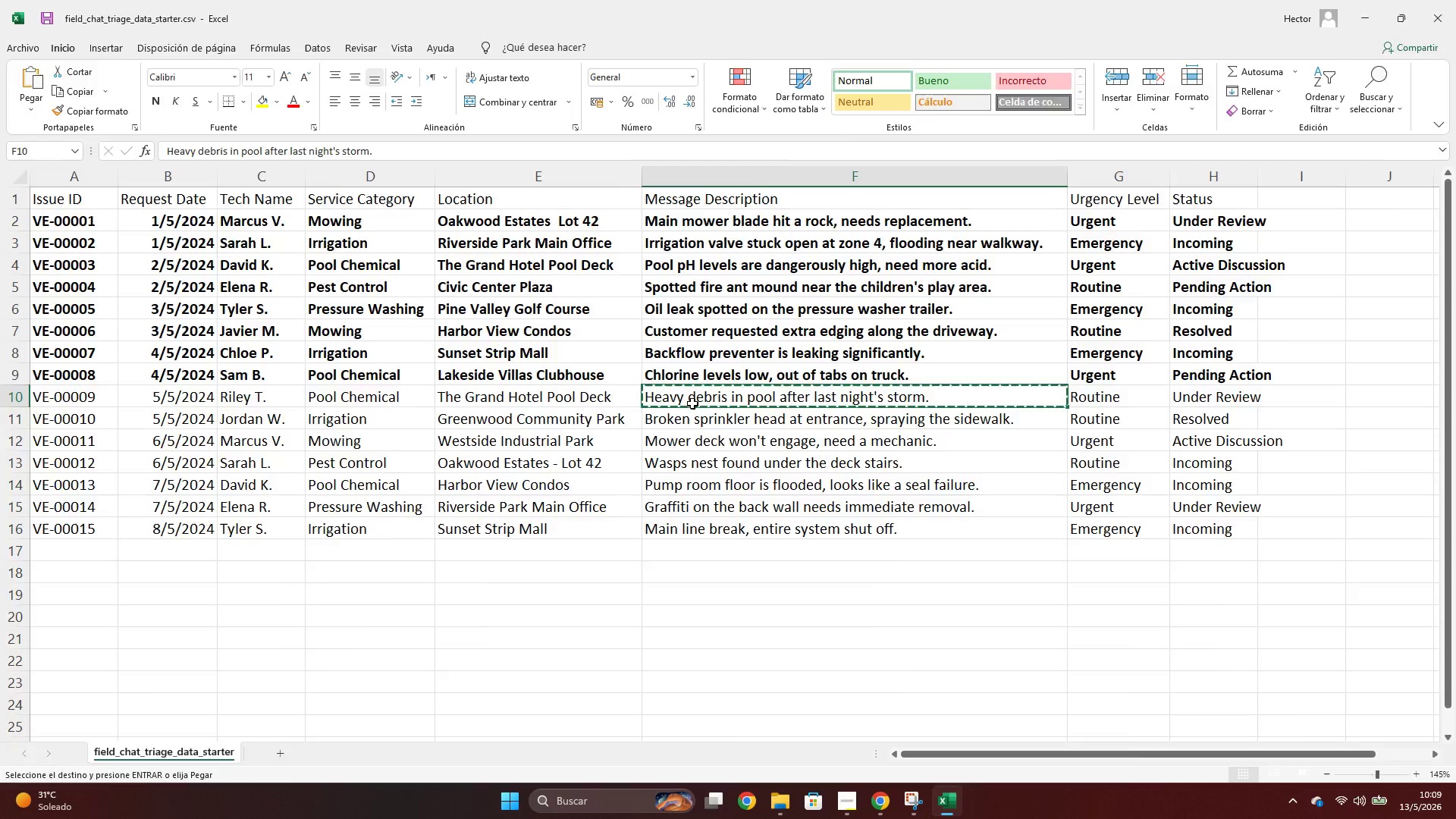 
key(Alt+Tab)
 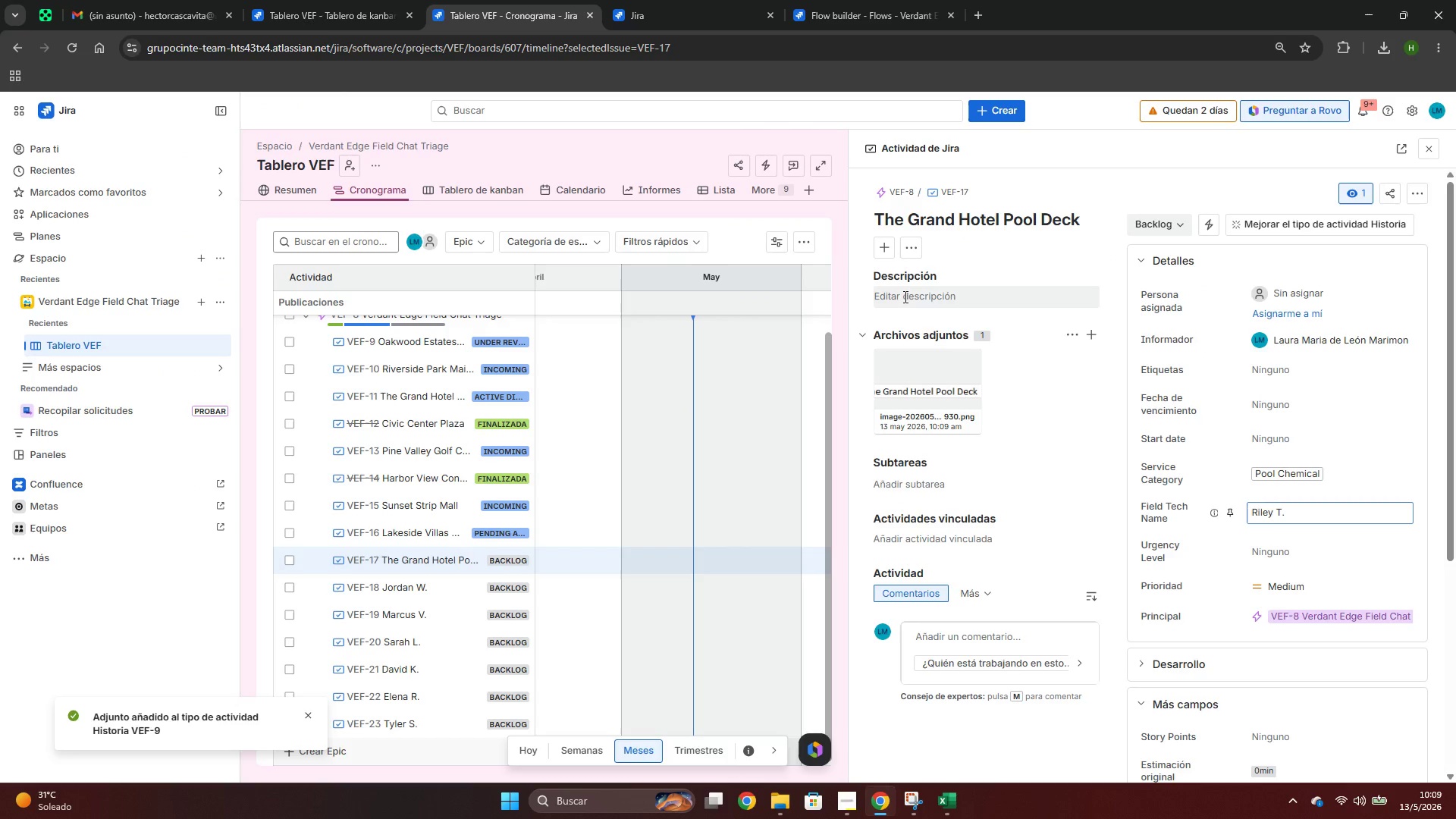 
key(Control+ControlLeft)
 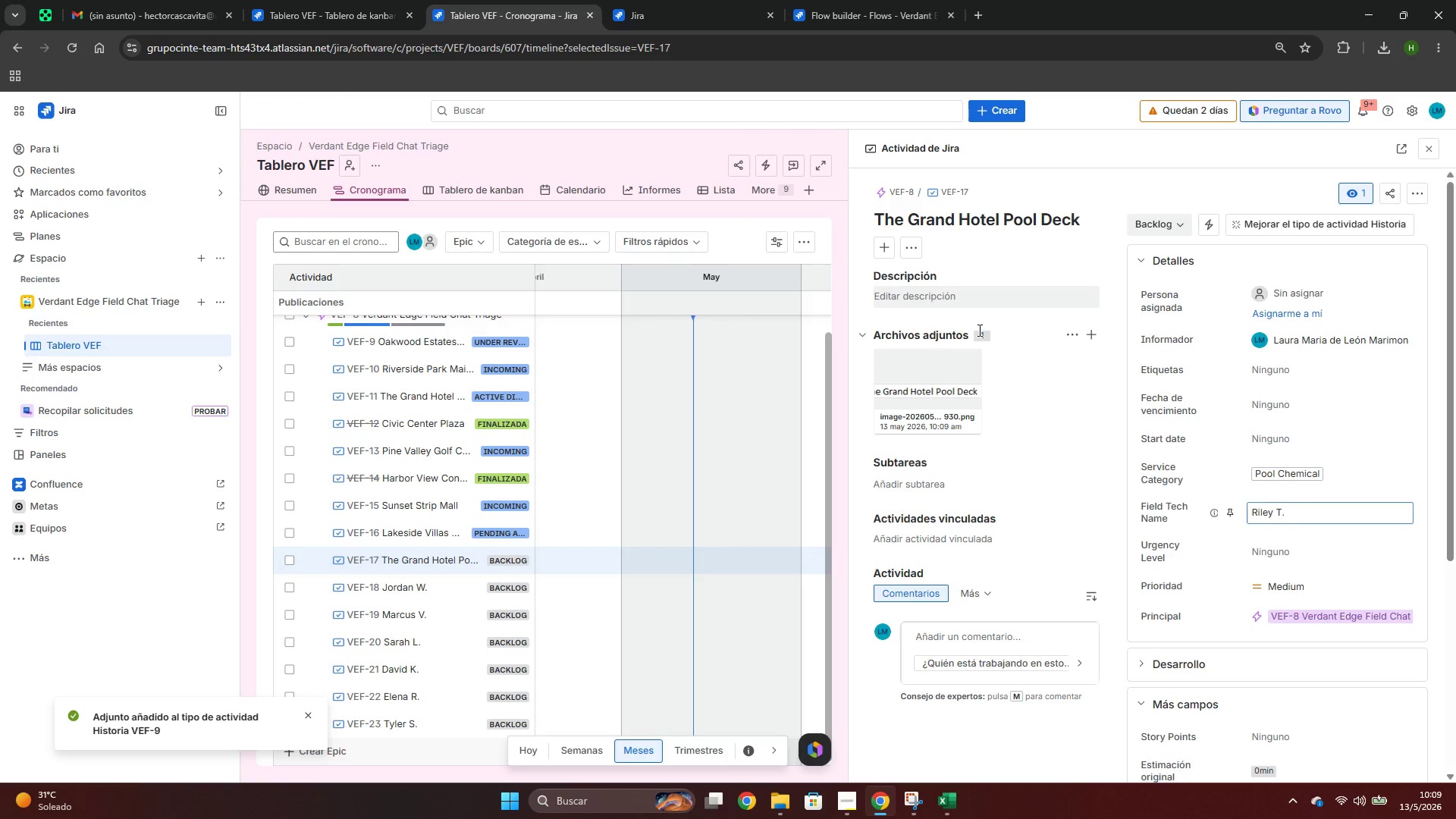 
key(Control+V)
 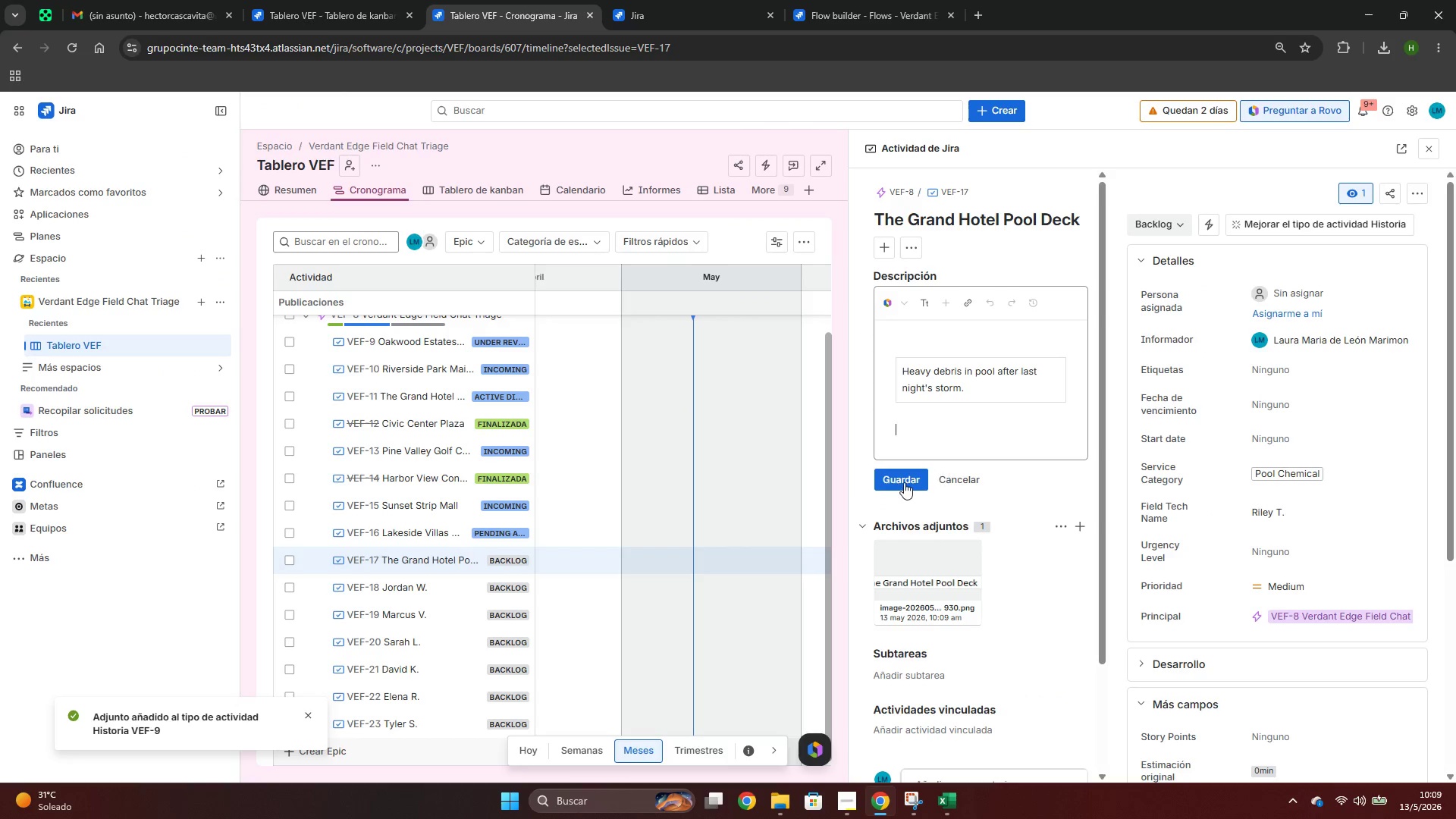 
left_click([901, 482])
 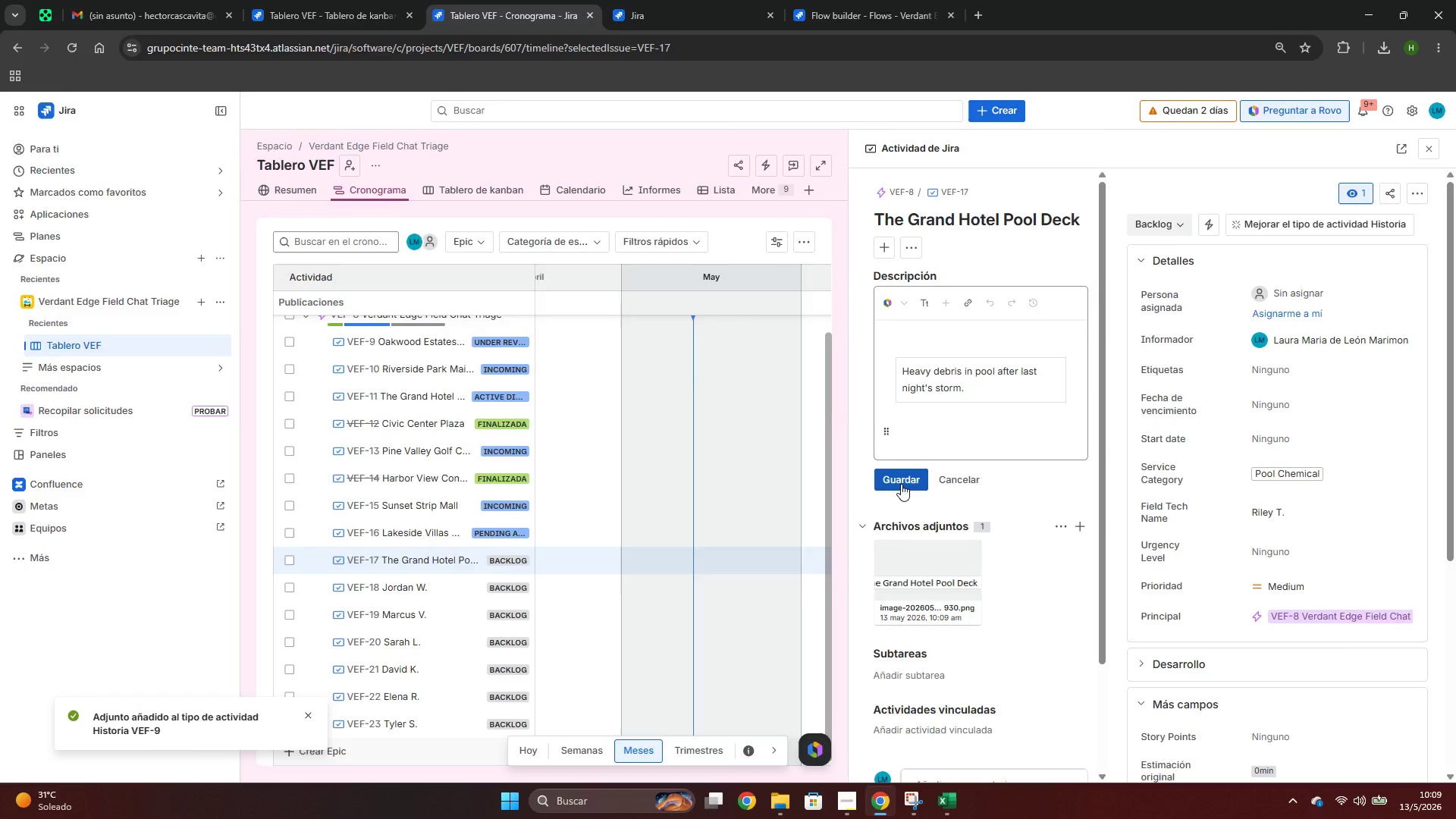 
key(Alt+AltLeft)
 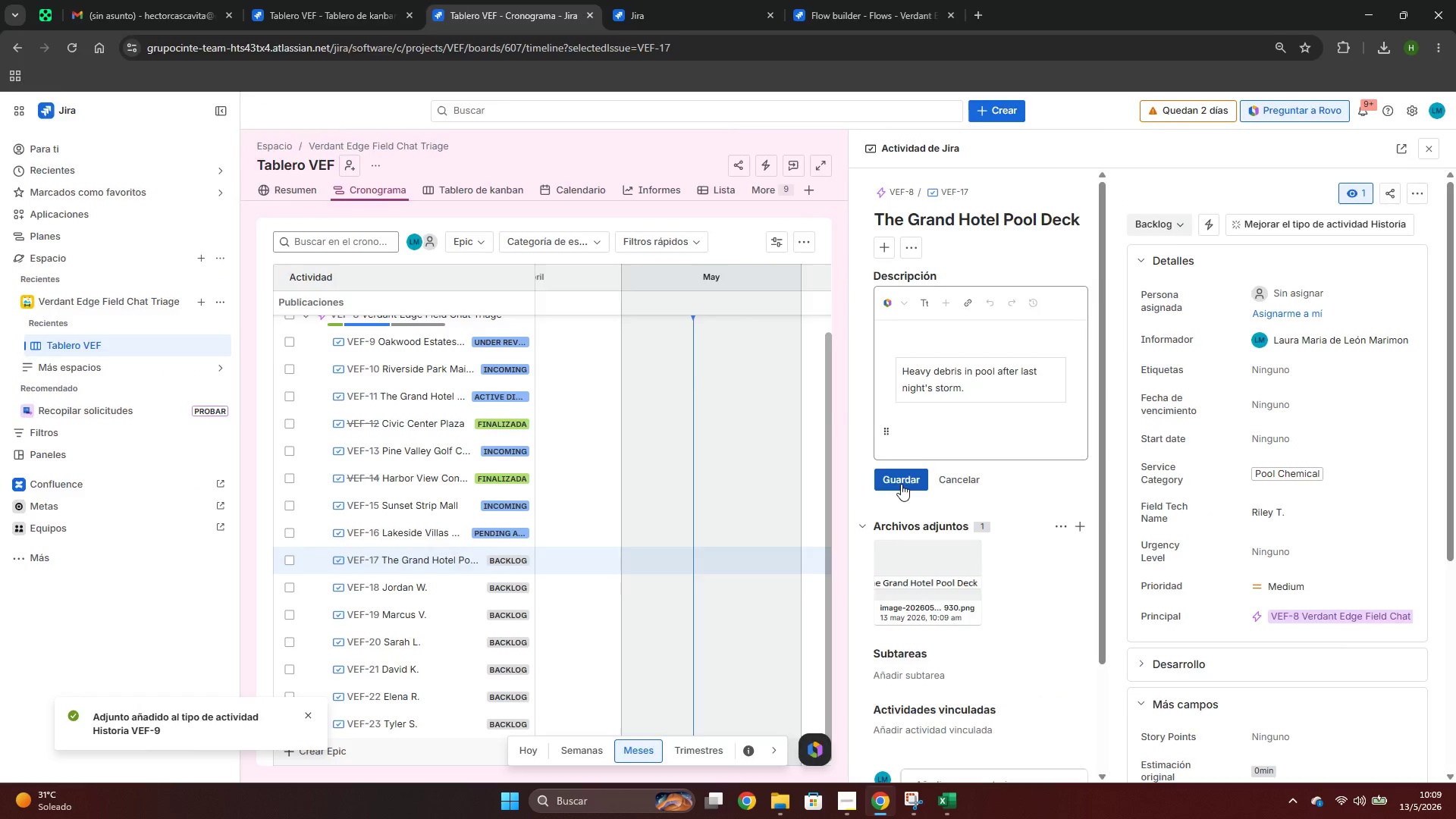 
key(Alt+Tab)
 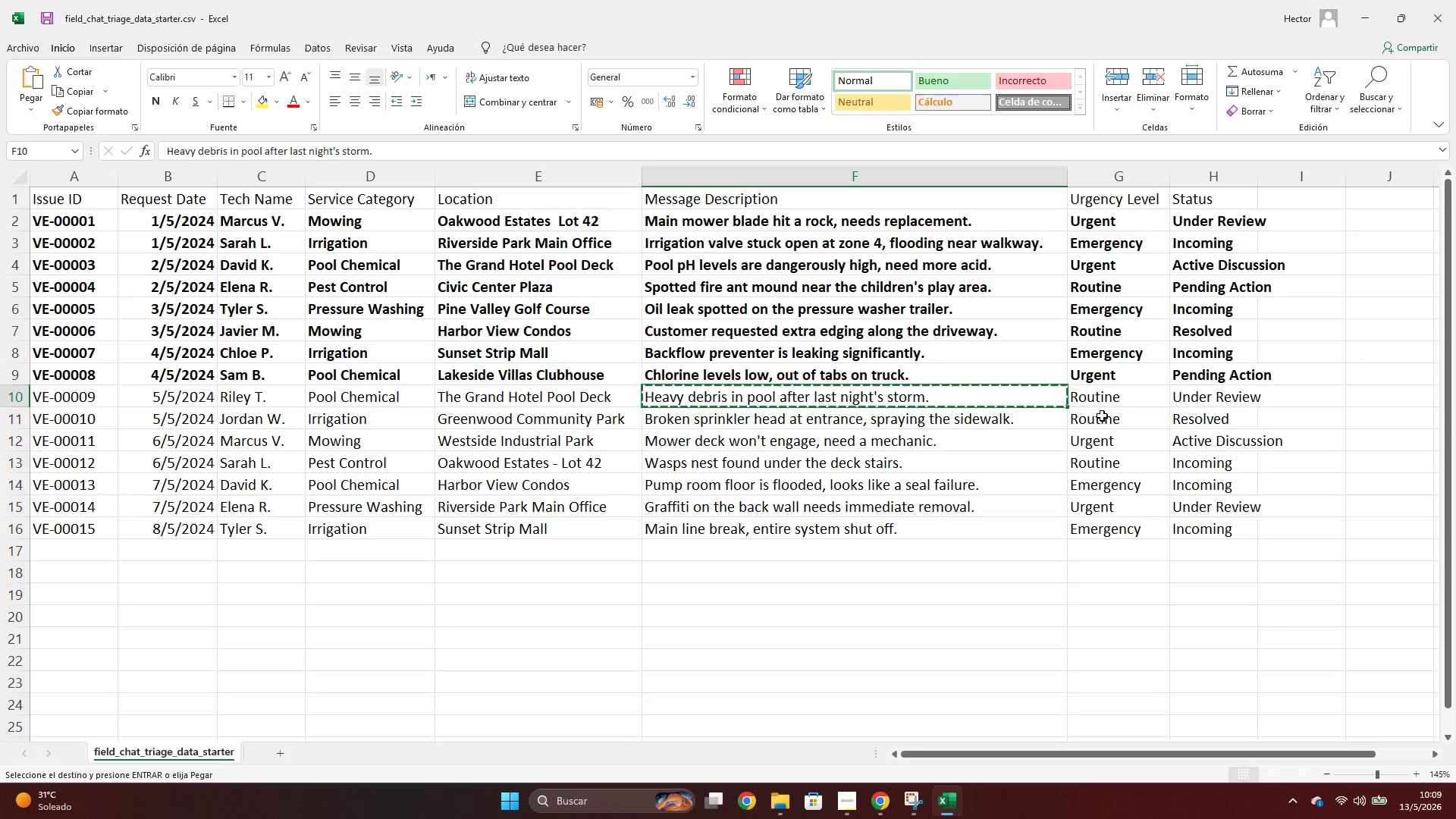 
key(Alt+AltLeft)
 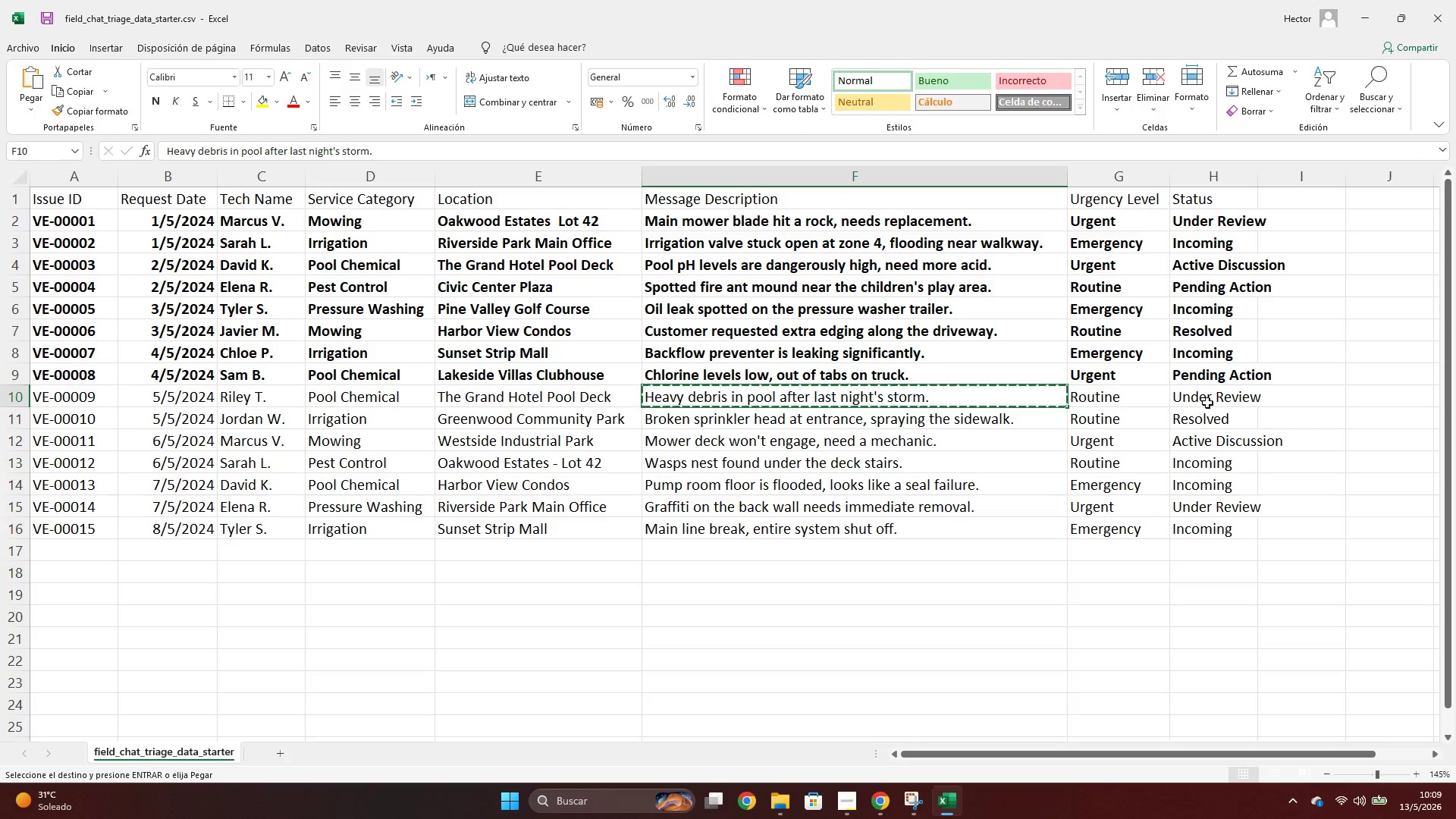 
key(Alt+Tab)
 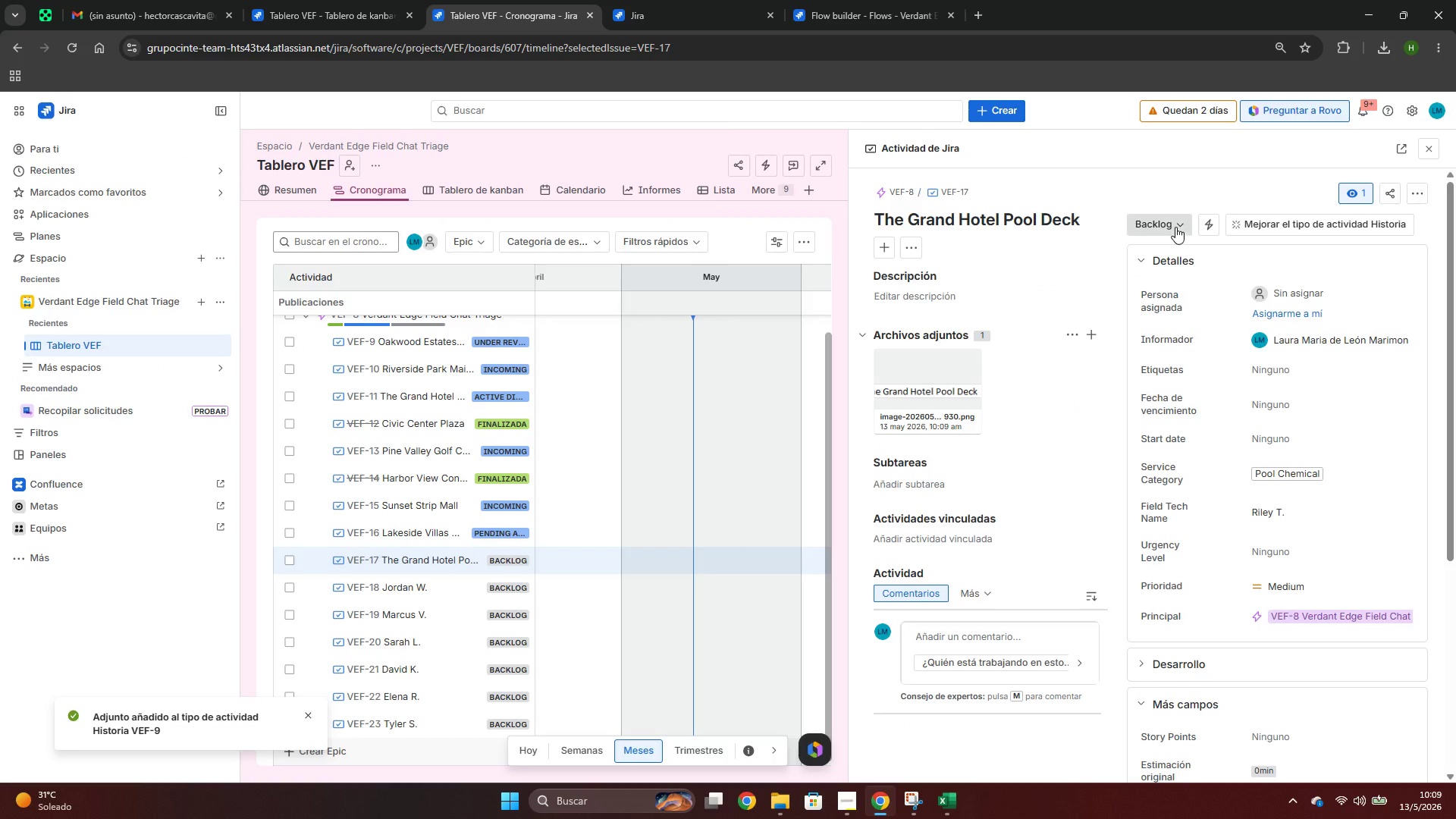 
left_click([1174, 224])
 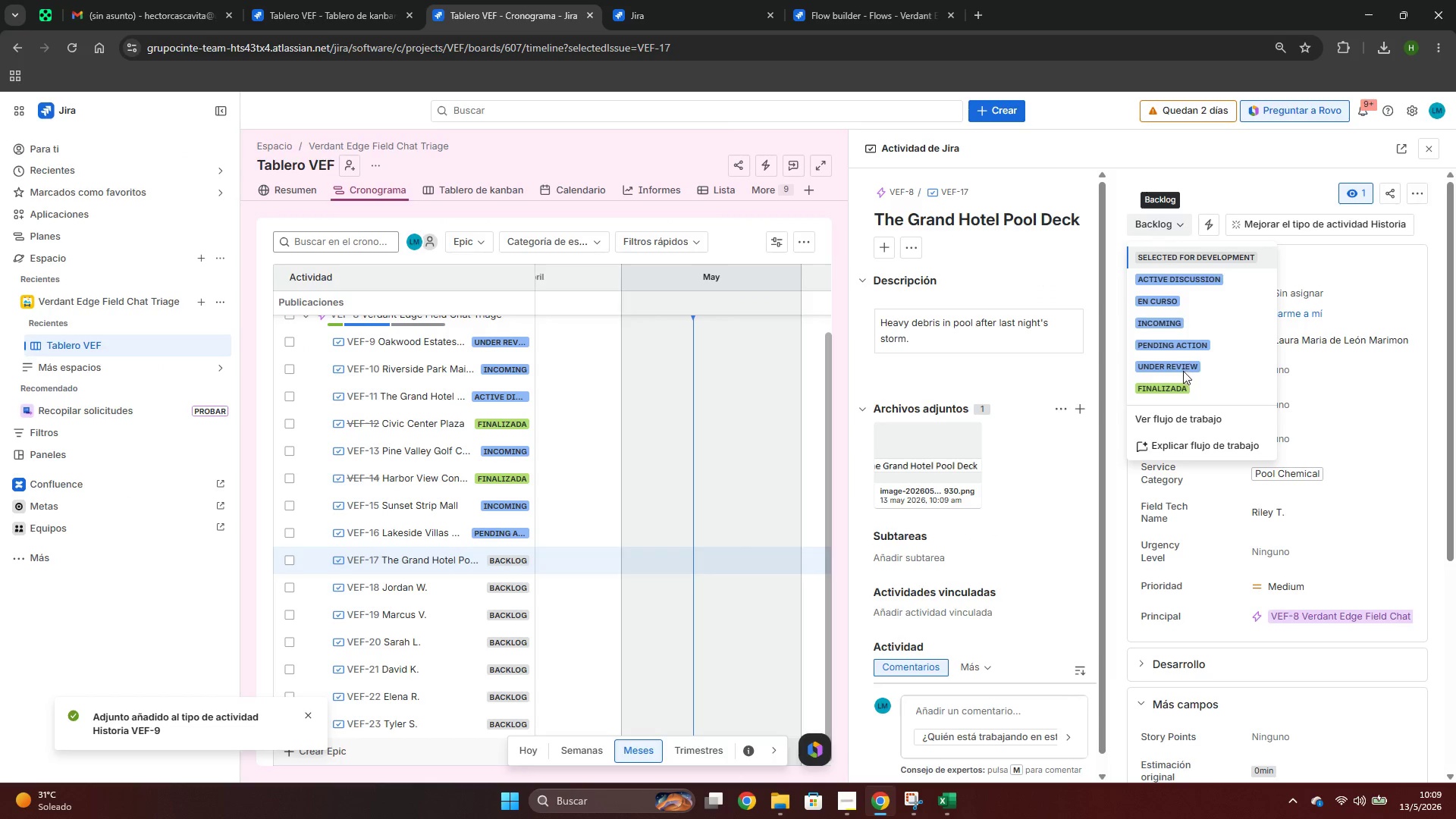 
left_click([1172, 369])
 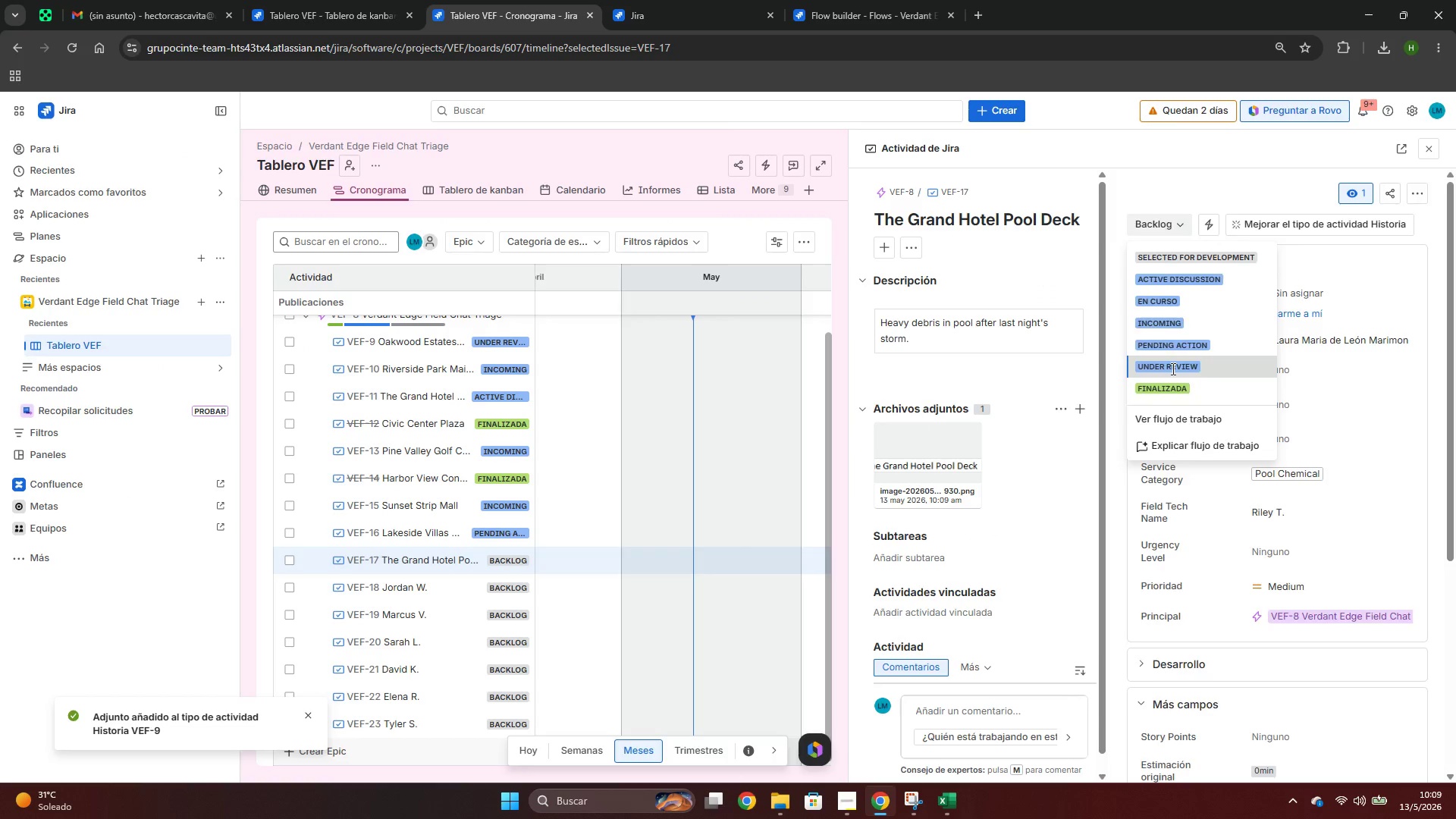 
key(Alt+AltLeft)
 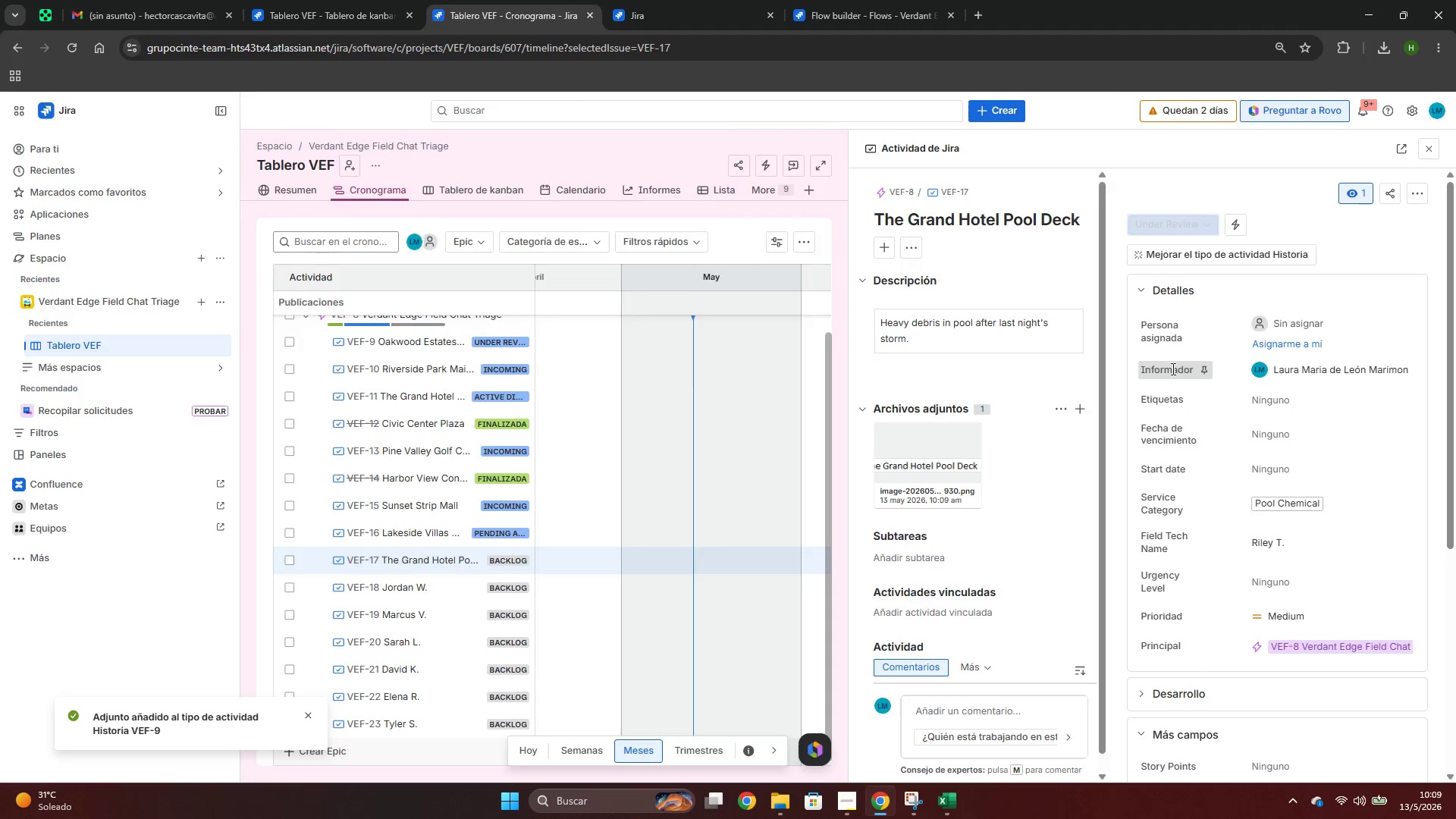 
key(Alt+Tab)
 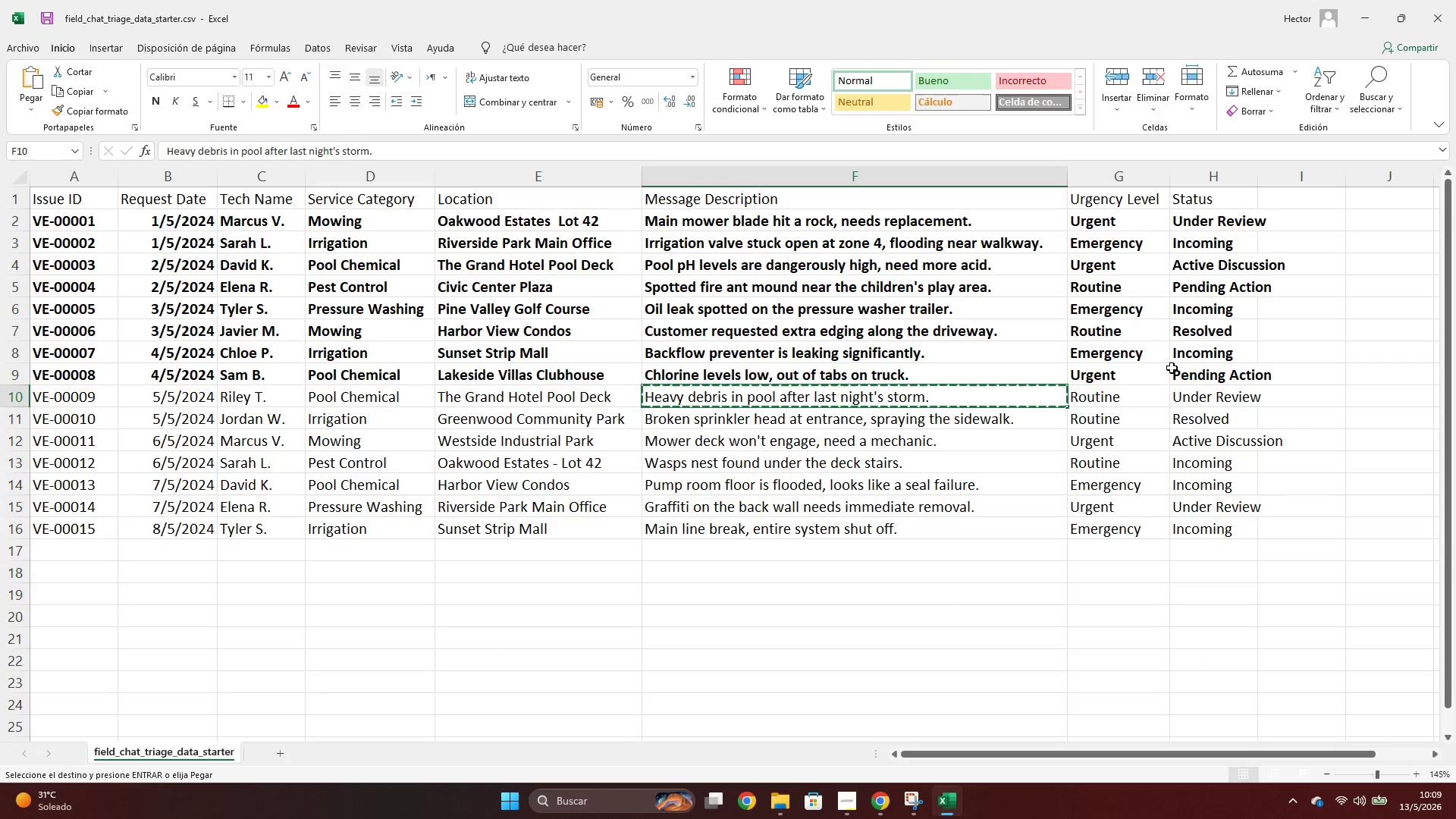 
key(Alt+AltLeft)
 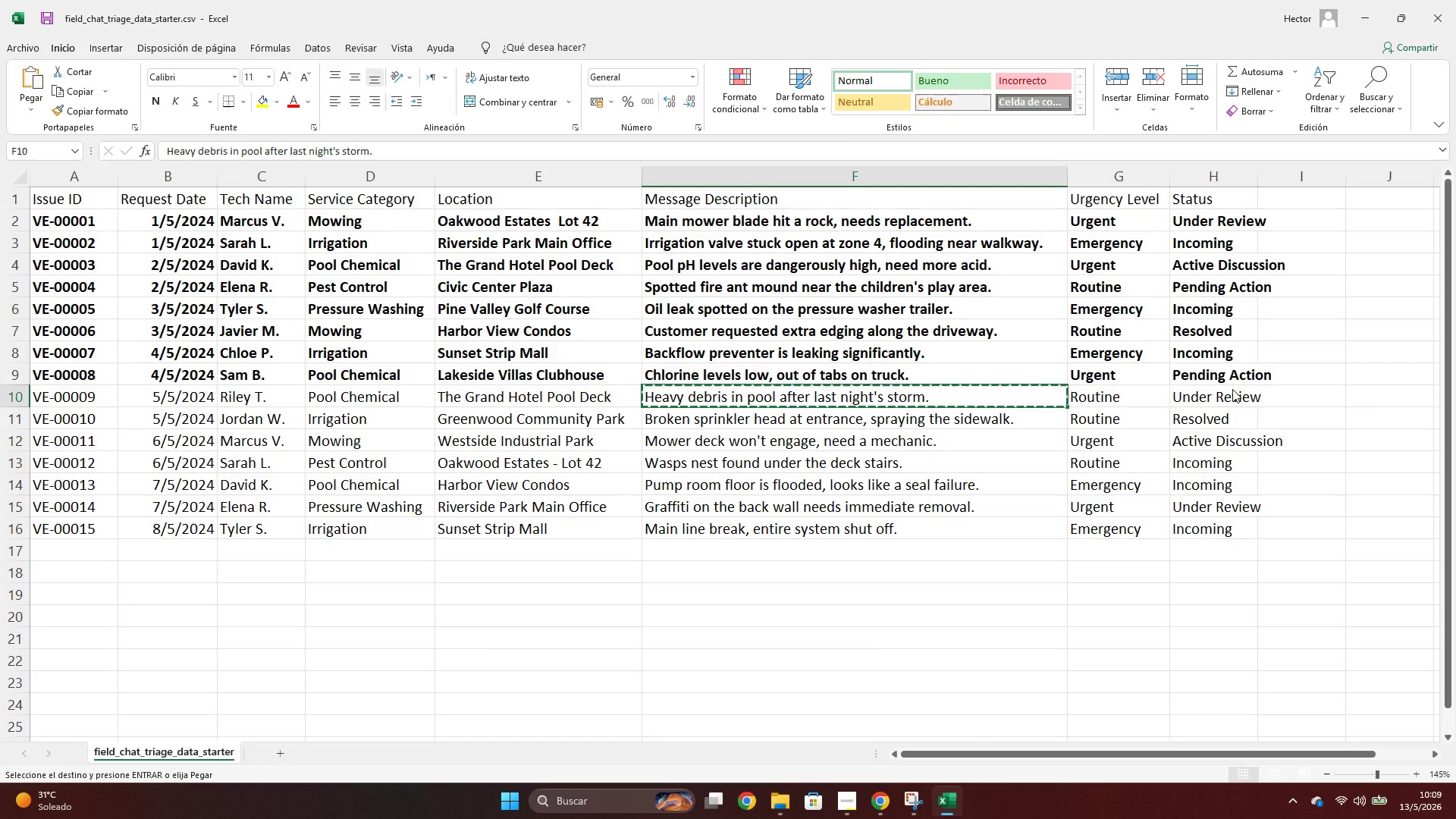 
key(Alt+Tab)
 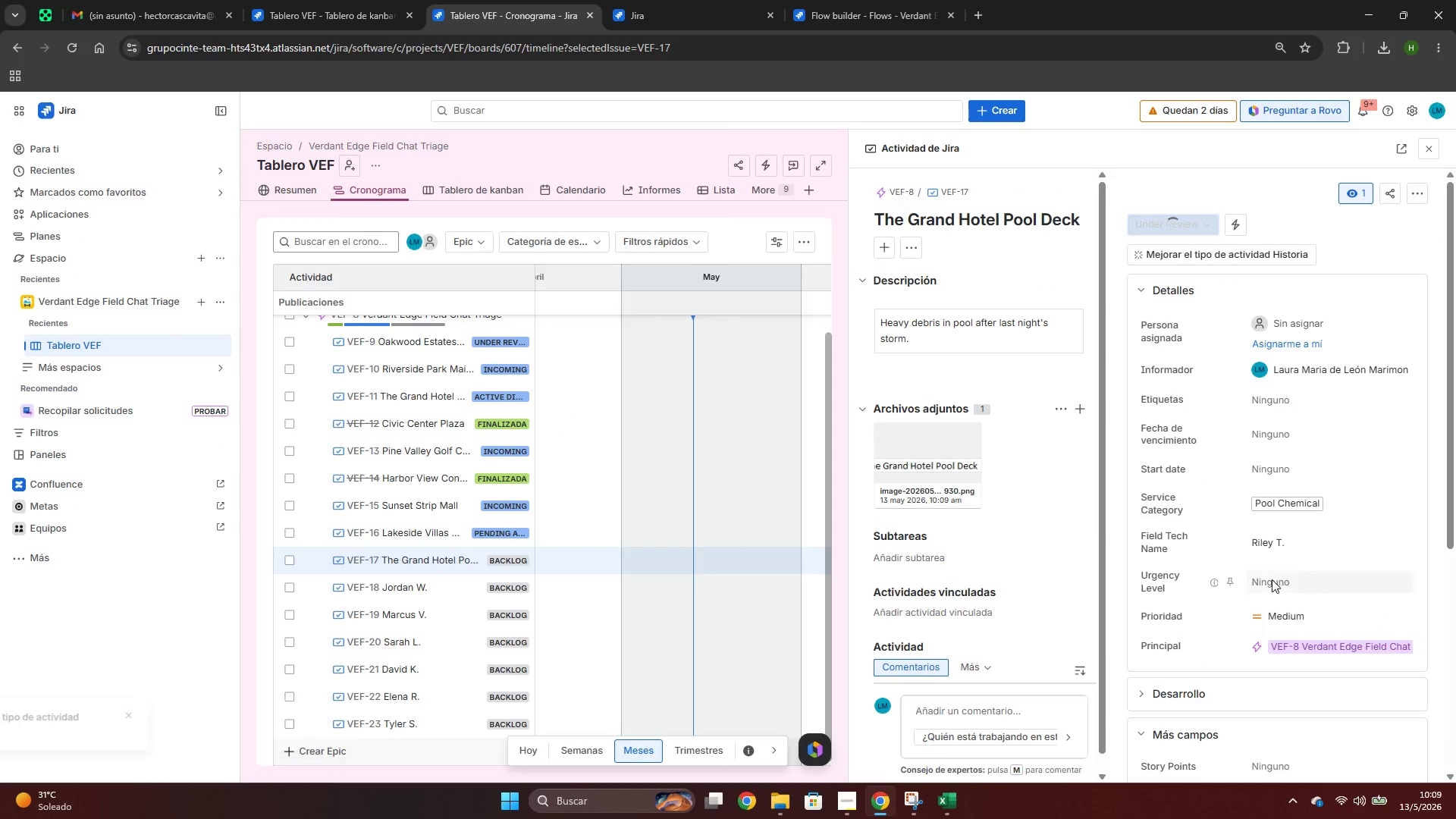 
left_click([1269, 582])
 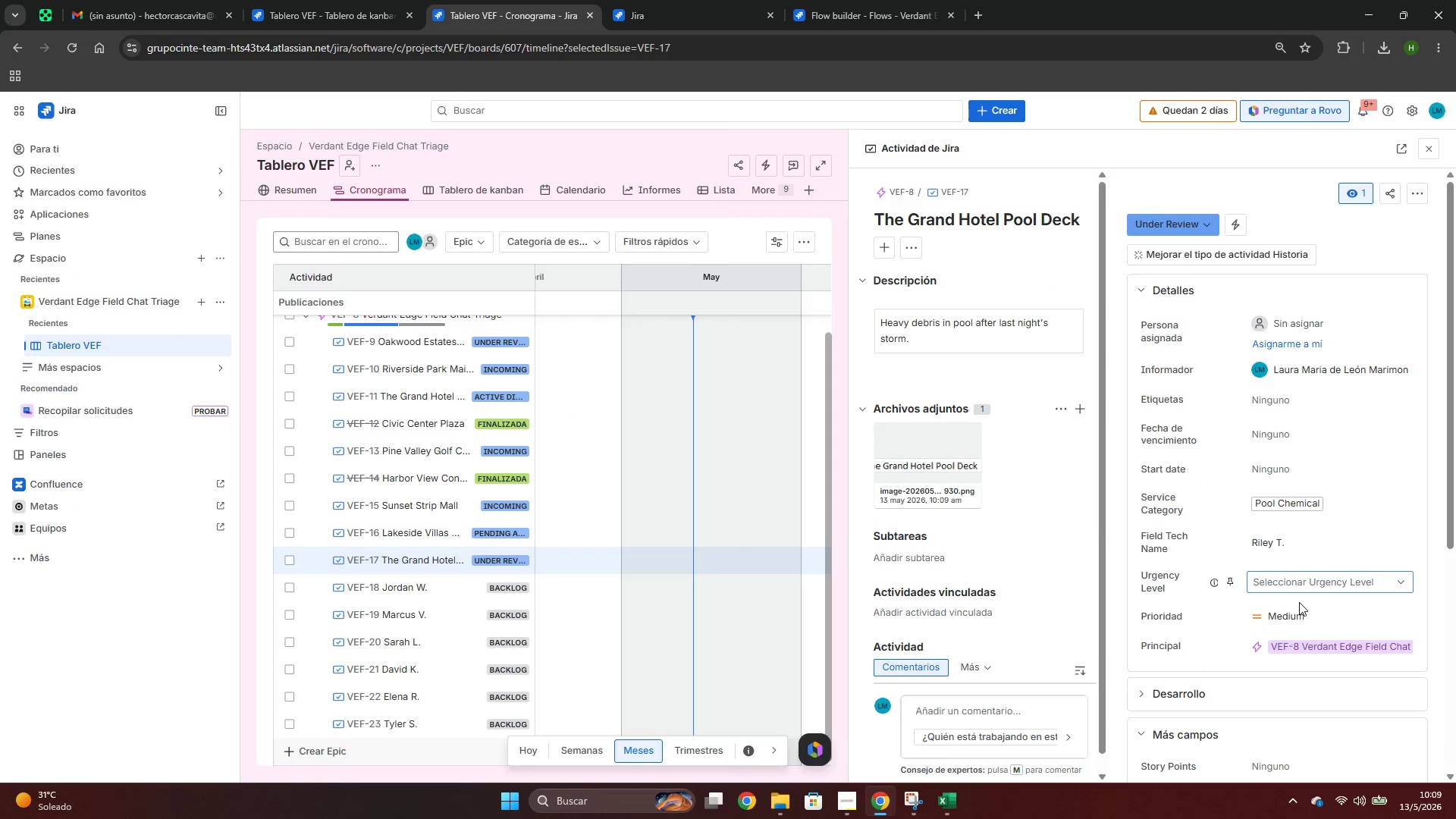 
left_click([1288, 581])
 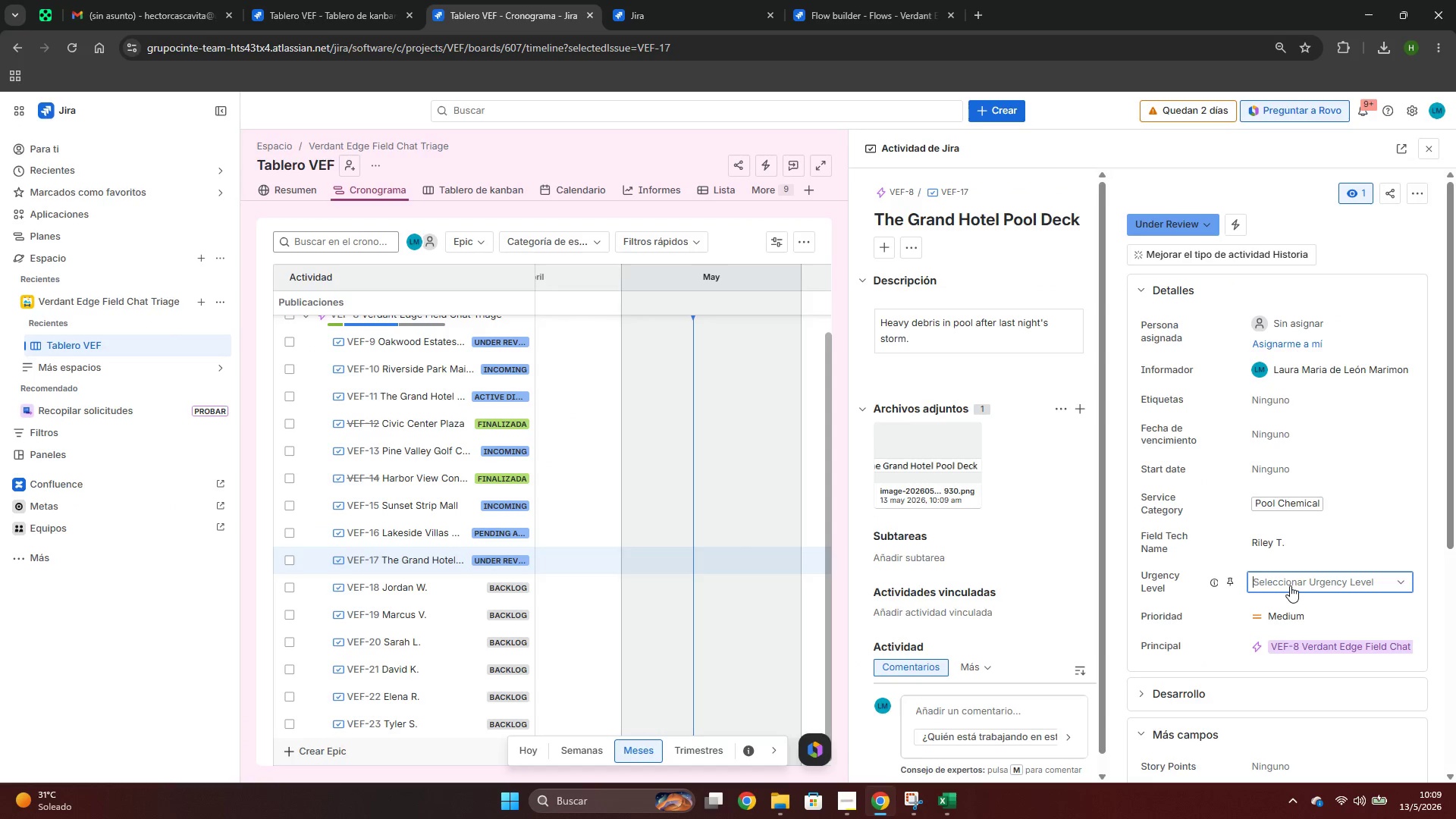 
left_click([1288, 586])
 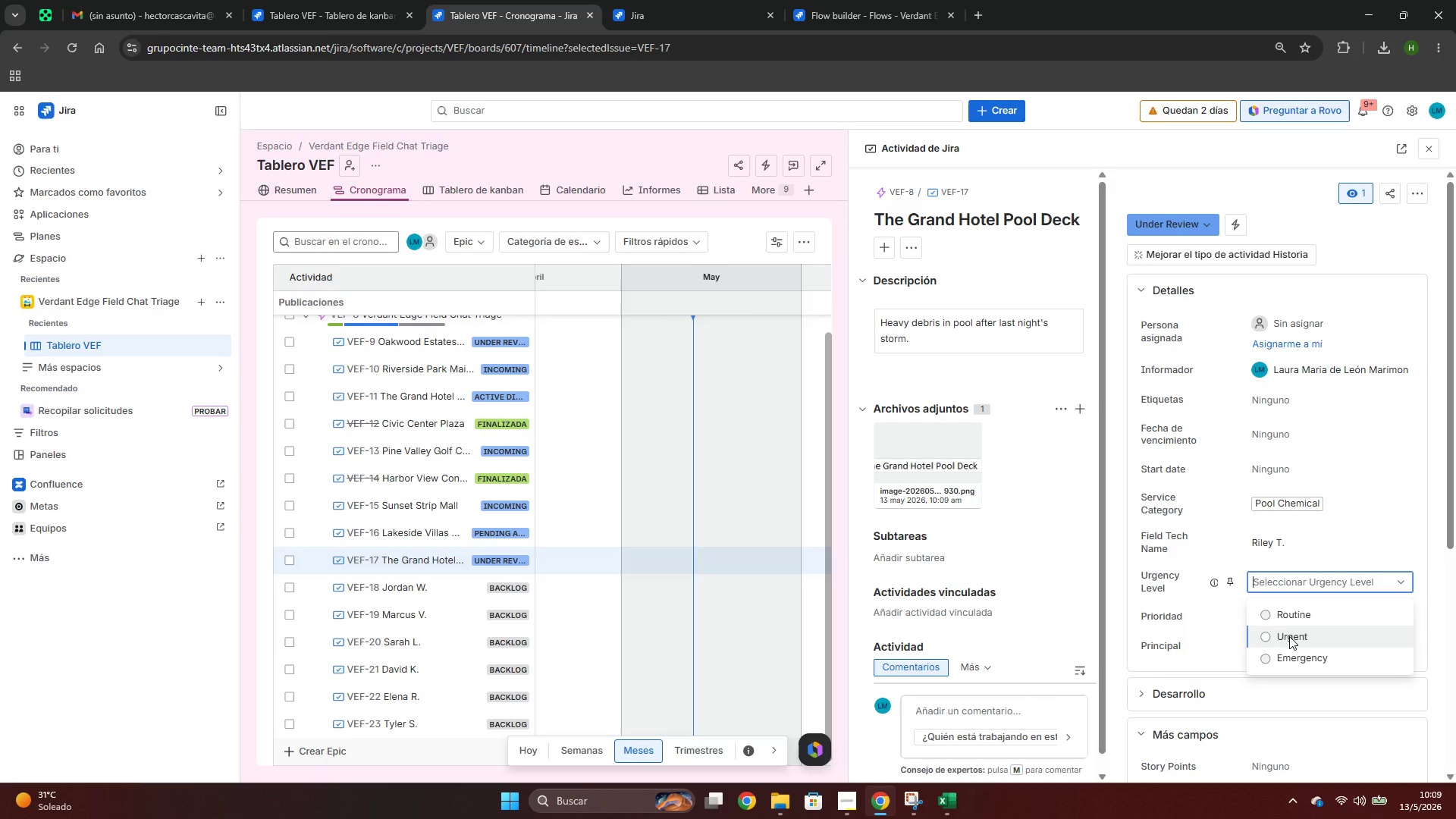 
left_click([1282, 623])
 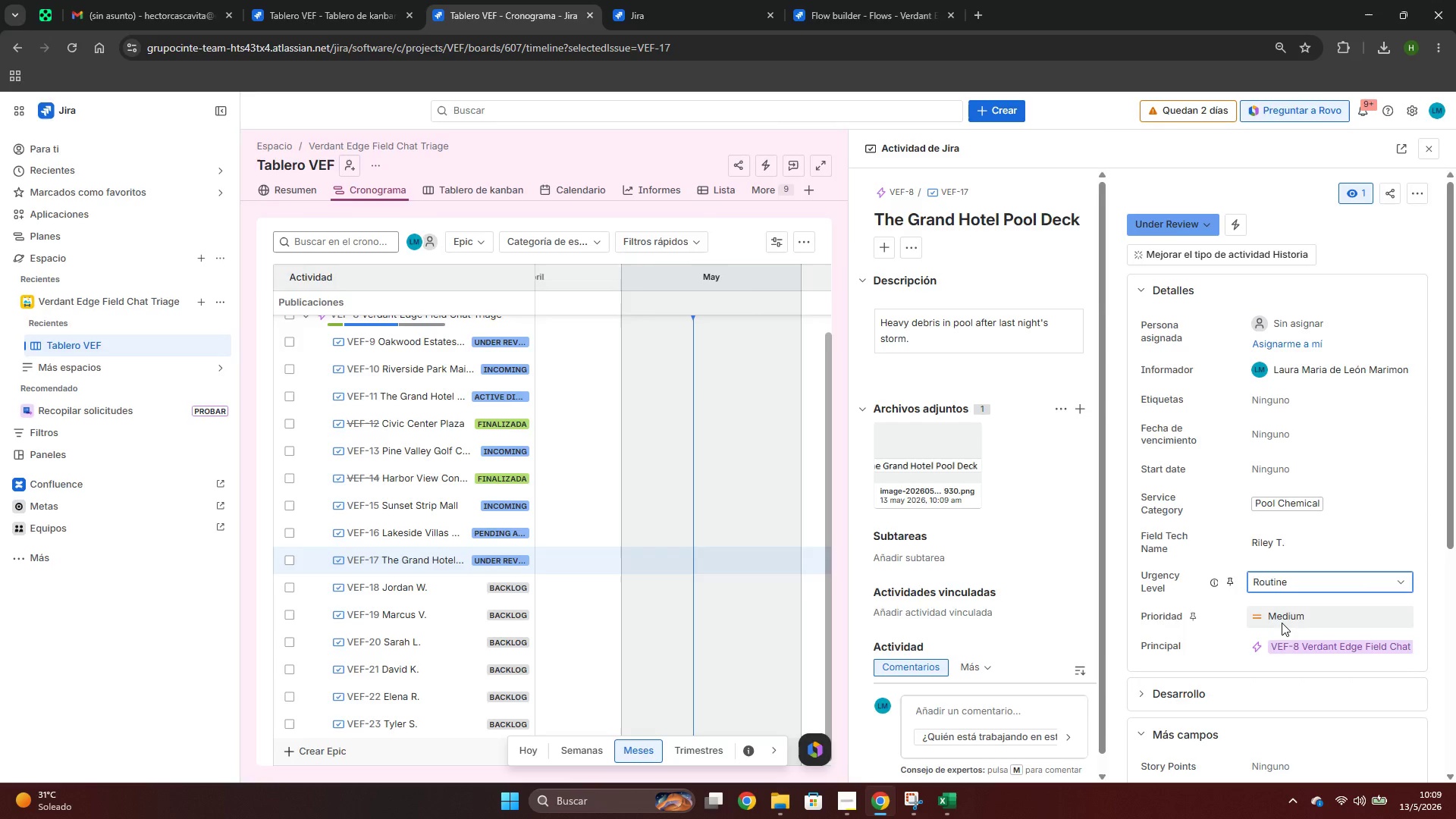 
key(Alt+AltLeft)
 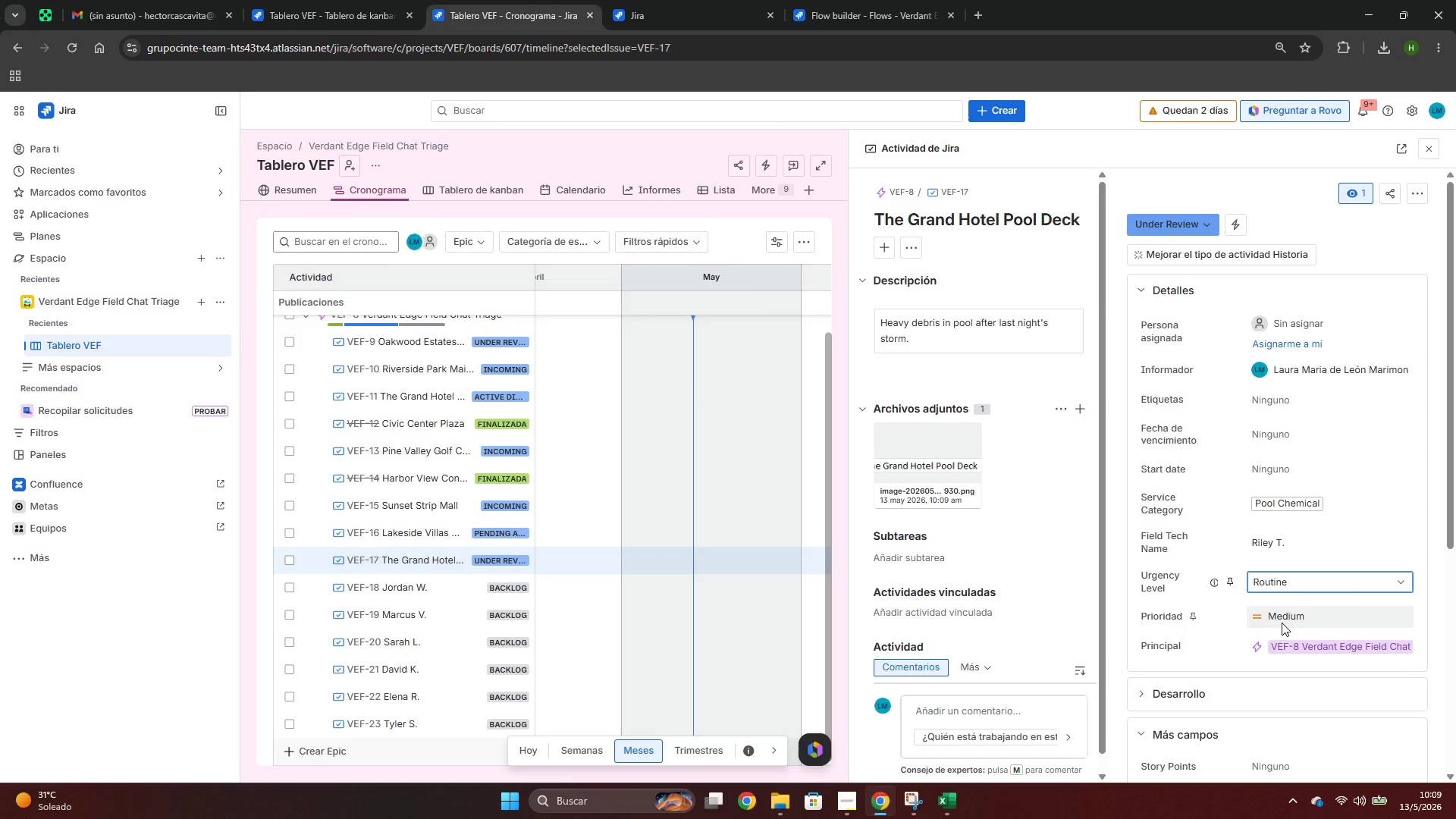 
key(Alt+Tab)
 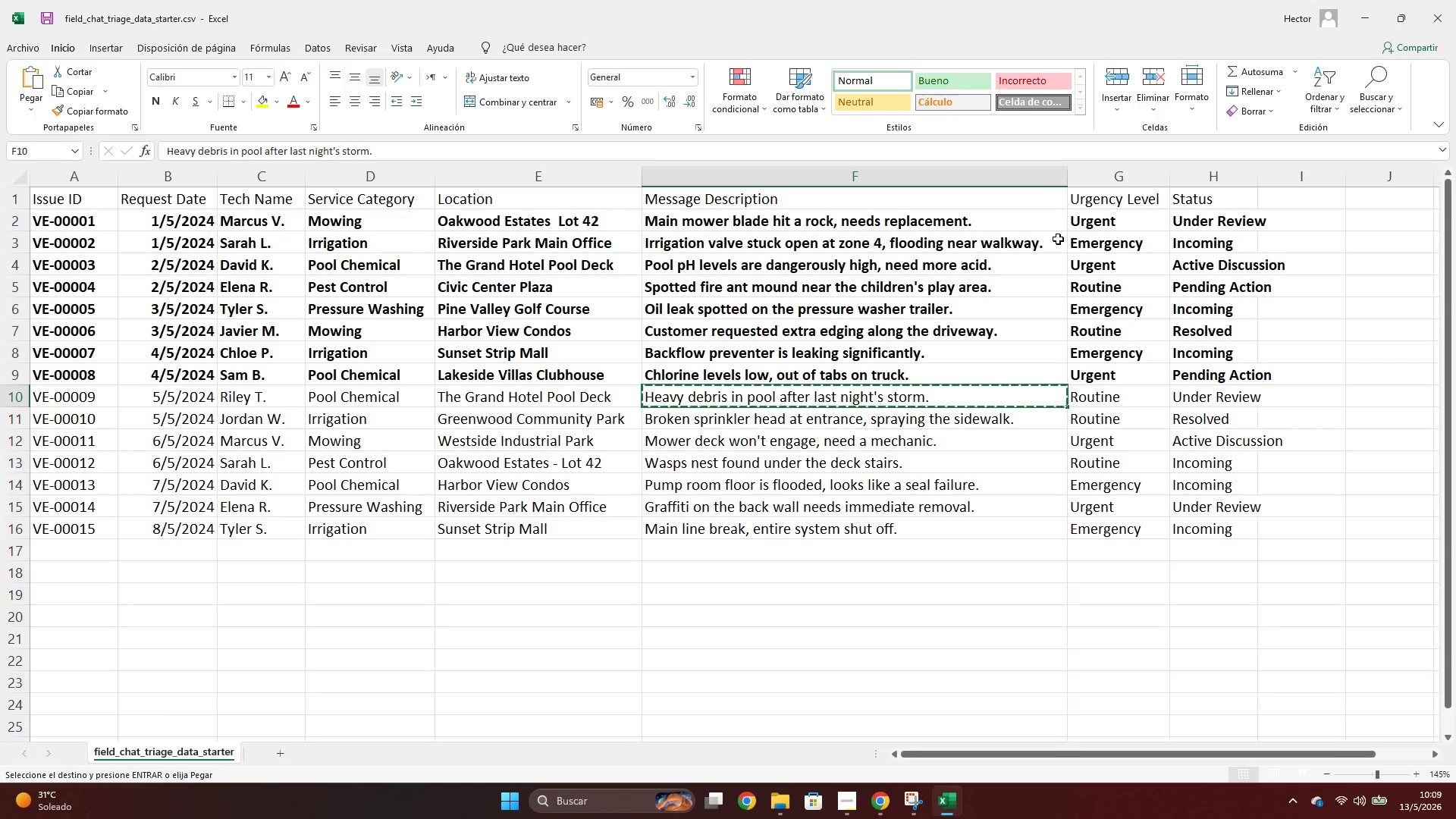 
key(Escape)
 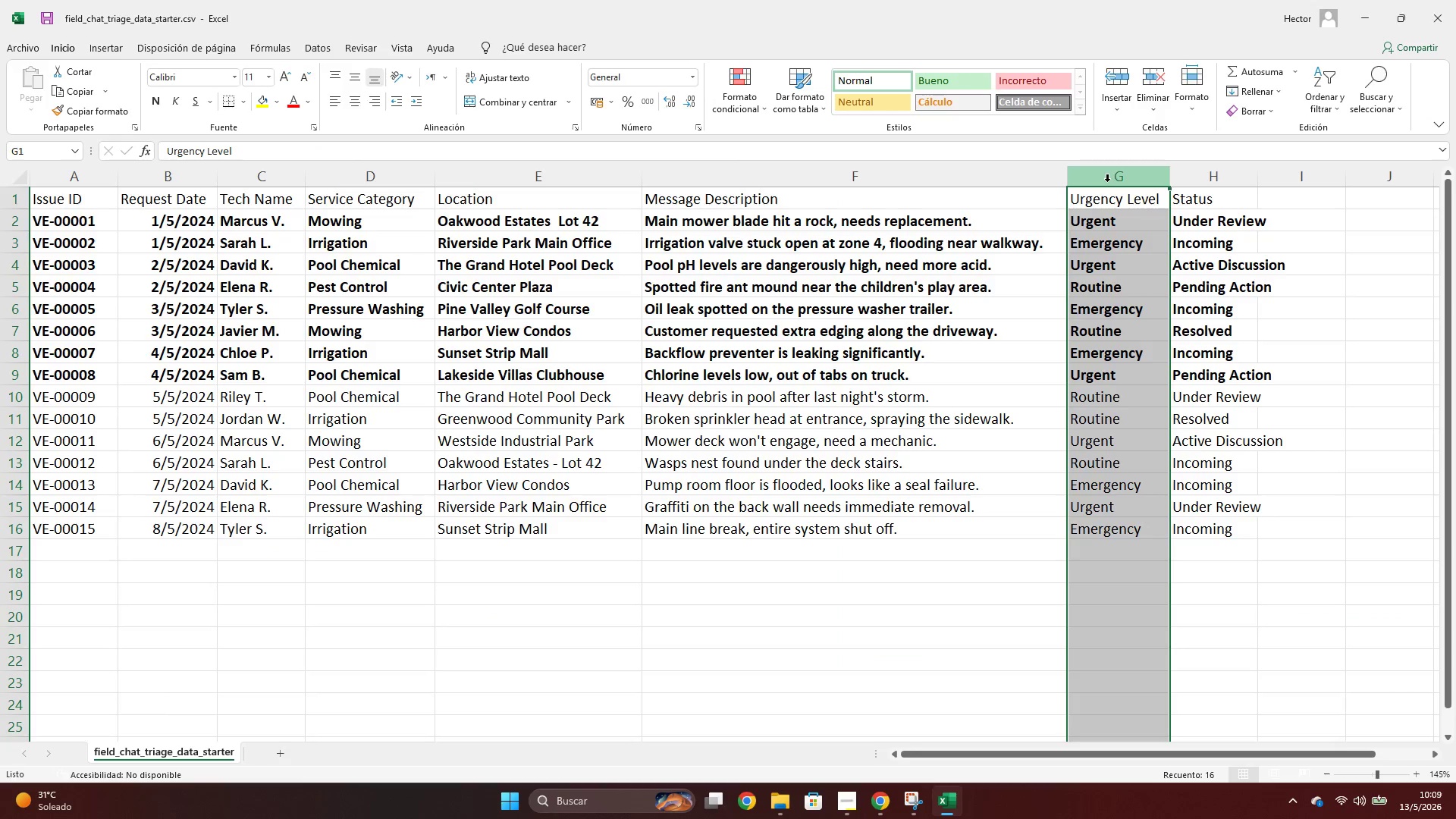 
key(Control+X)
 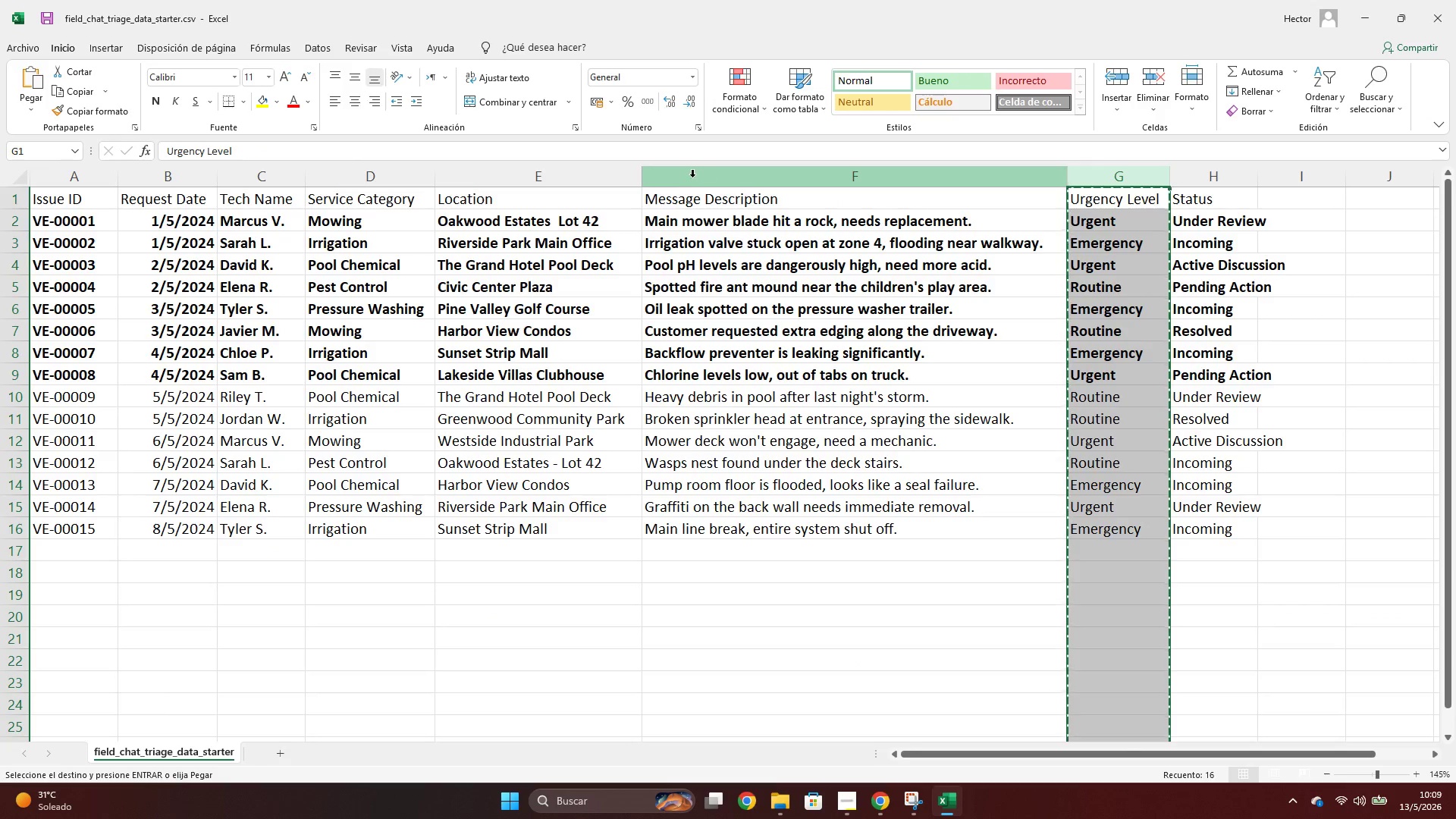 
left_click([692, 177])
 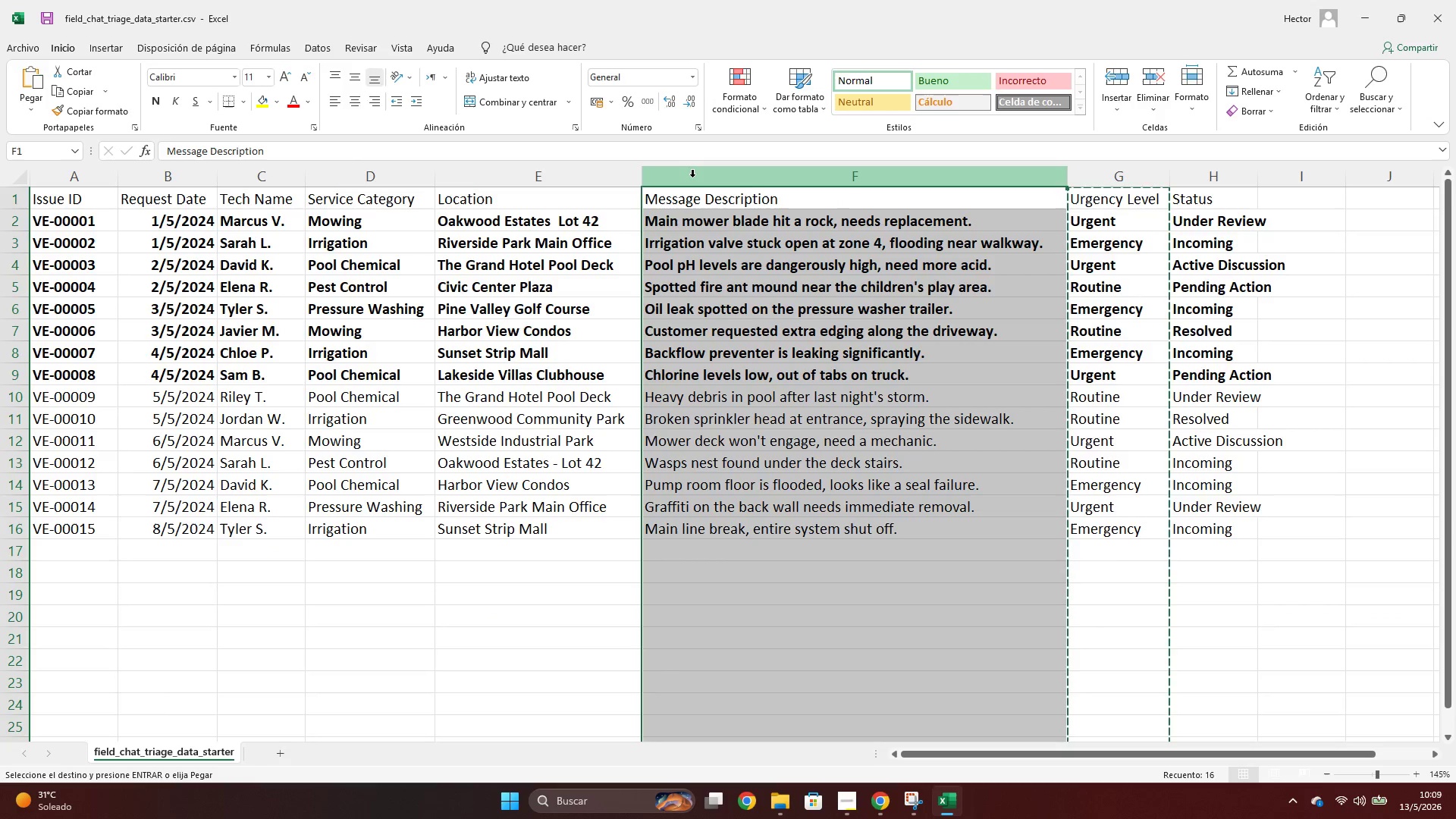 
key(Control+V)
 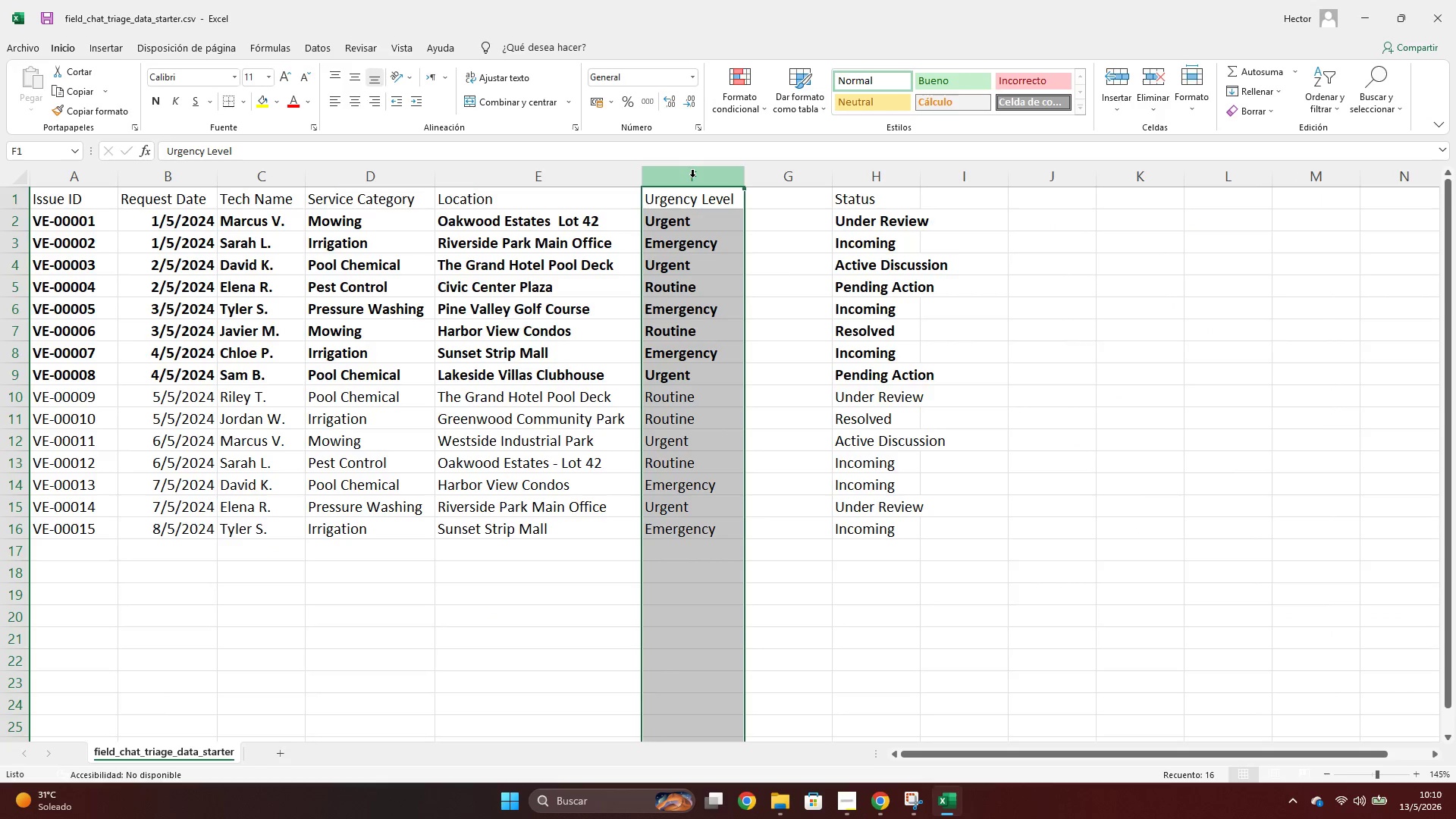 
key(Control+Z)
 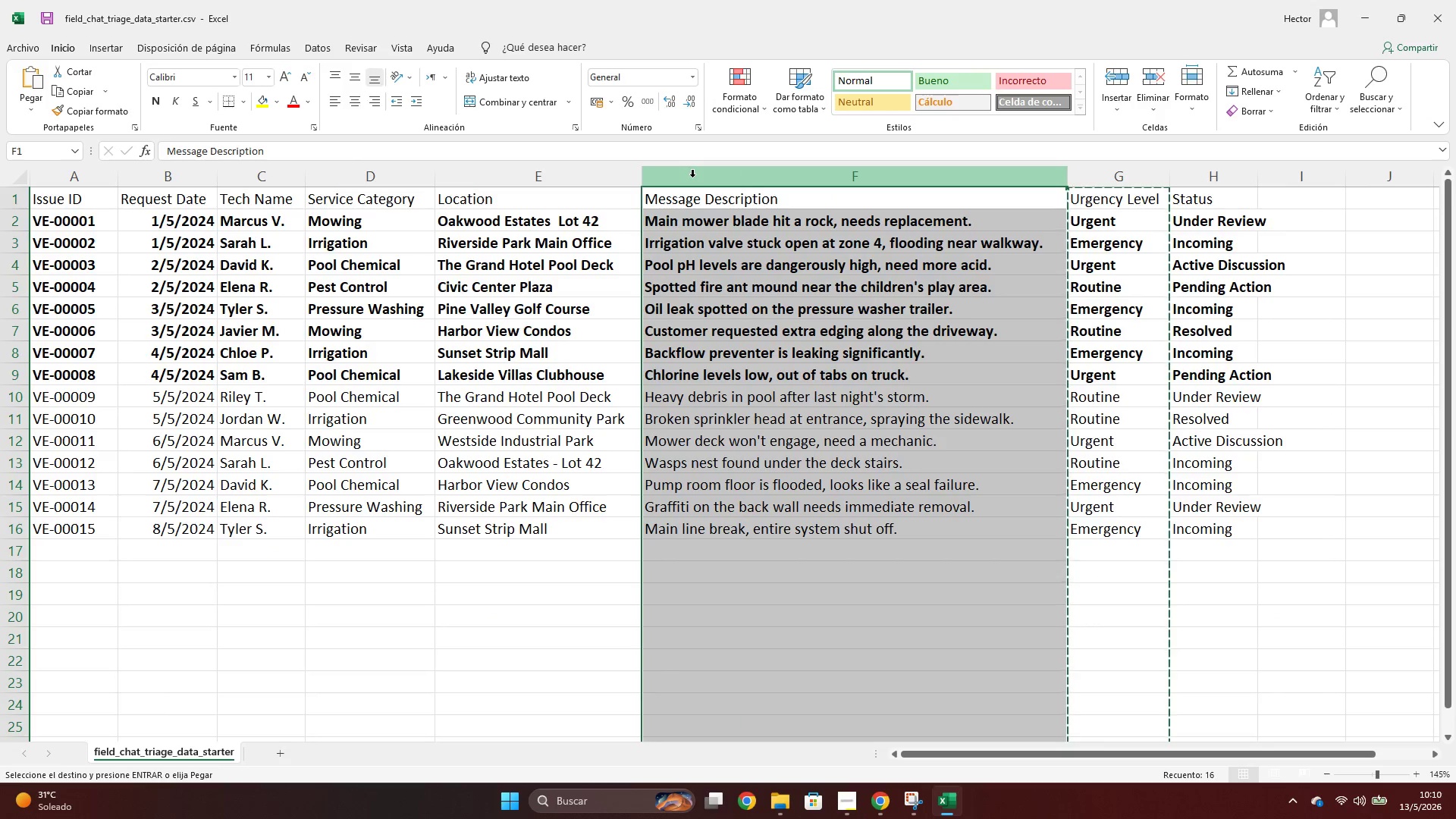 
key(Control+NumpadAdd)
 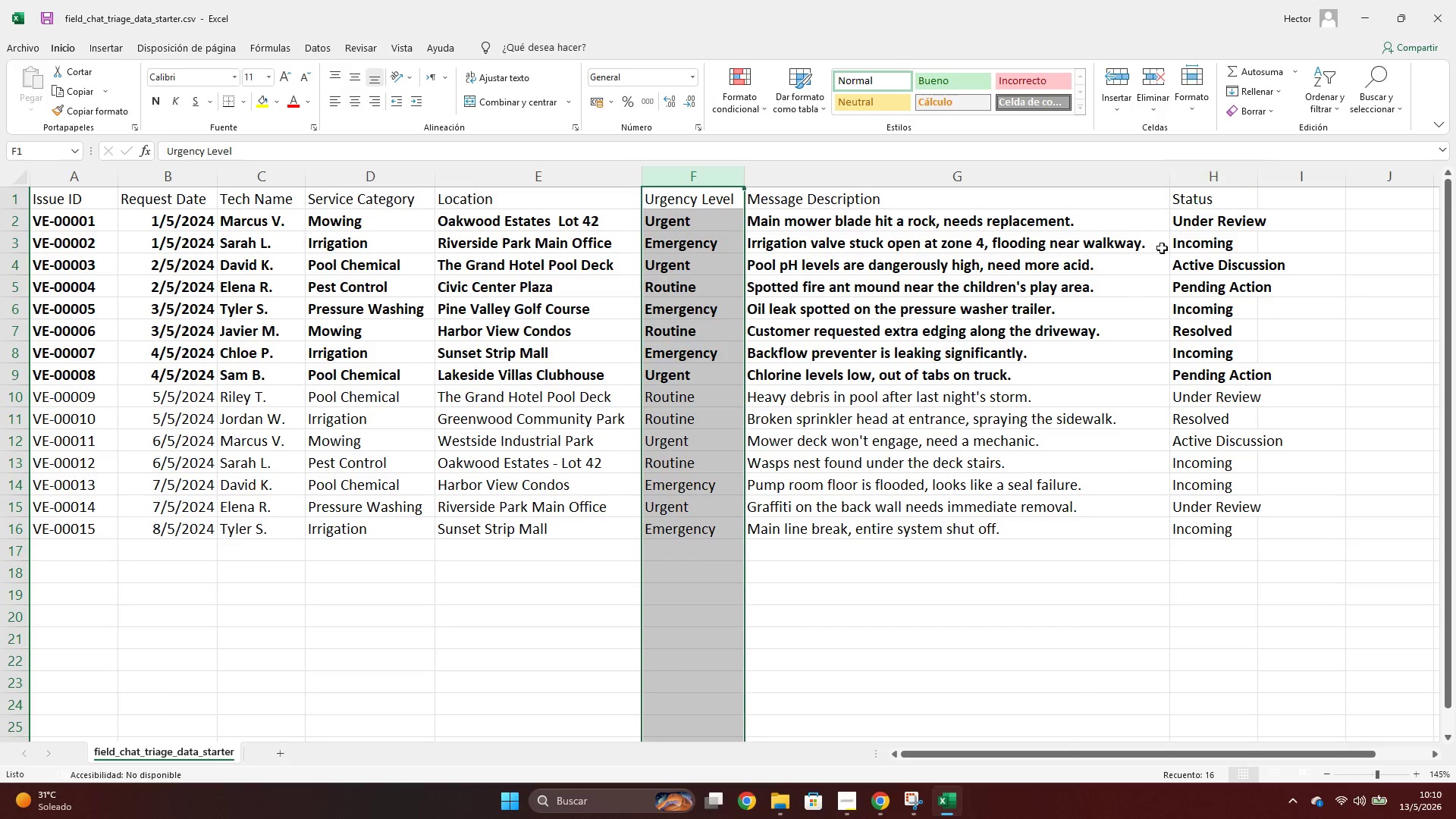 
left_click([825, 346])
 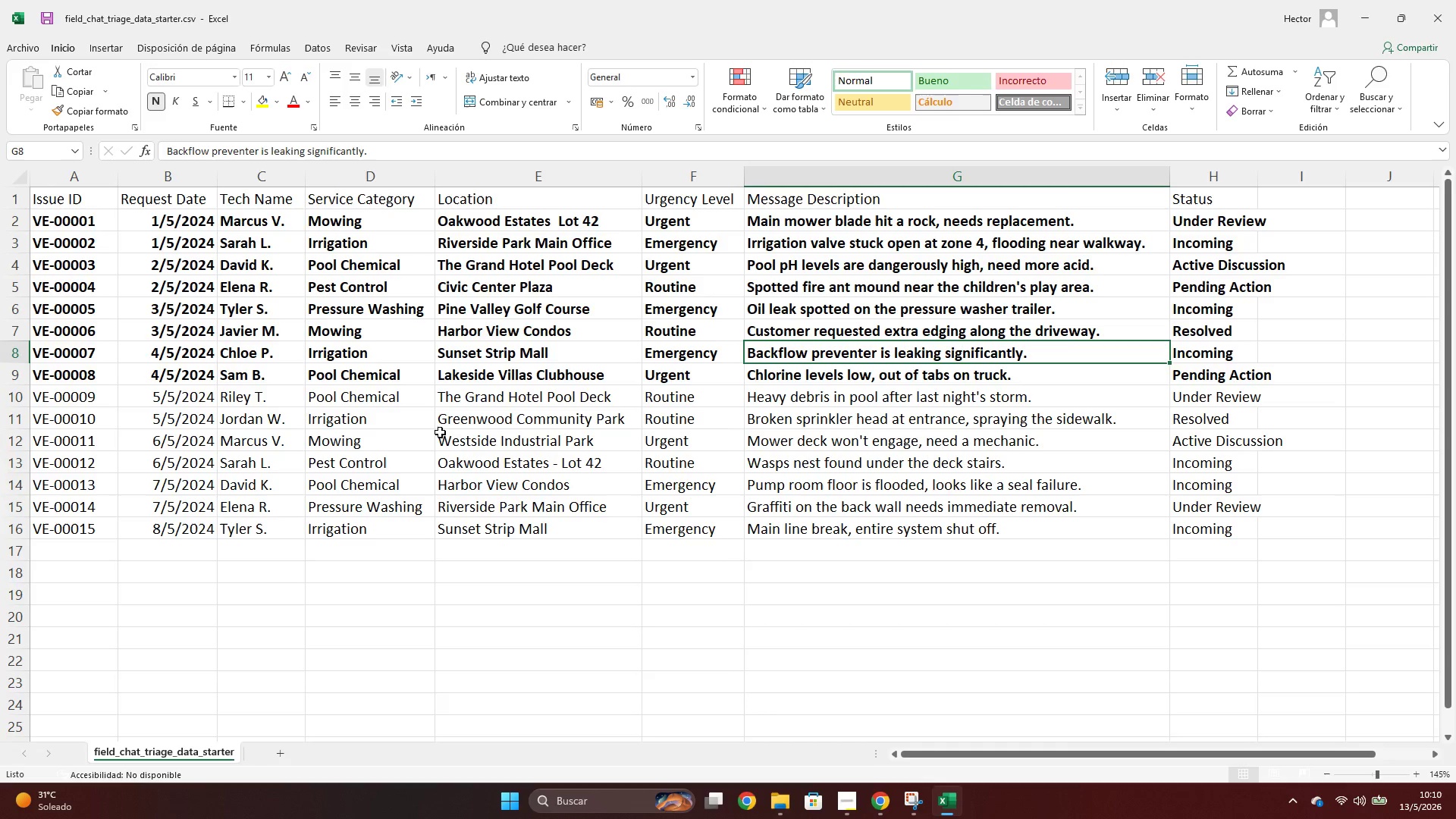 
key(Alt+AltLeft)
 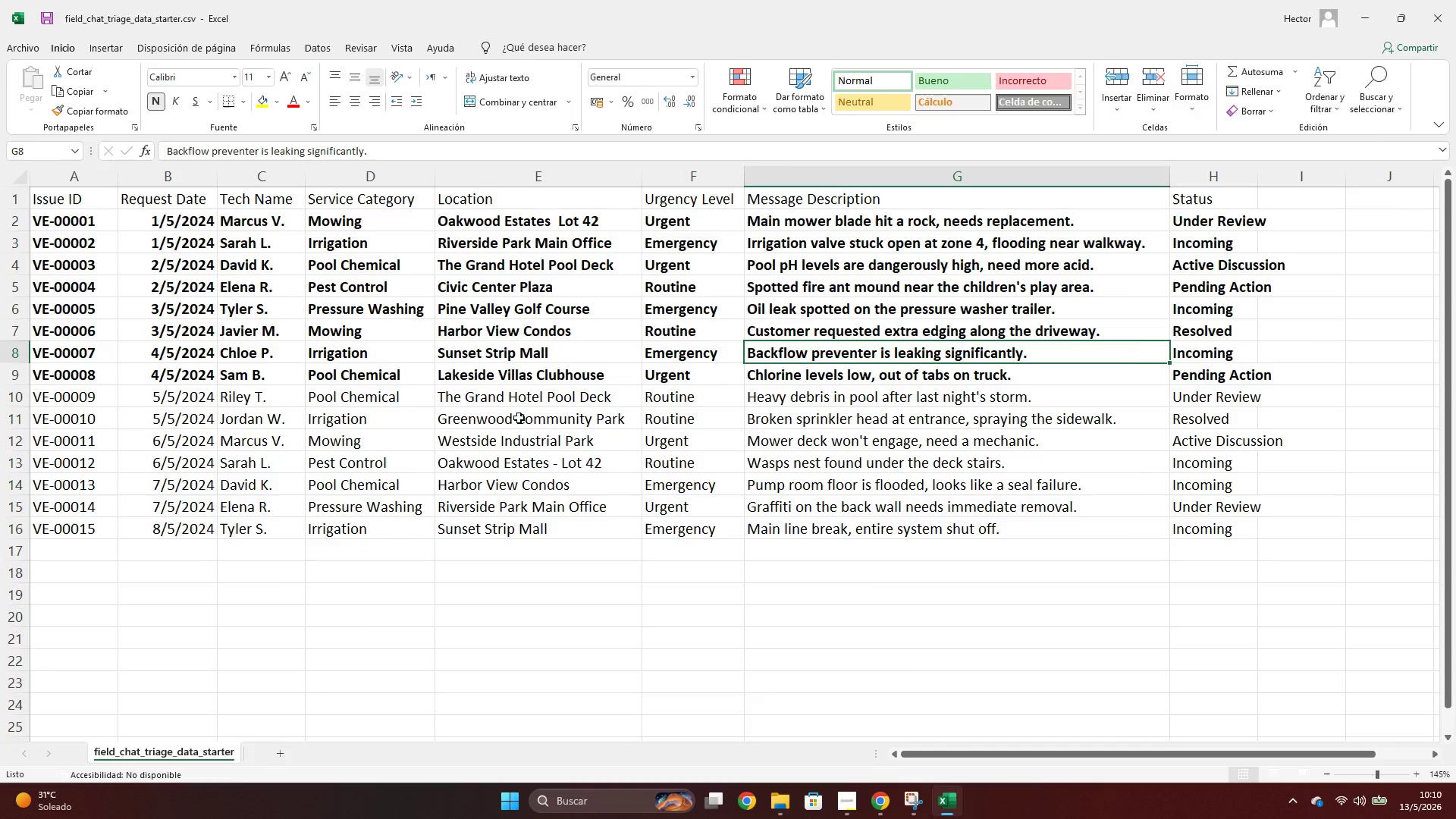 
key(Alt+Tab)
 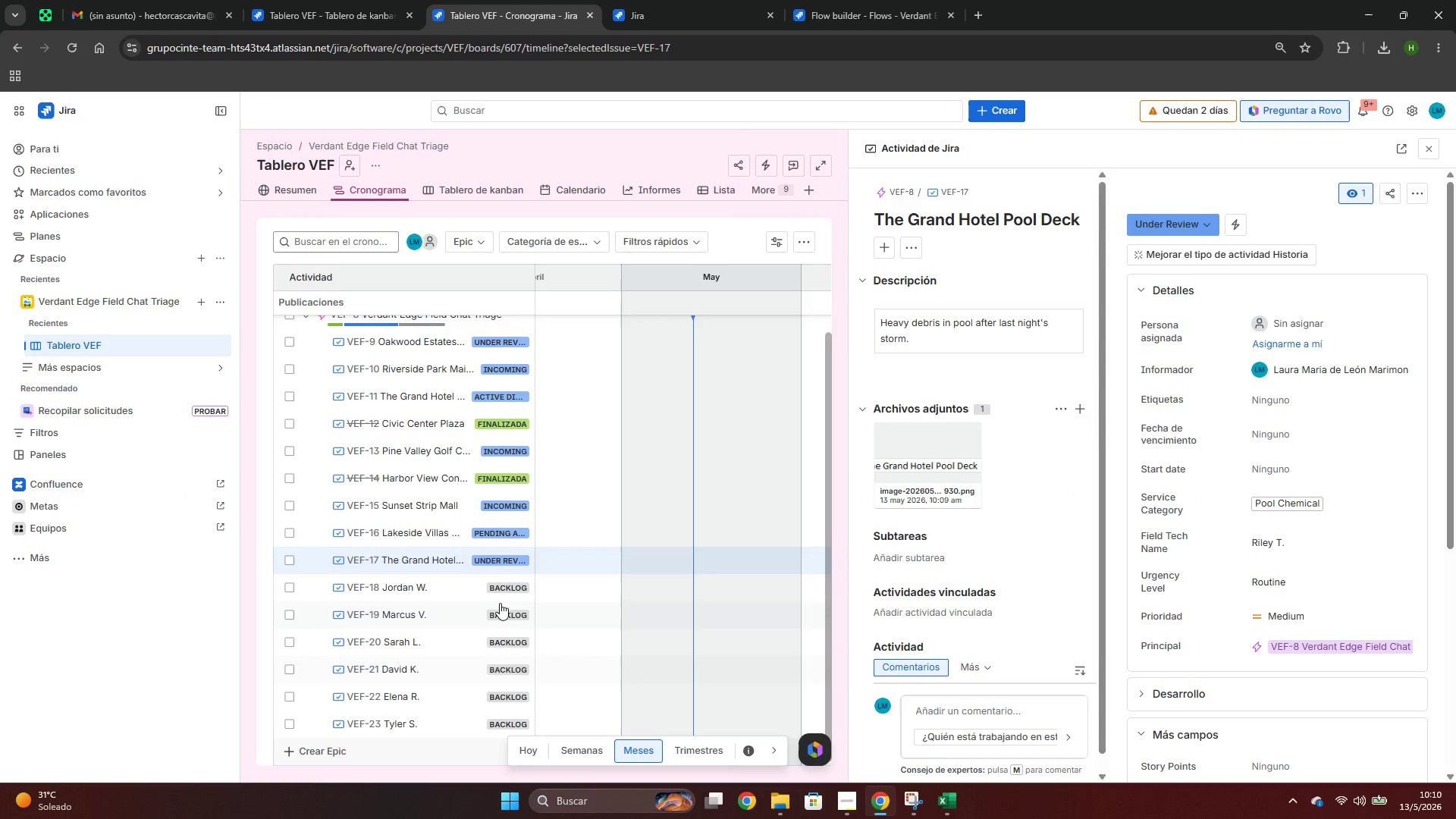 
left_click([406, 582])
 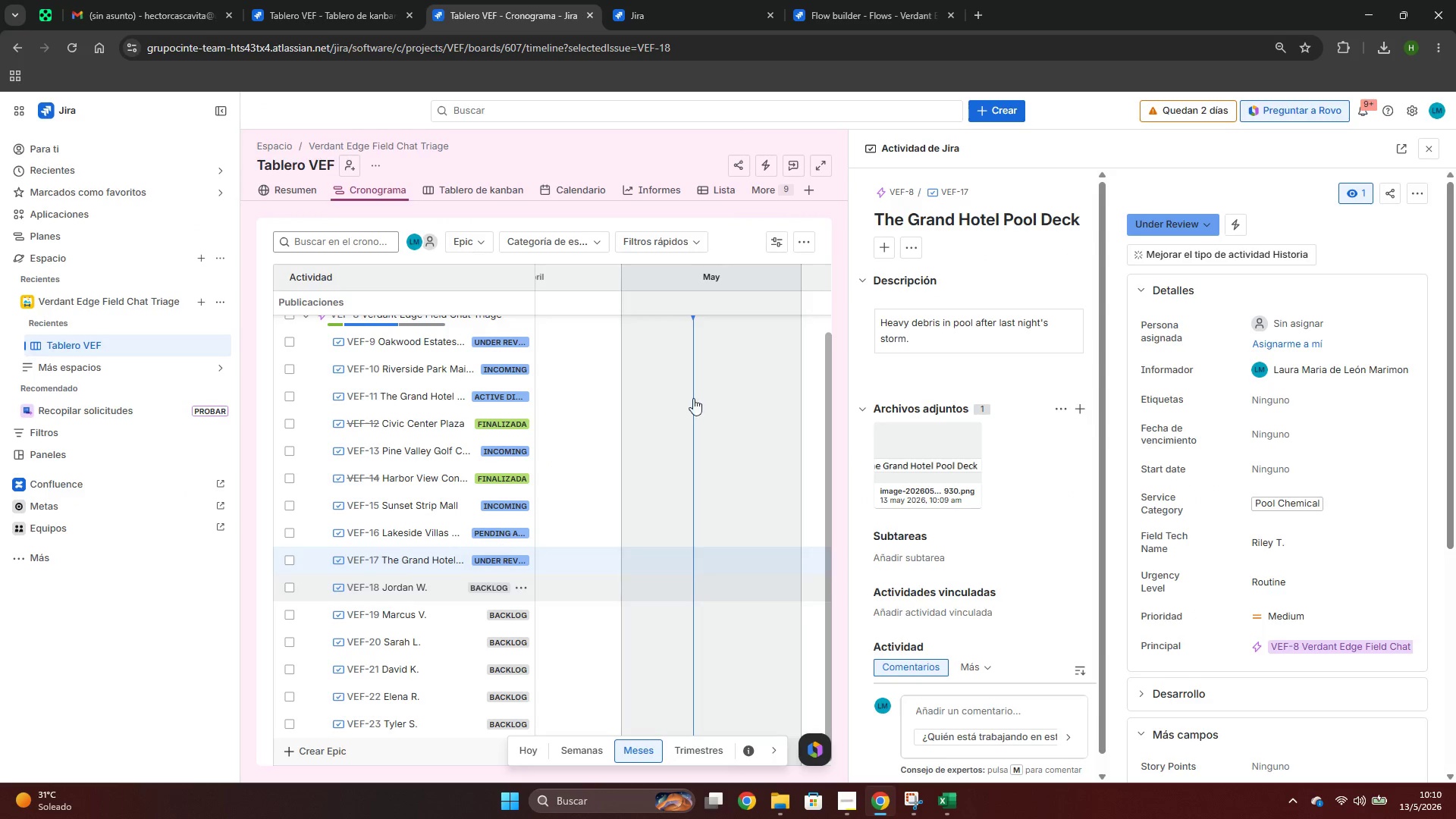 
key(Alt+AltLeft)
 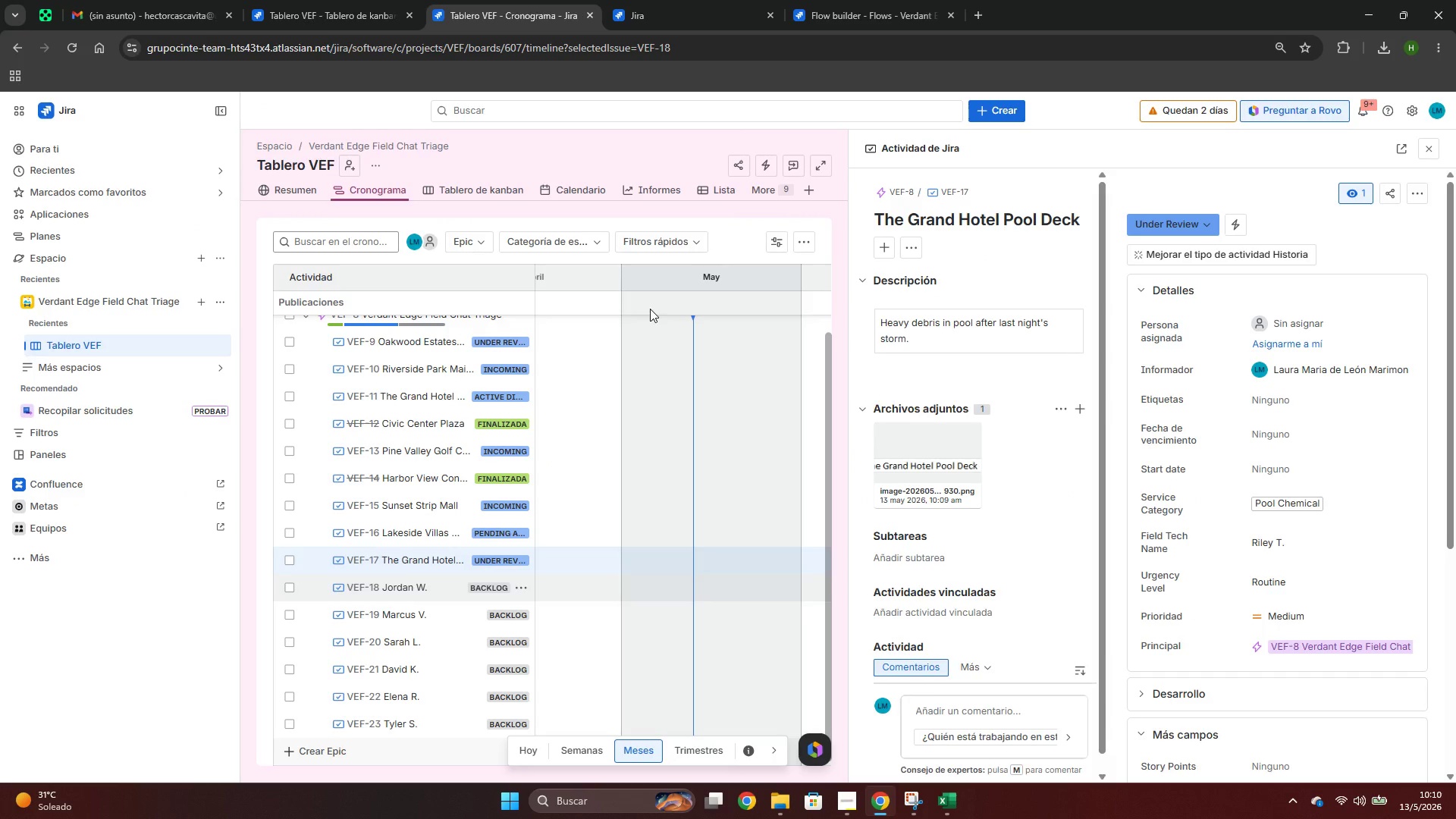 
key(Alt+Tab)
 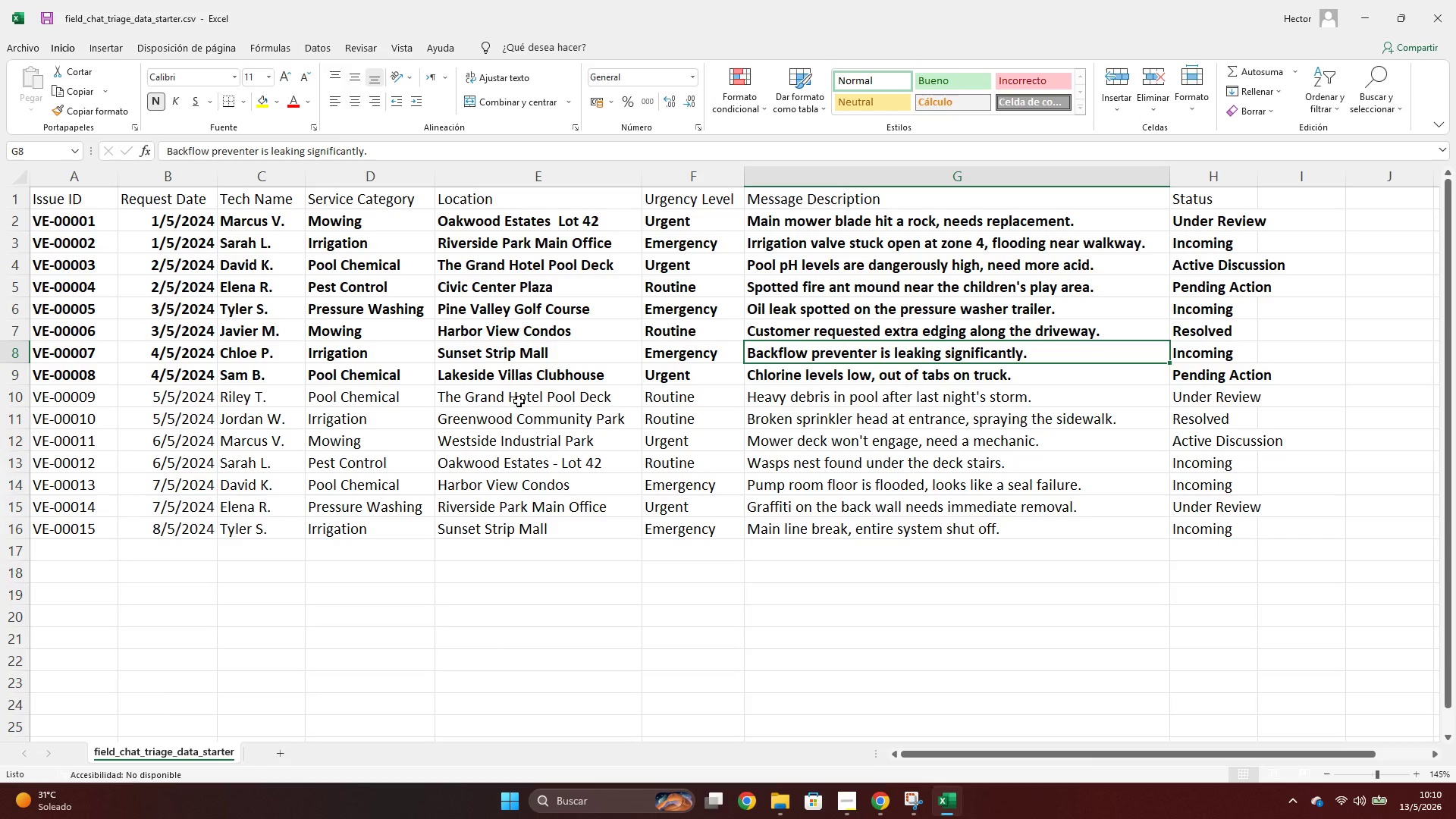 
left_click([519, 401])
 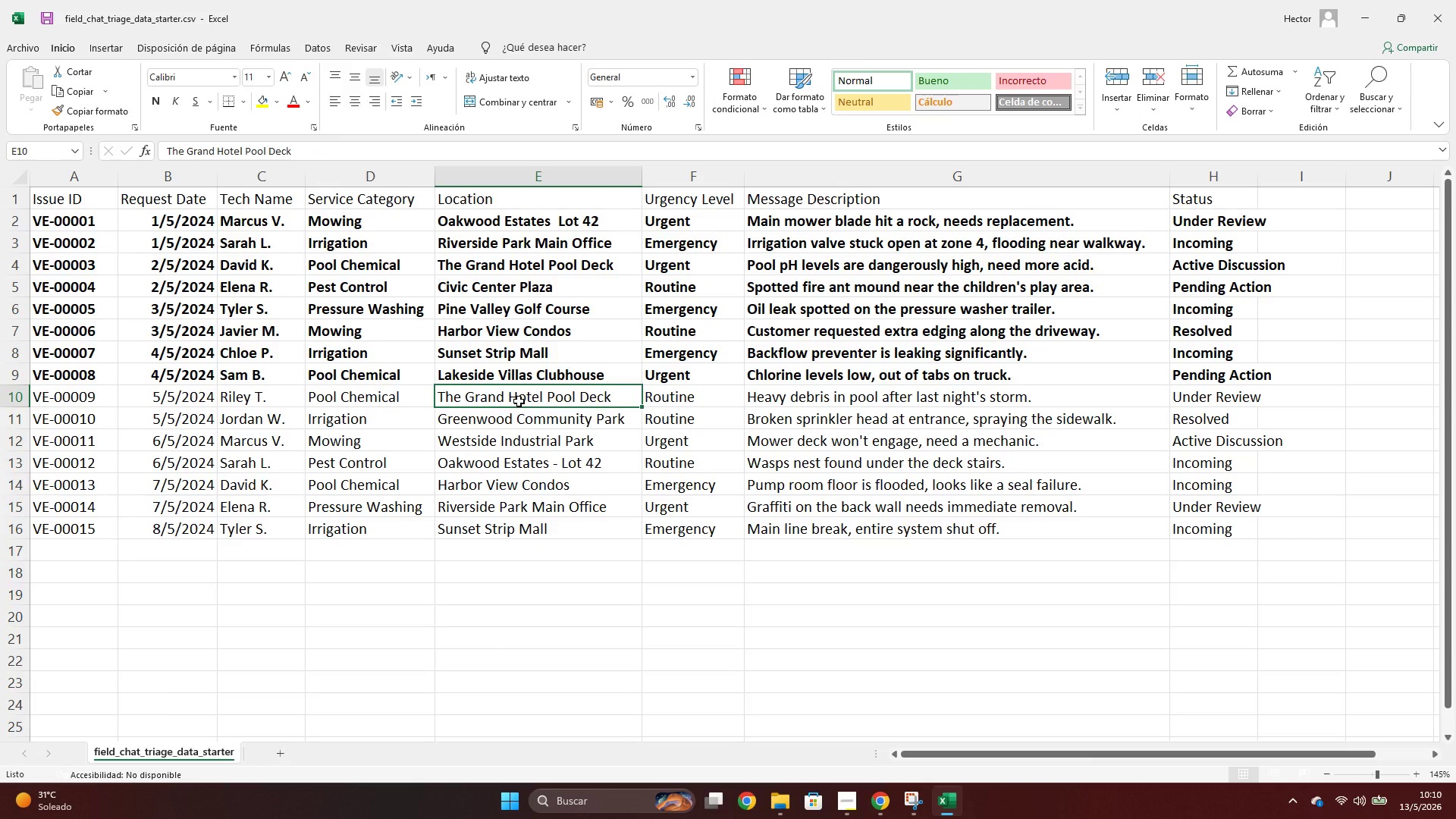 
key(Shift+ShiftLeft)
 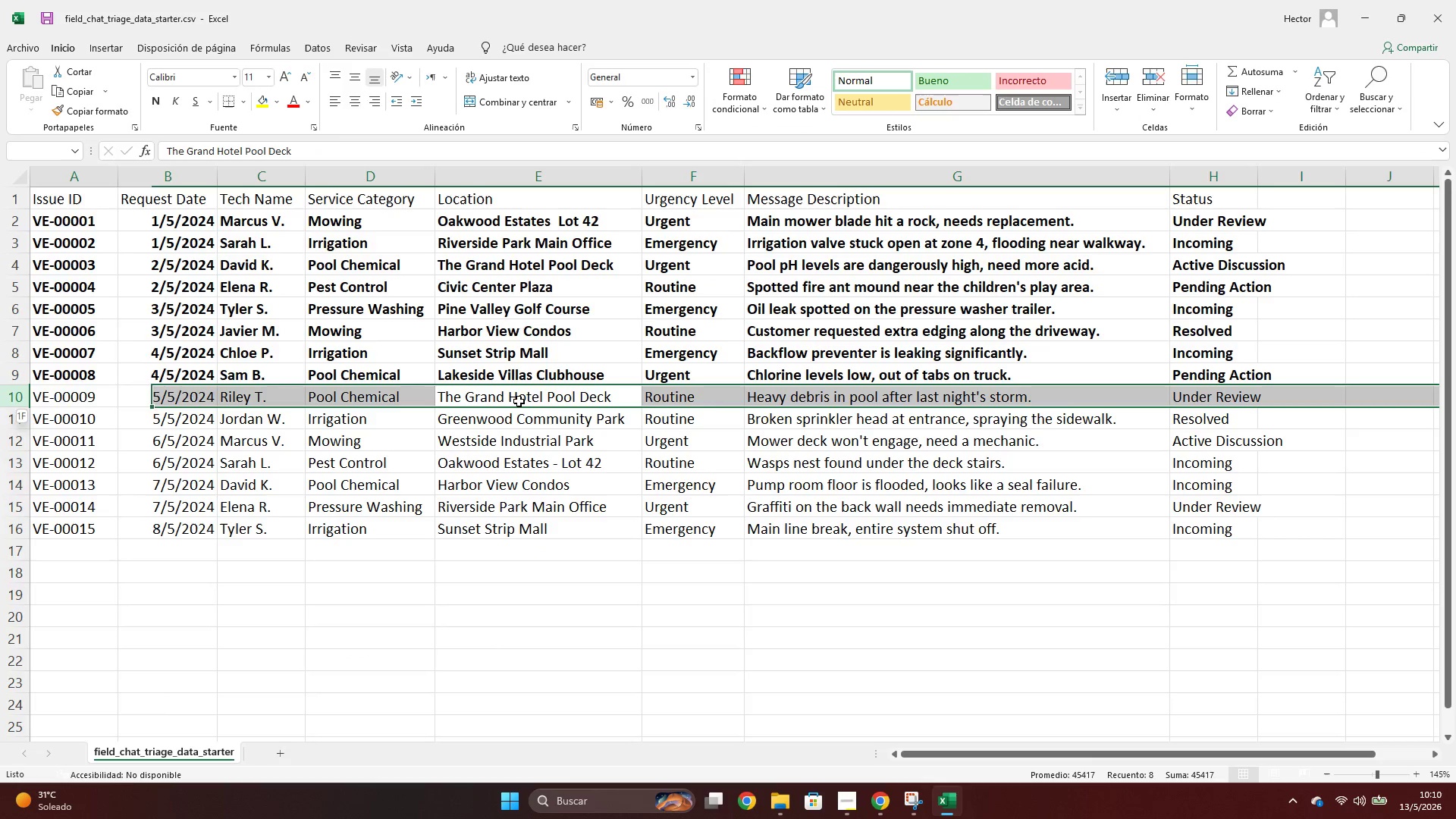 
key(Shift+Space)
 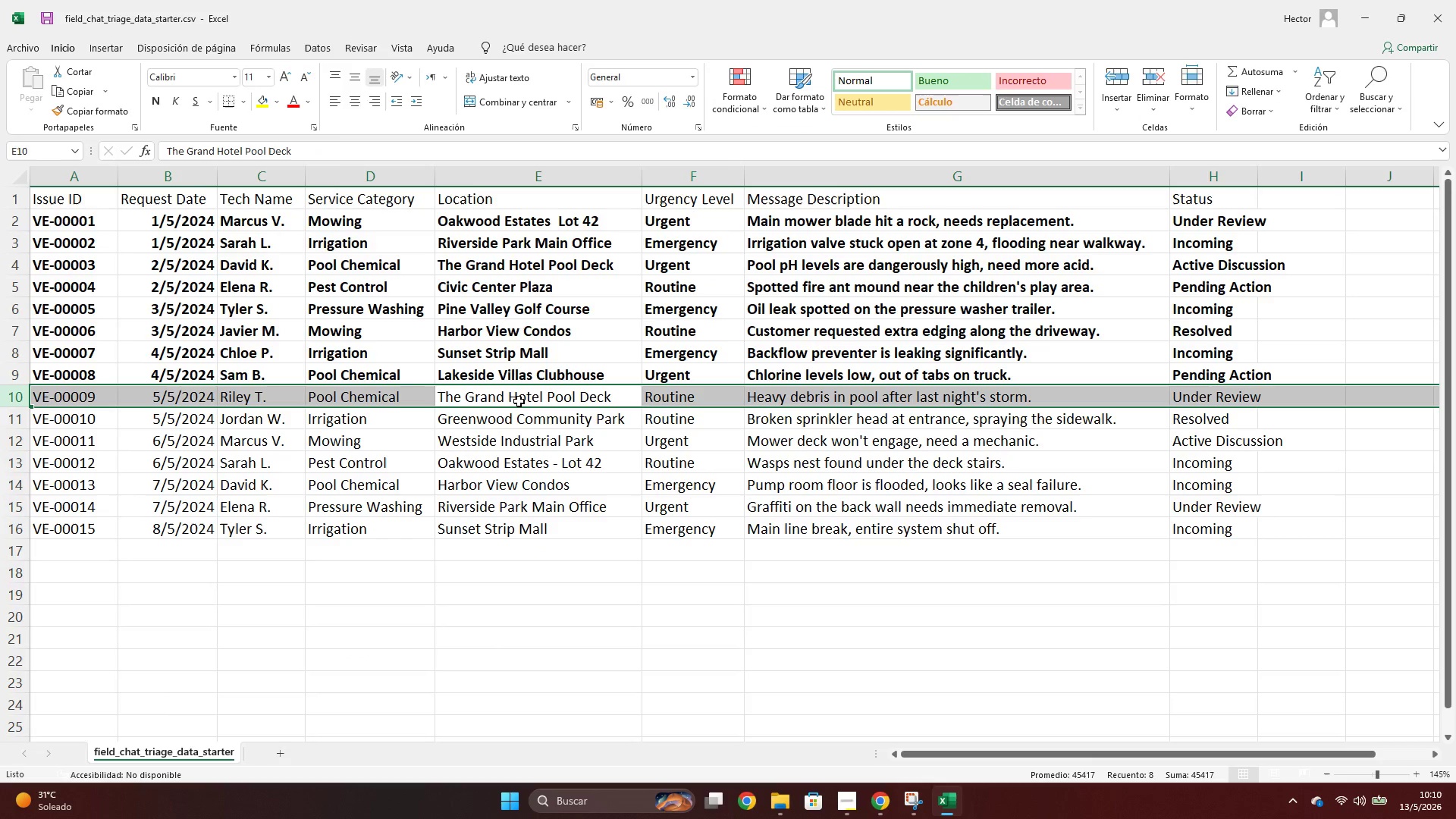 
key(Control+B)
 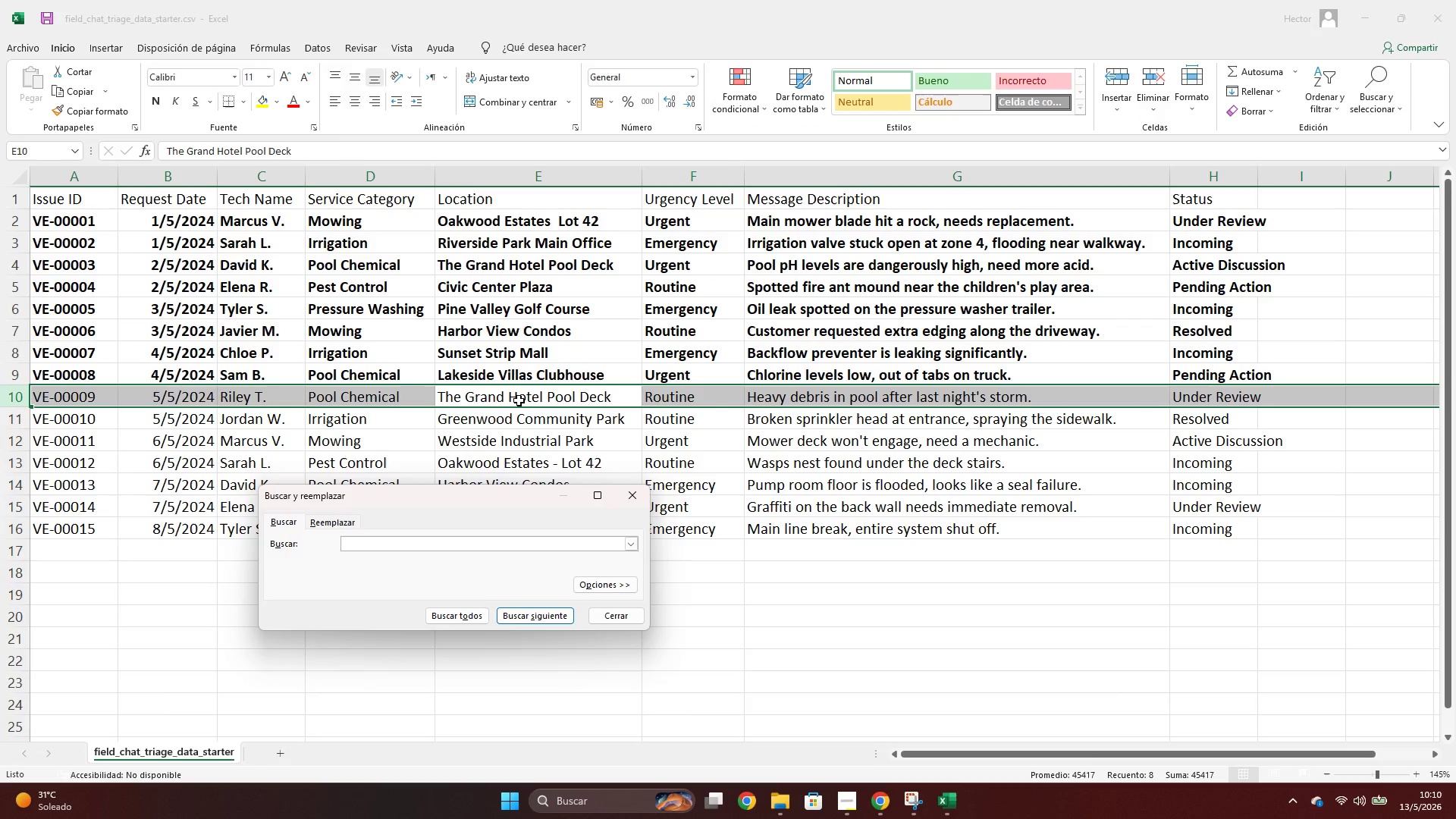 
key(Escape)
 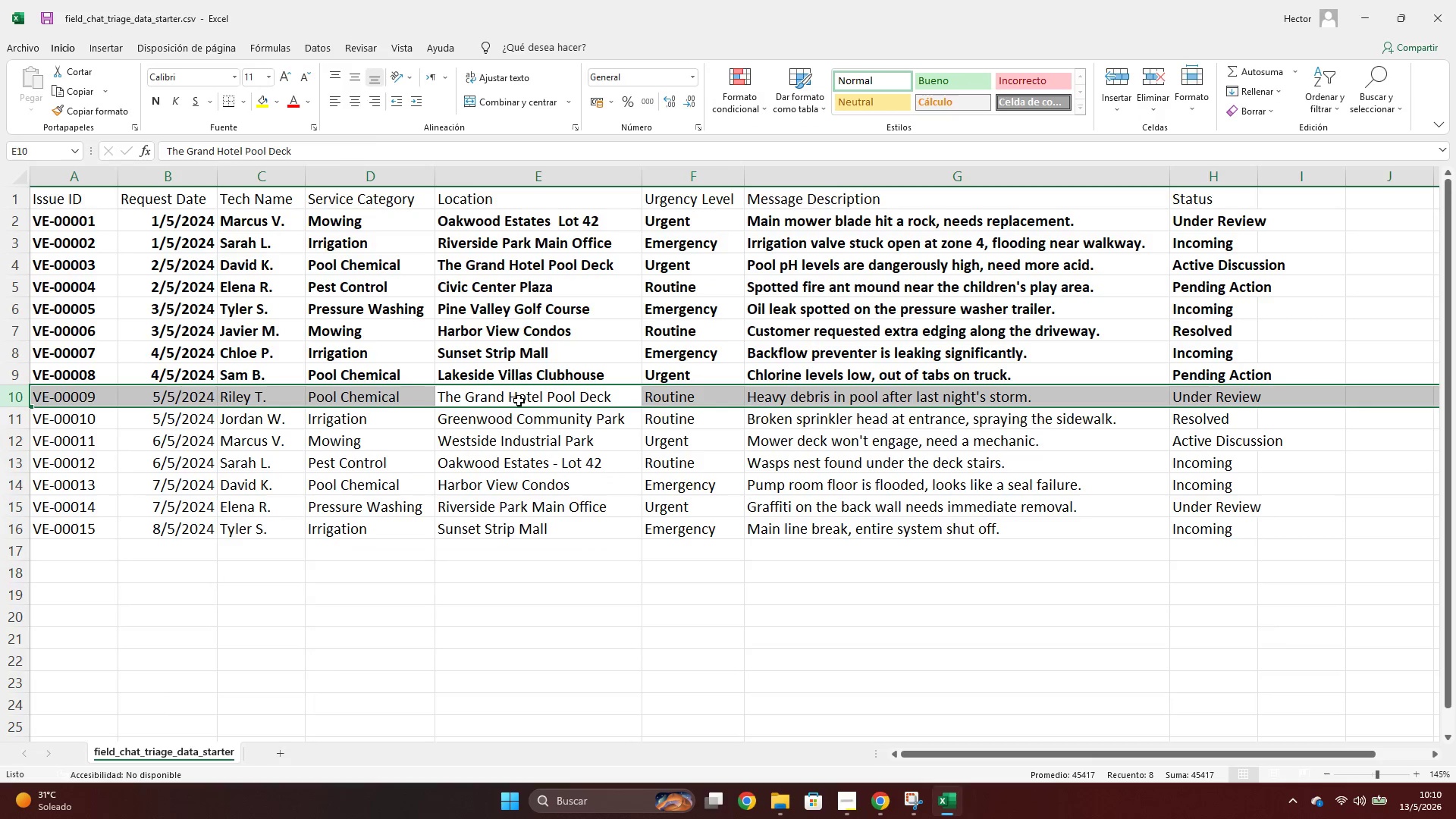 
key(Control+N)
 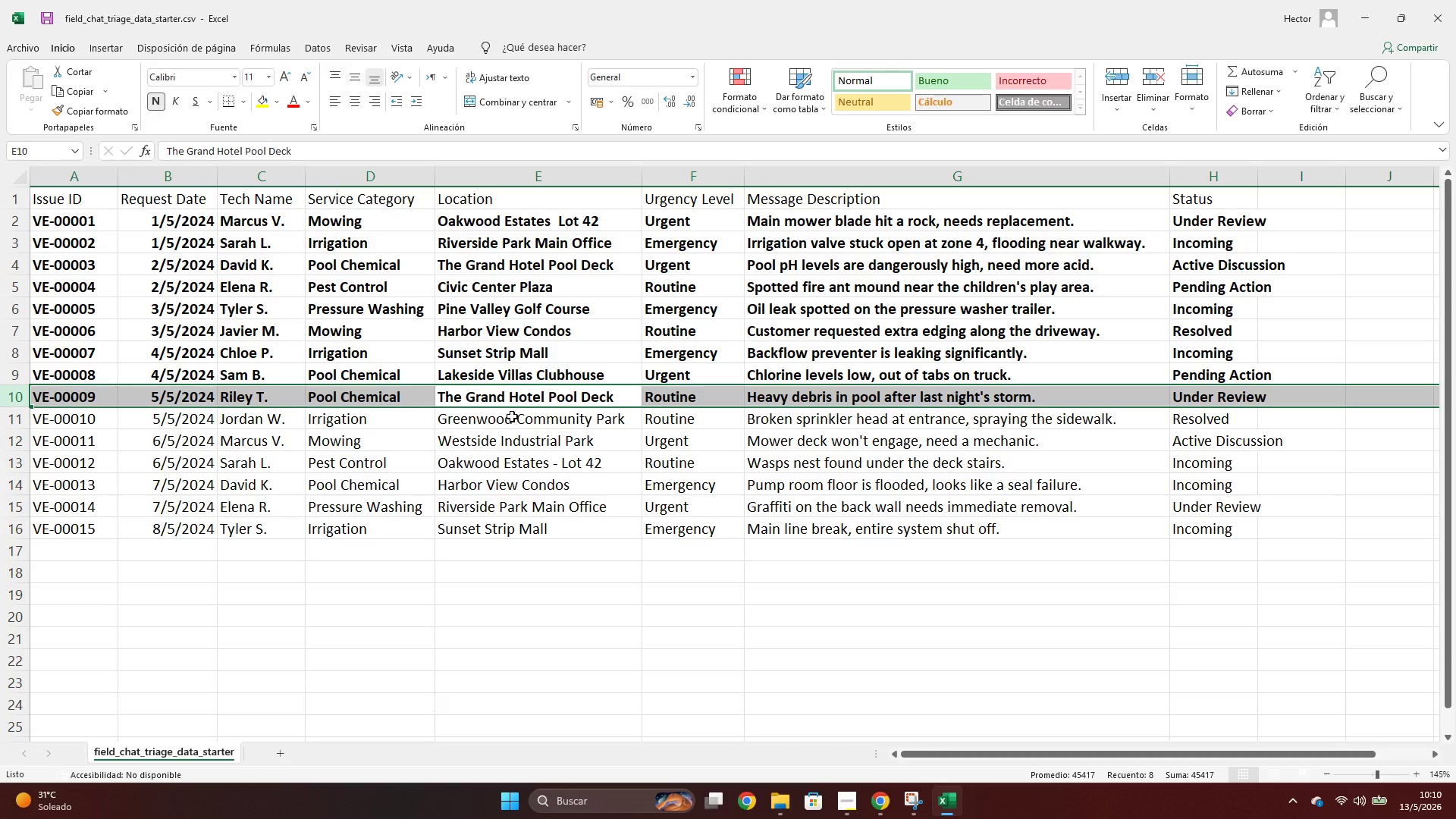 
left_click([509, 420])
 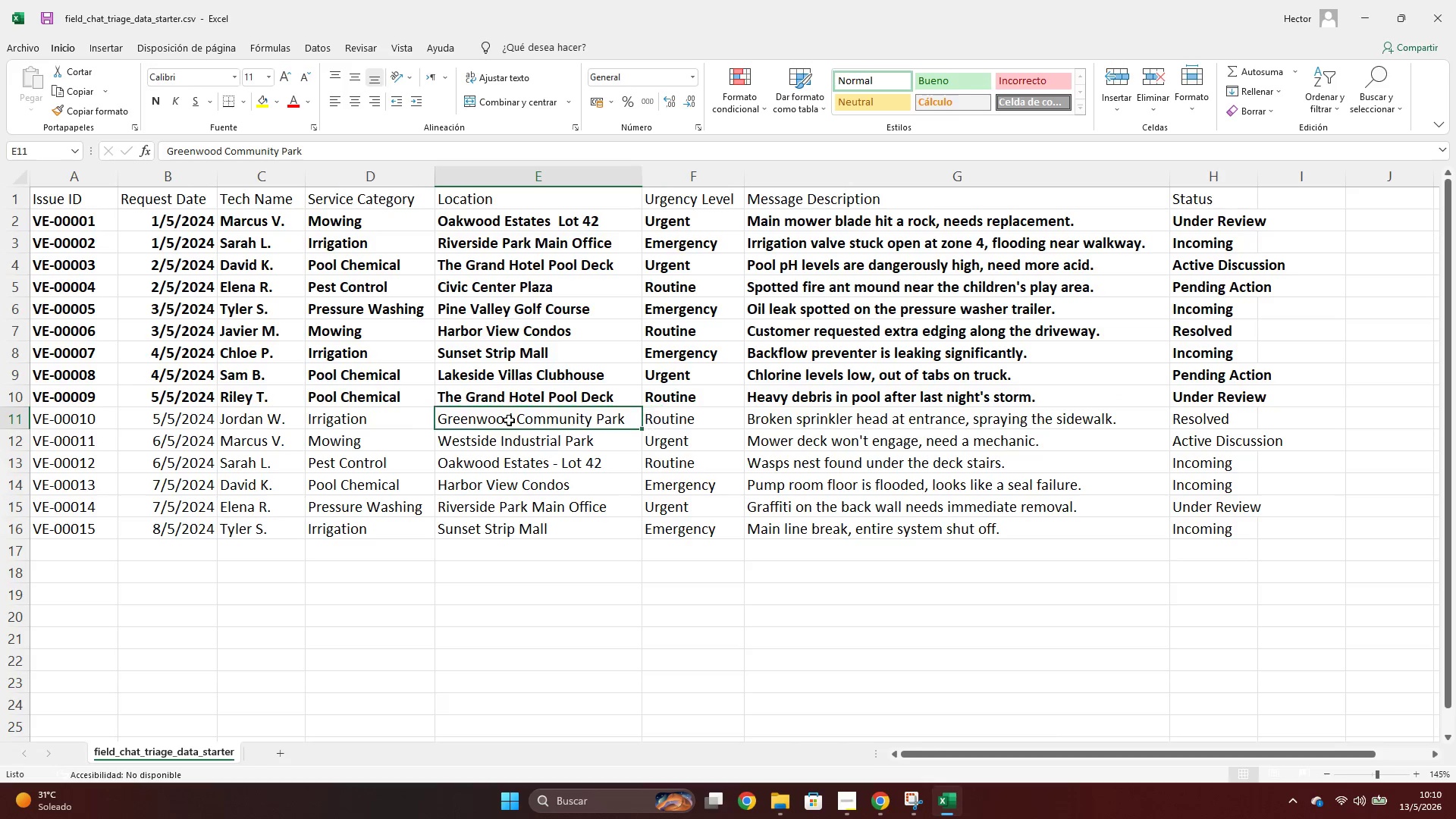 
key(Control+ControlLeft)
 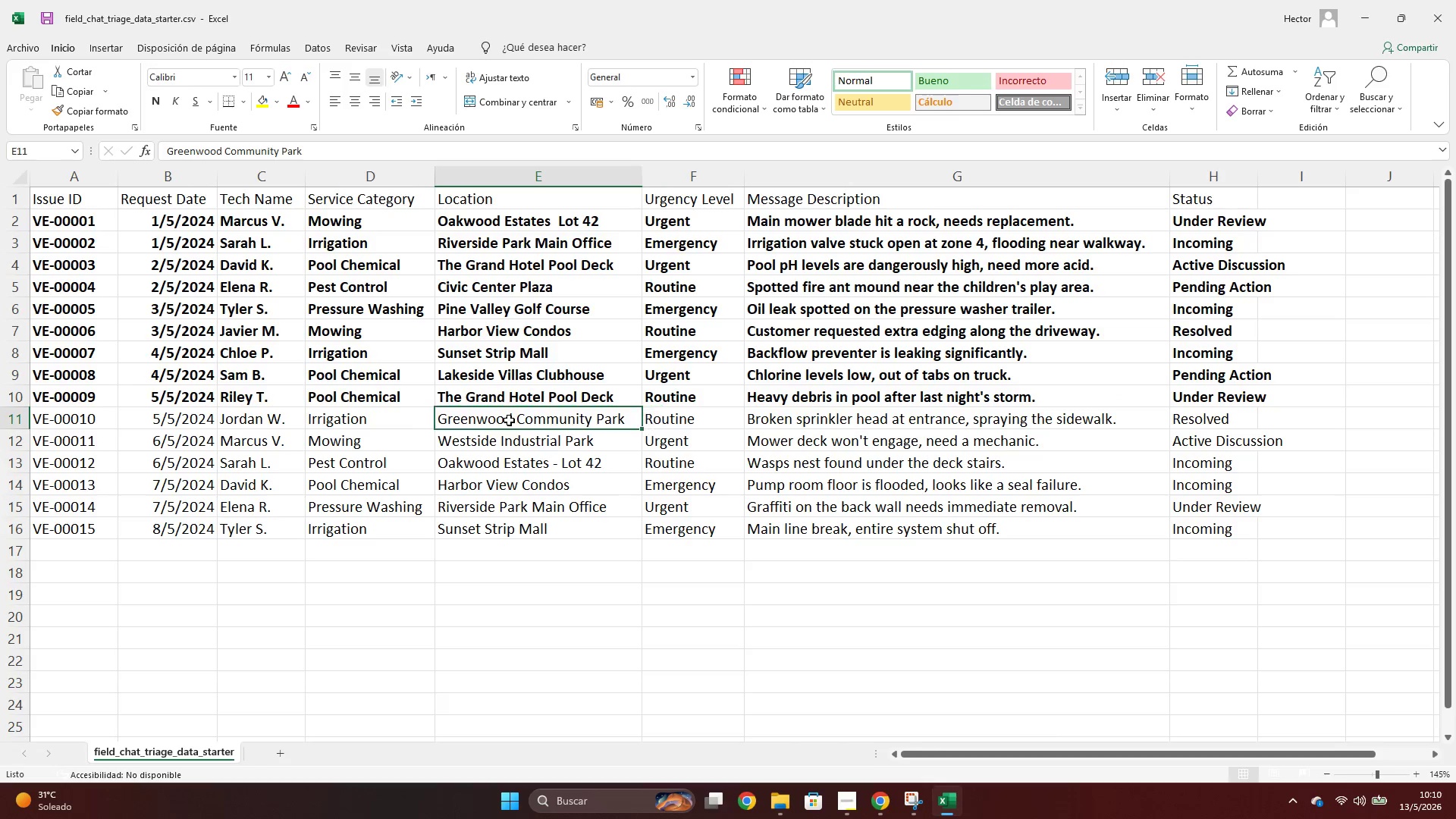 
key(Control+C)
 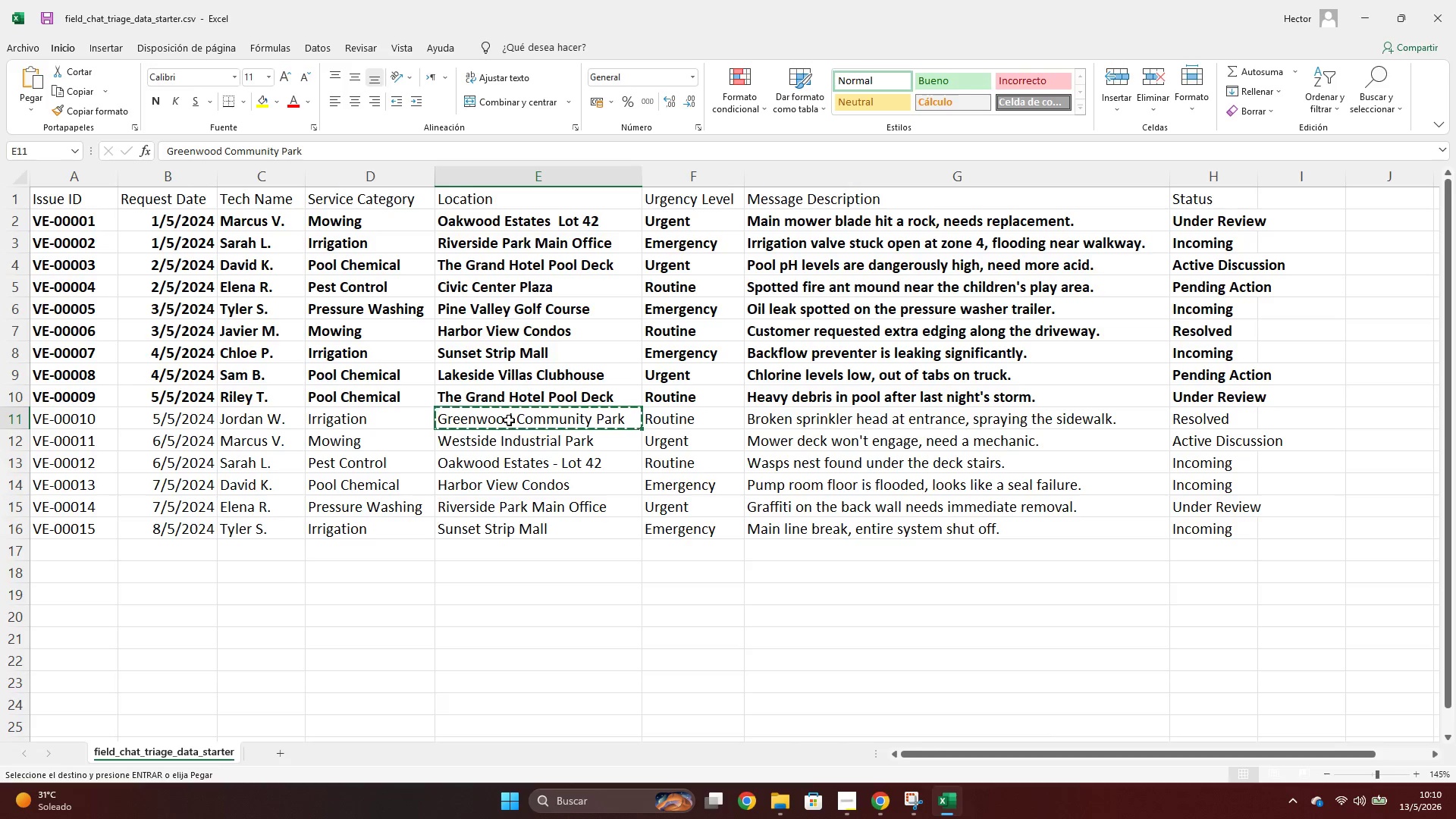 
key(Alt+AltLeft)
 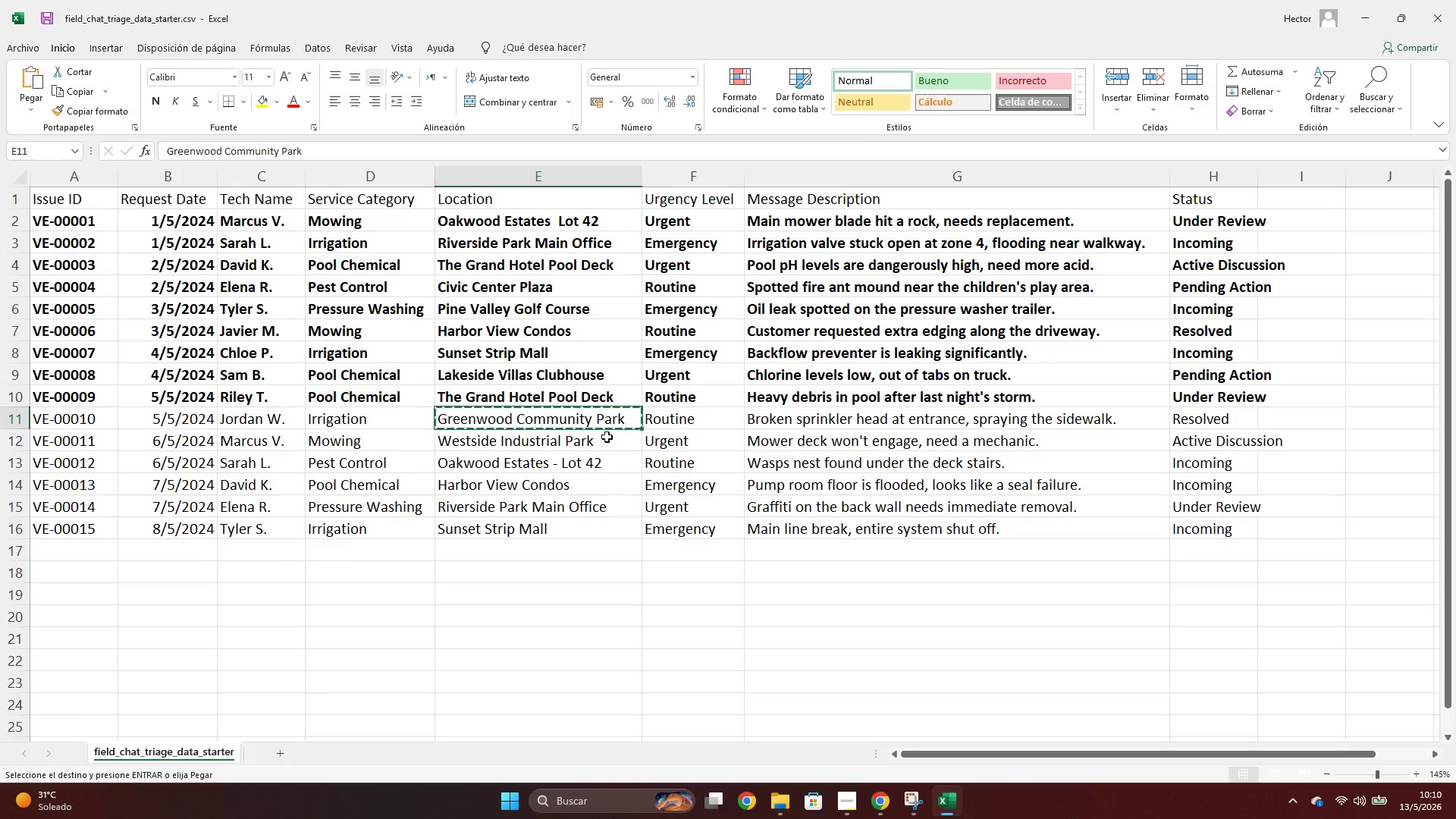 
key(Alt+Tab)
 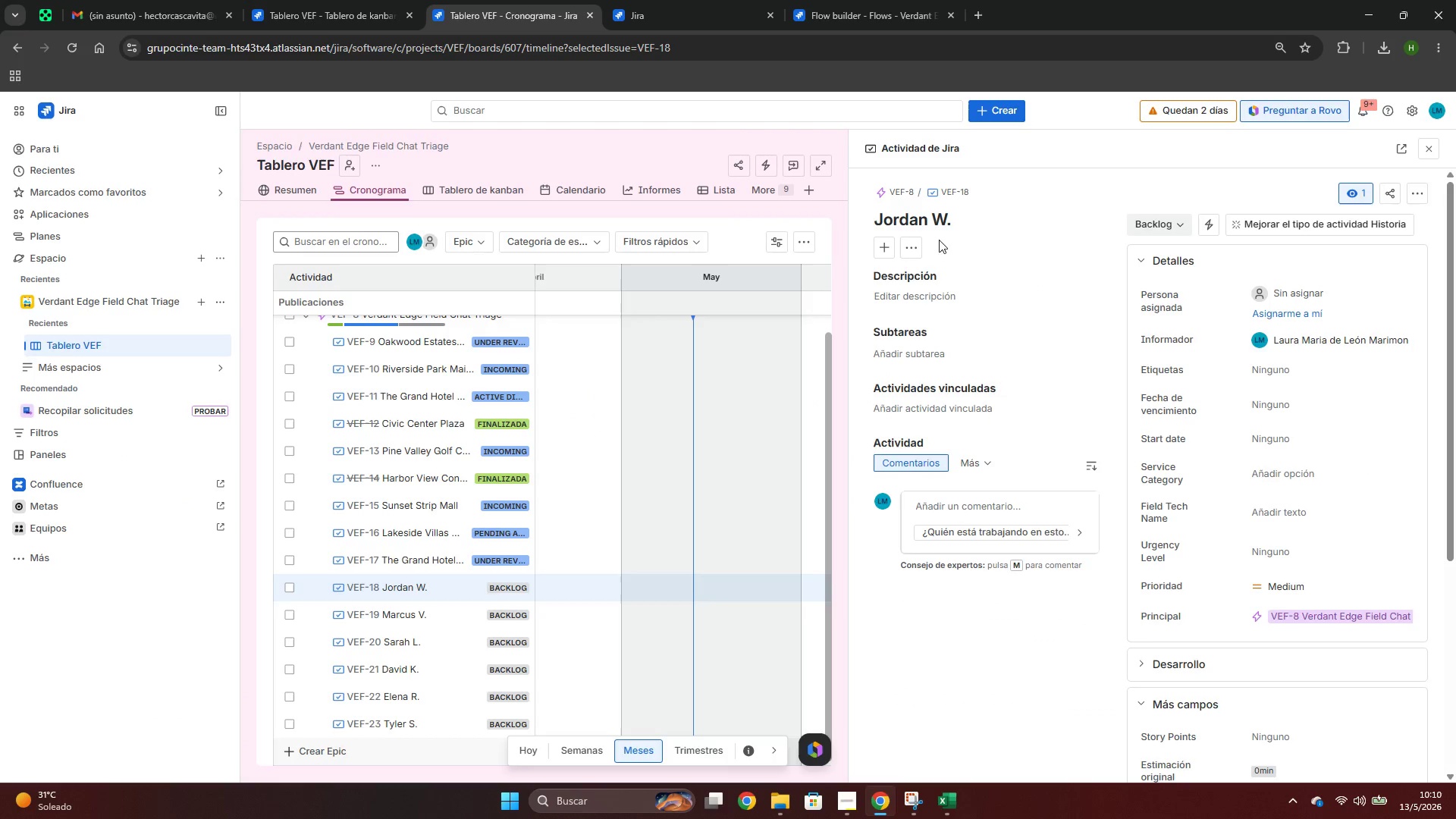 
left_click([951, 221])
 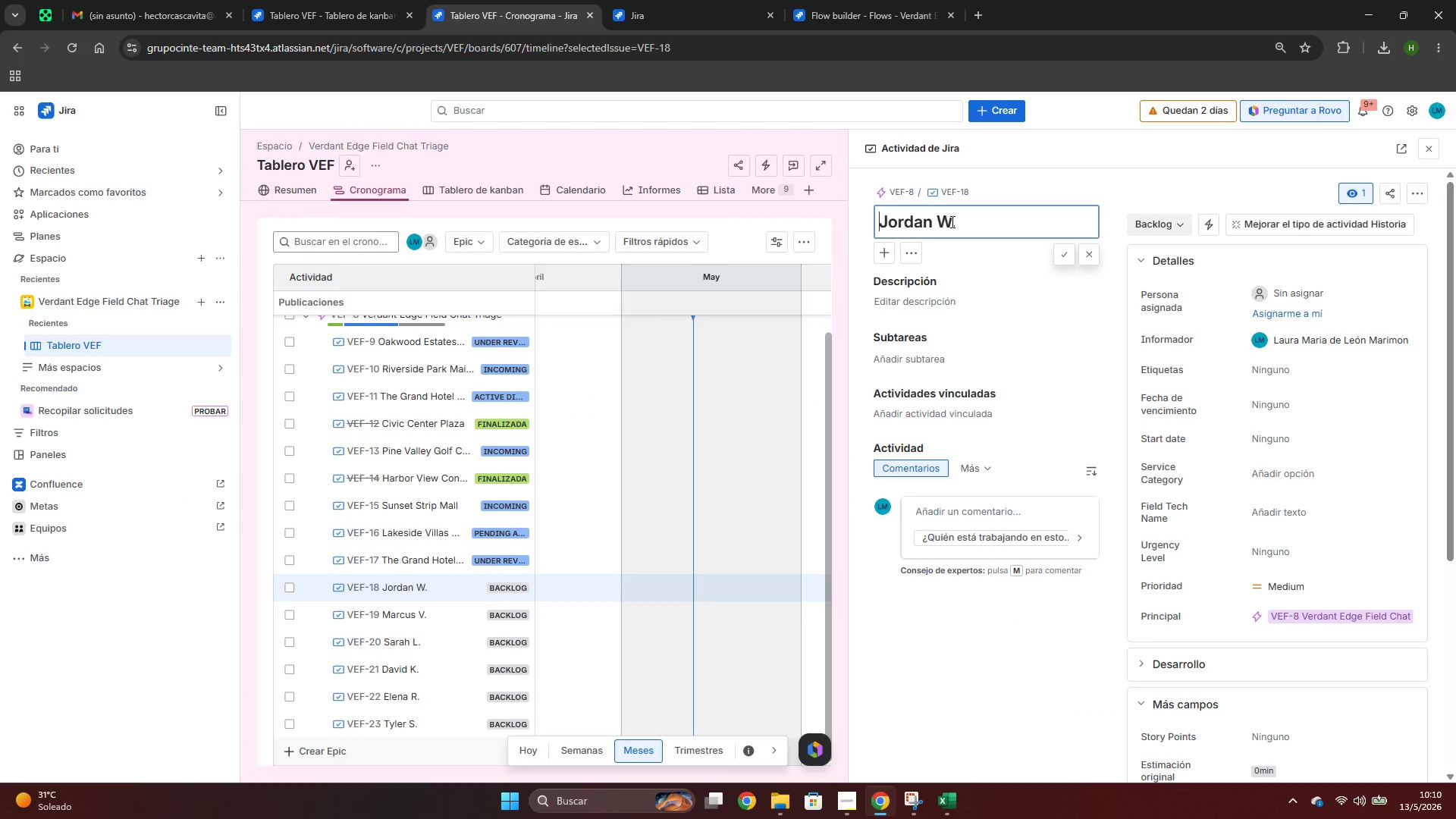 
left_click_drag(start_coordinate=[970, 224], to_coordinate=[799, 201])
 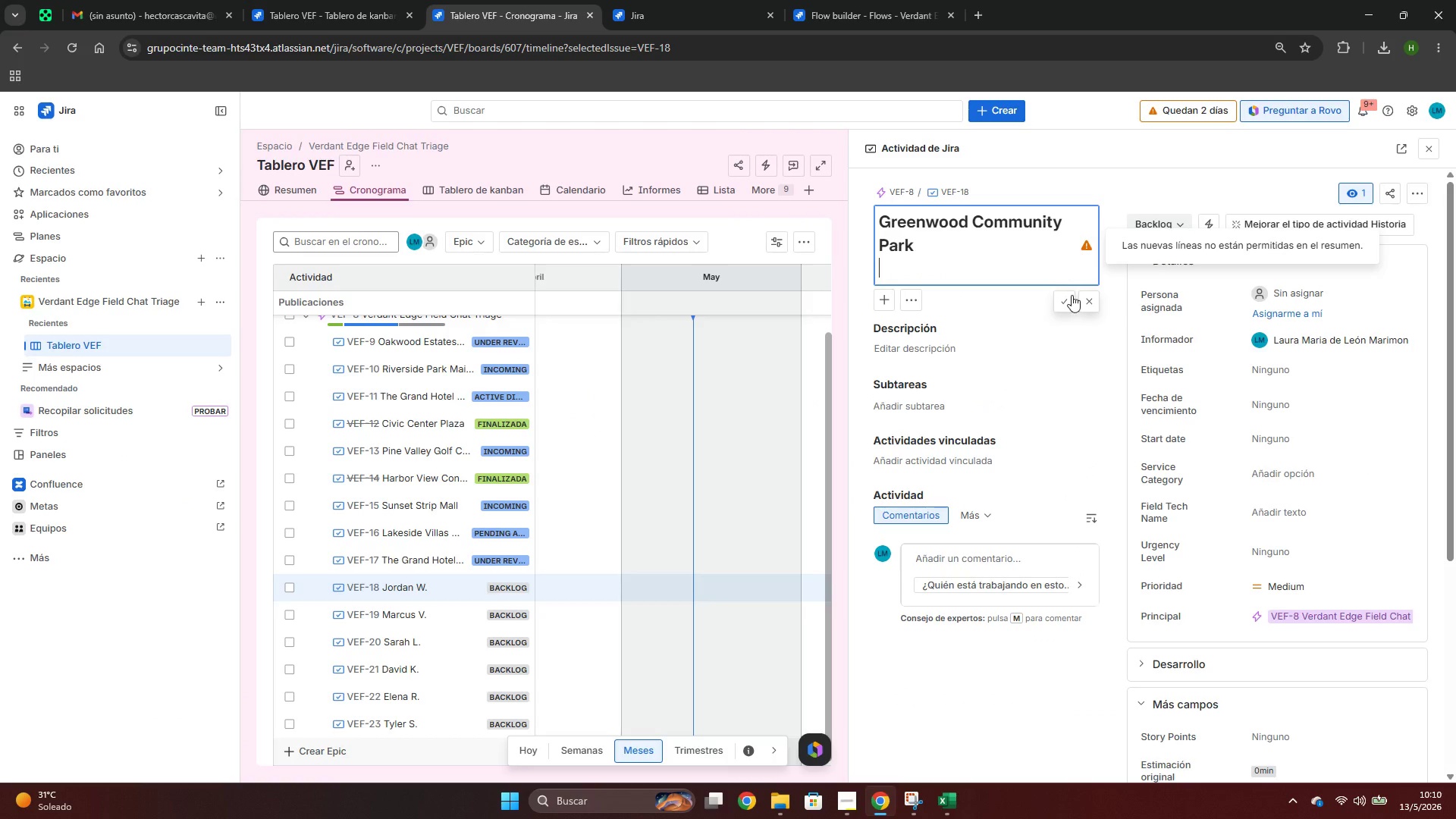 
key(Control+ControlLeft)
 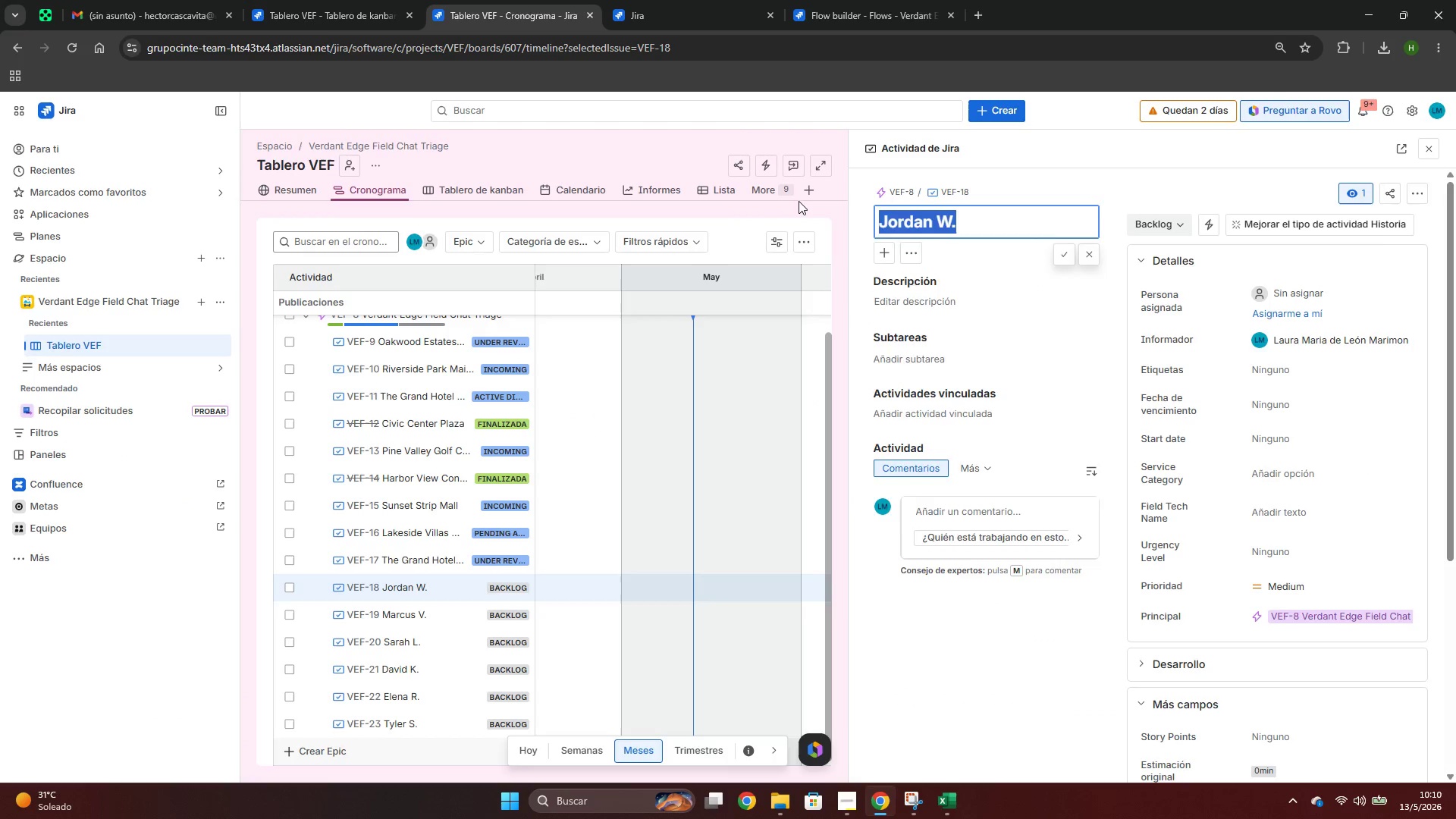 
key(Control+V)
 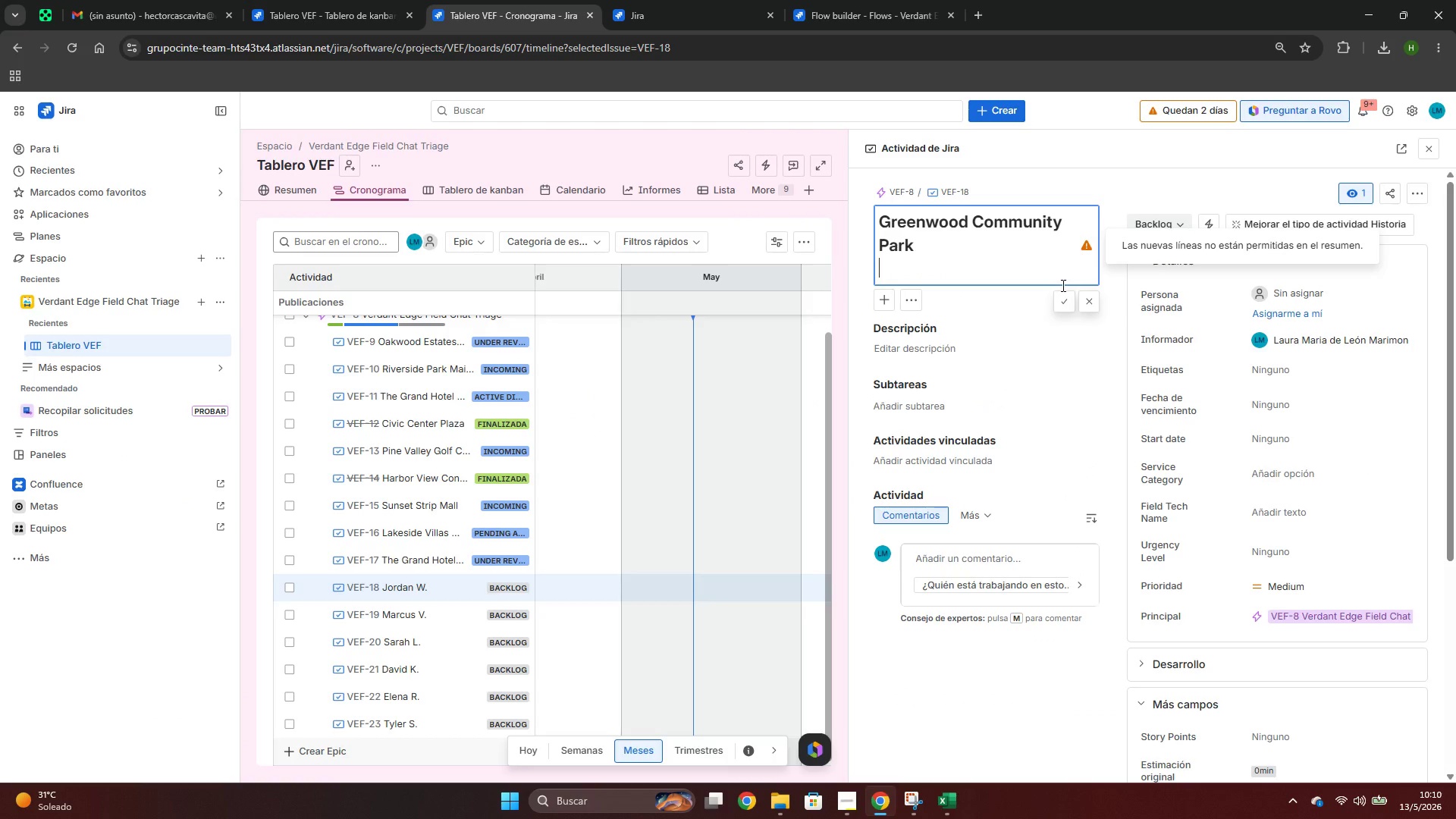 
key(Backspace)
 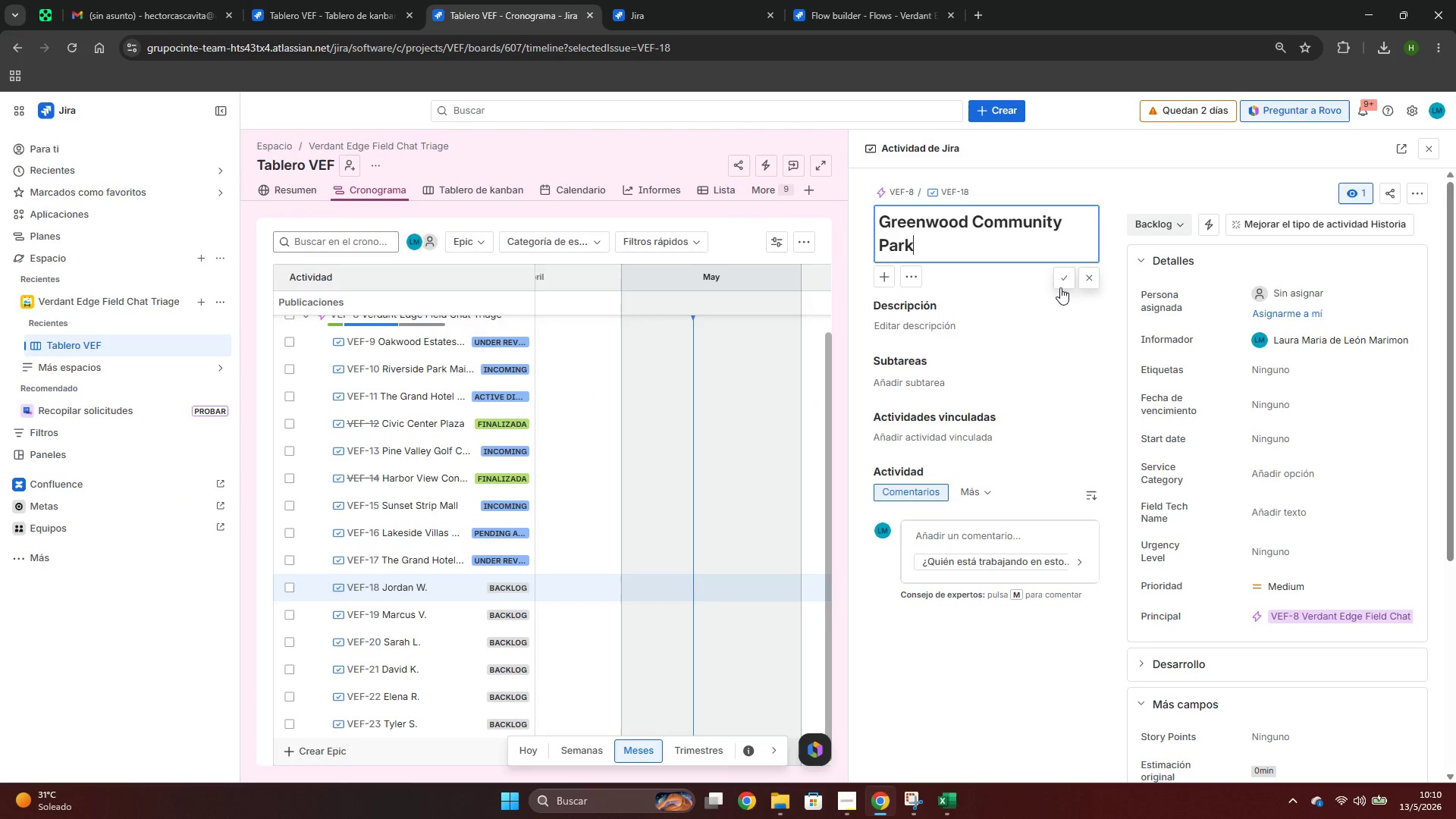 
left_click([1060, 287])
 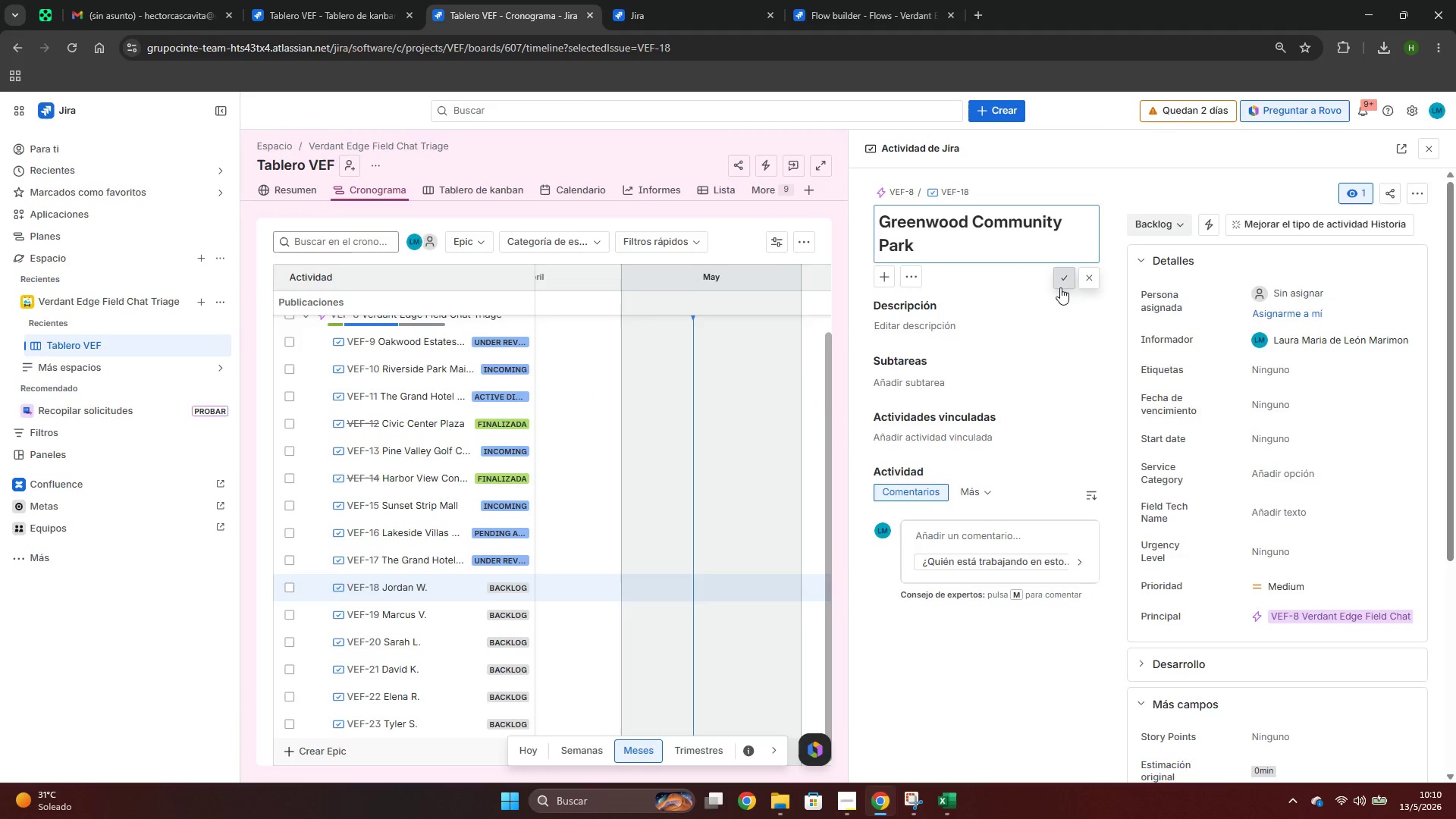 
key(Alt+AltLeft)
 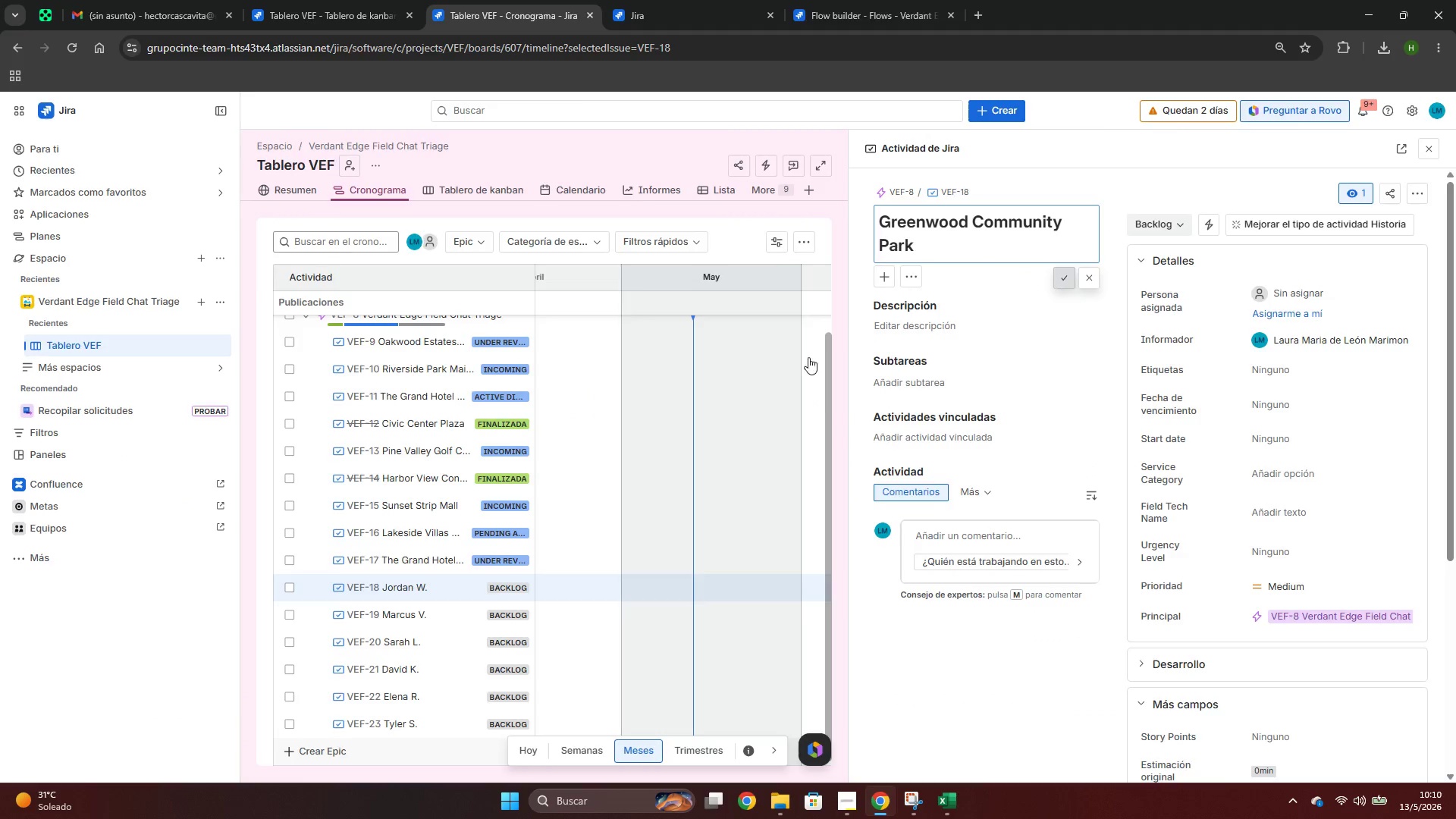 
key(Alt+Tab)
 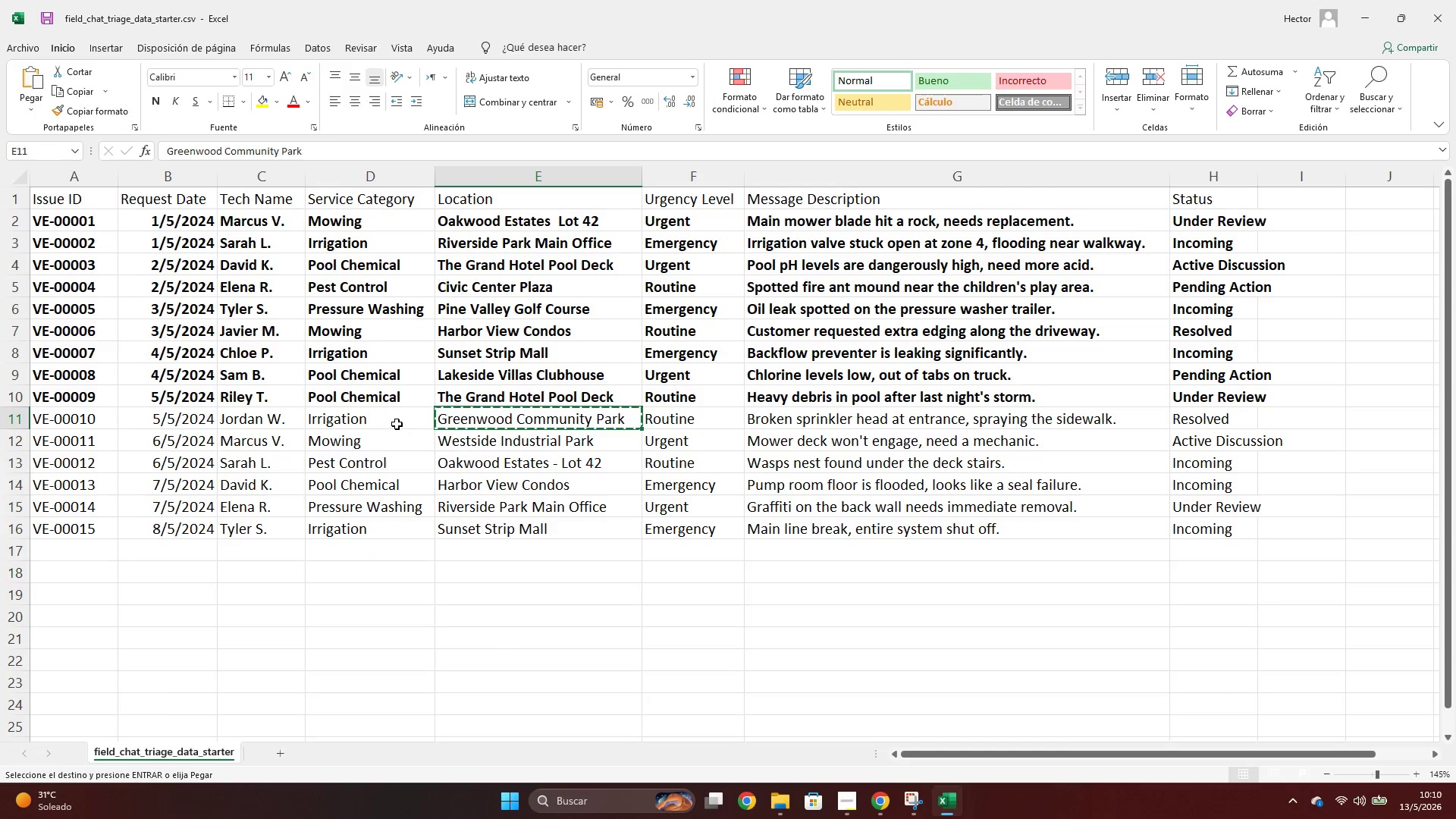 
left_click([397, 424])
 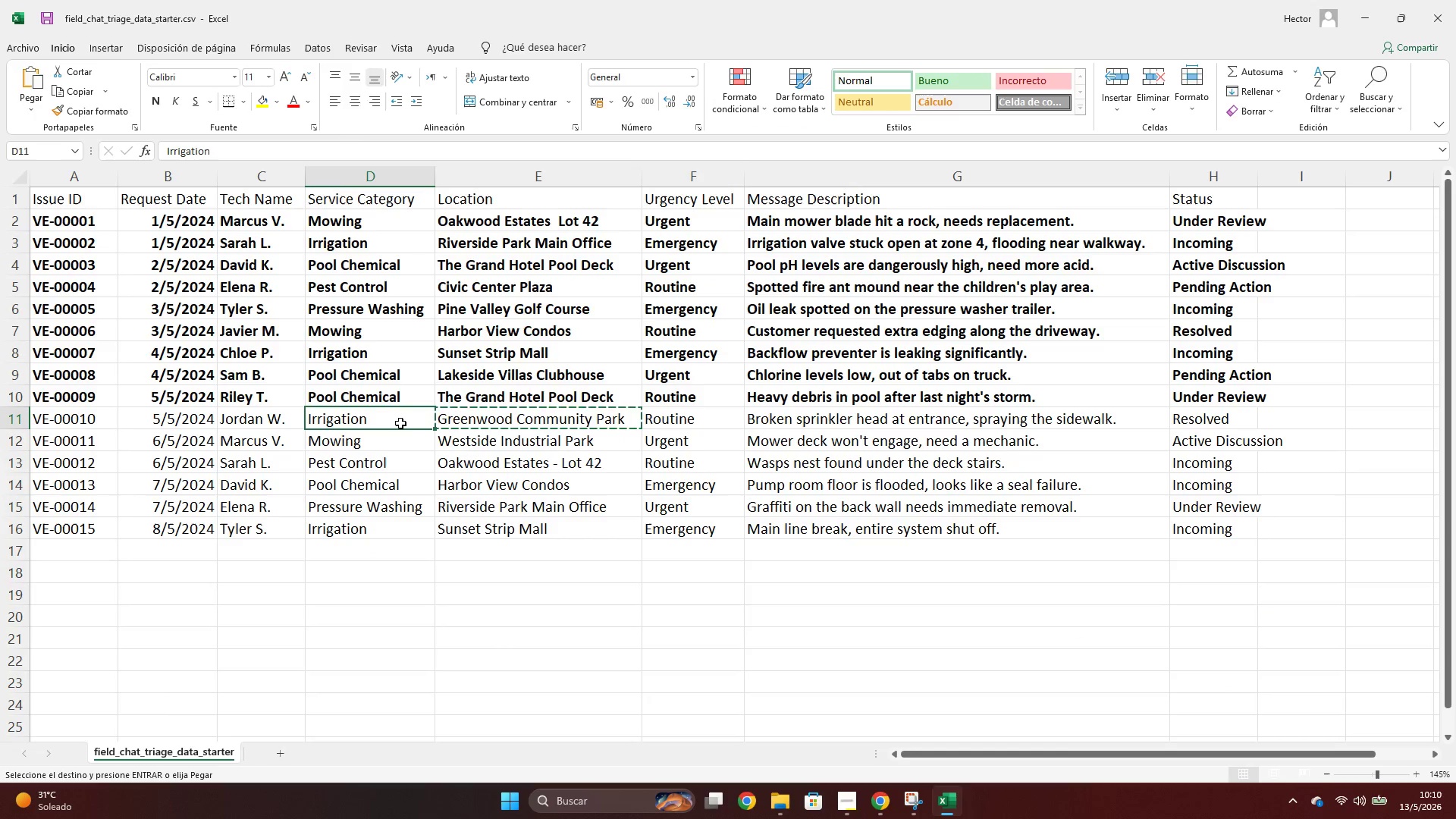 
key(Control+ControlLeft)
 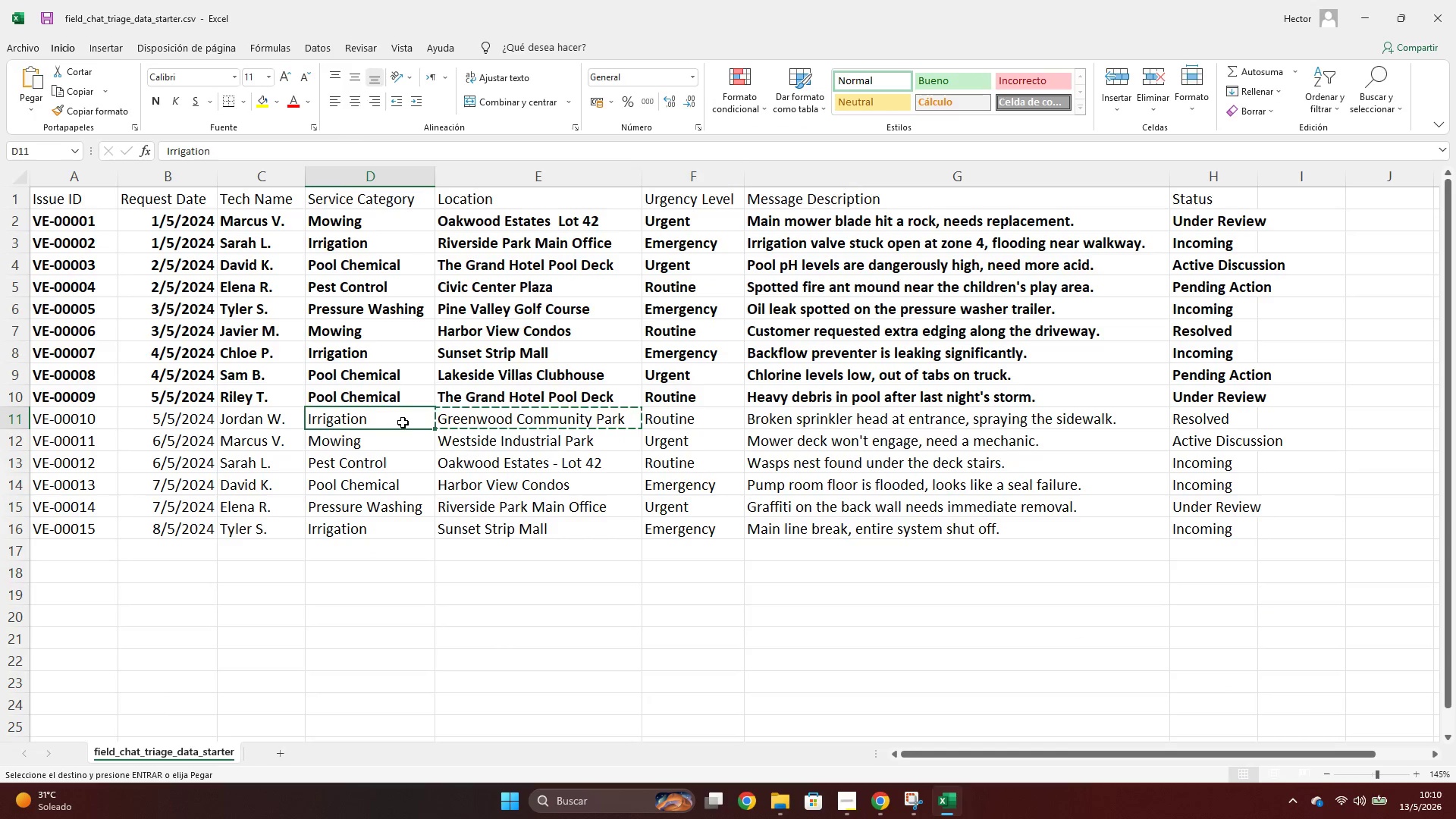 
key(Control+C)
 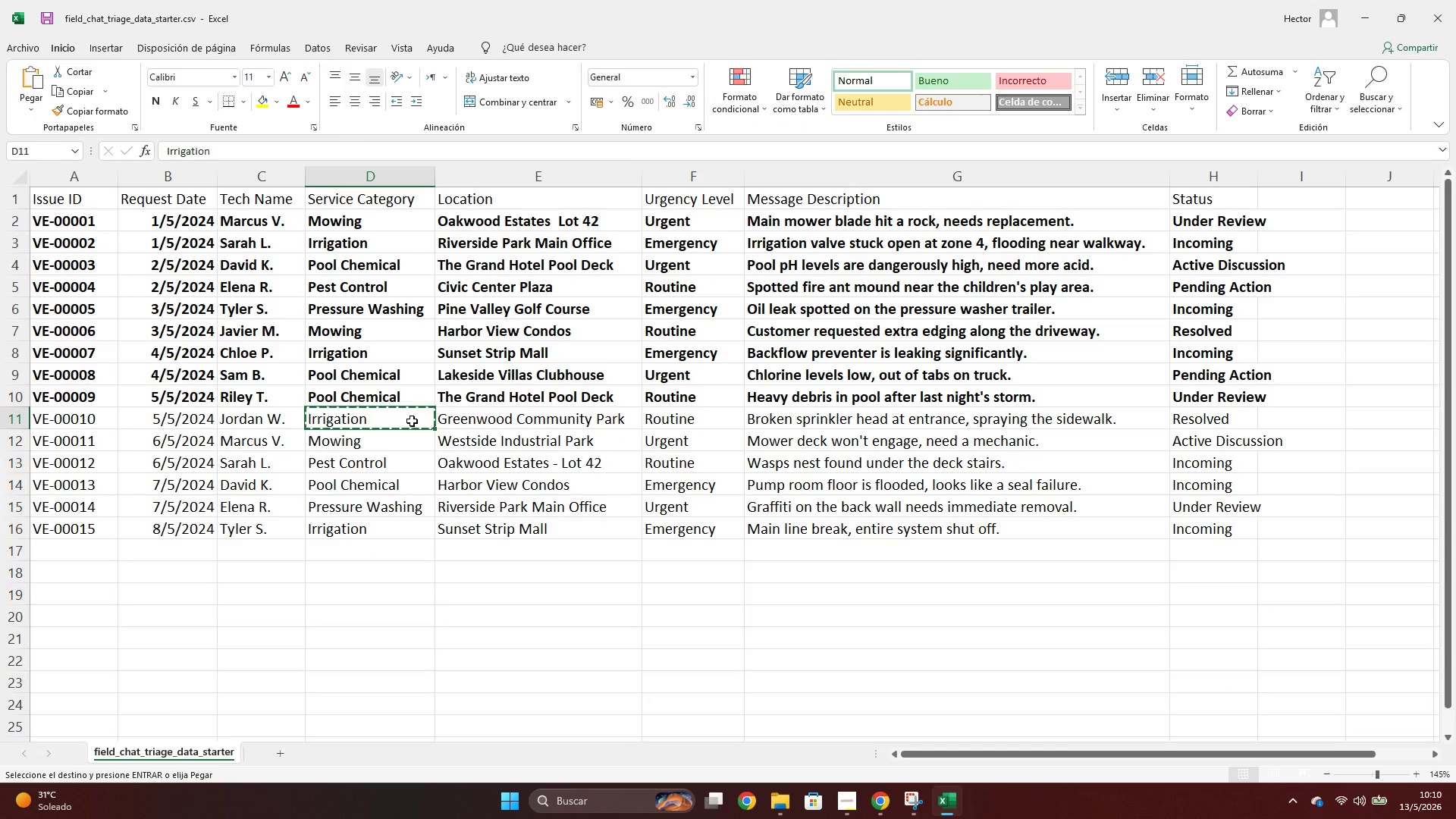 
key(Alt+AltLeft)
 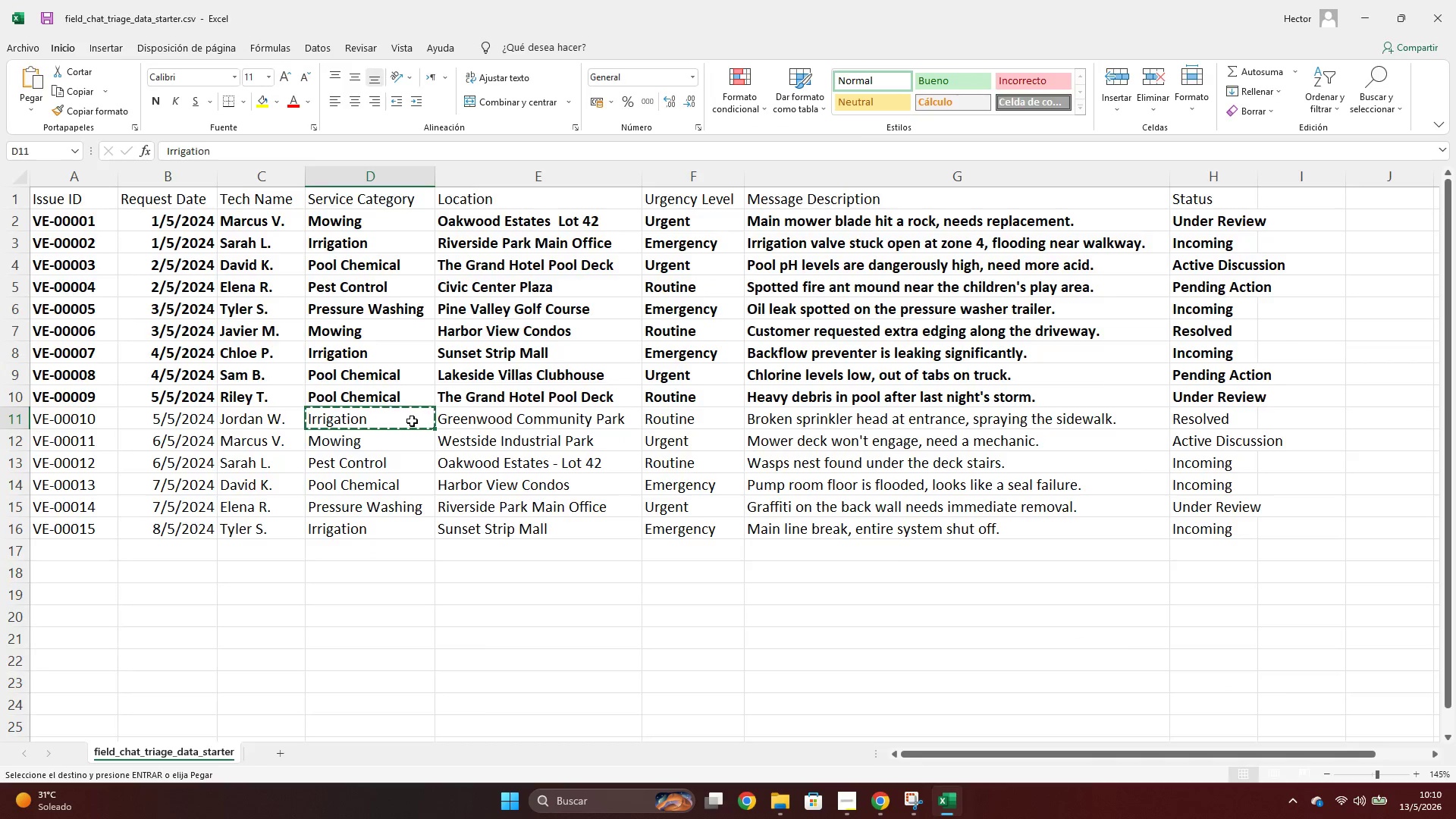 
key(Alt+Tab)
 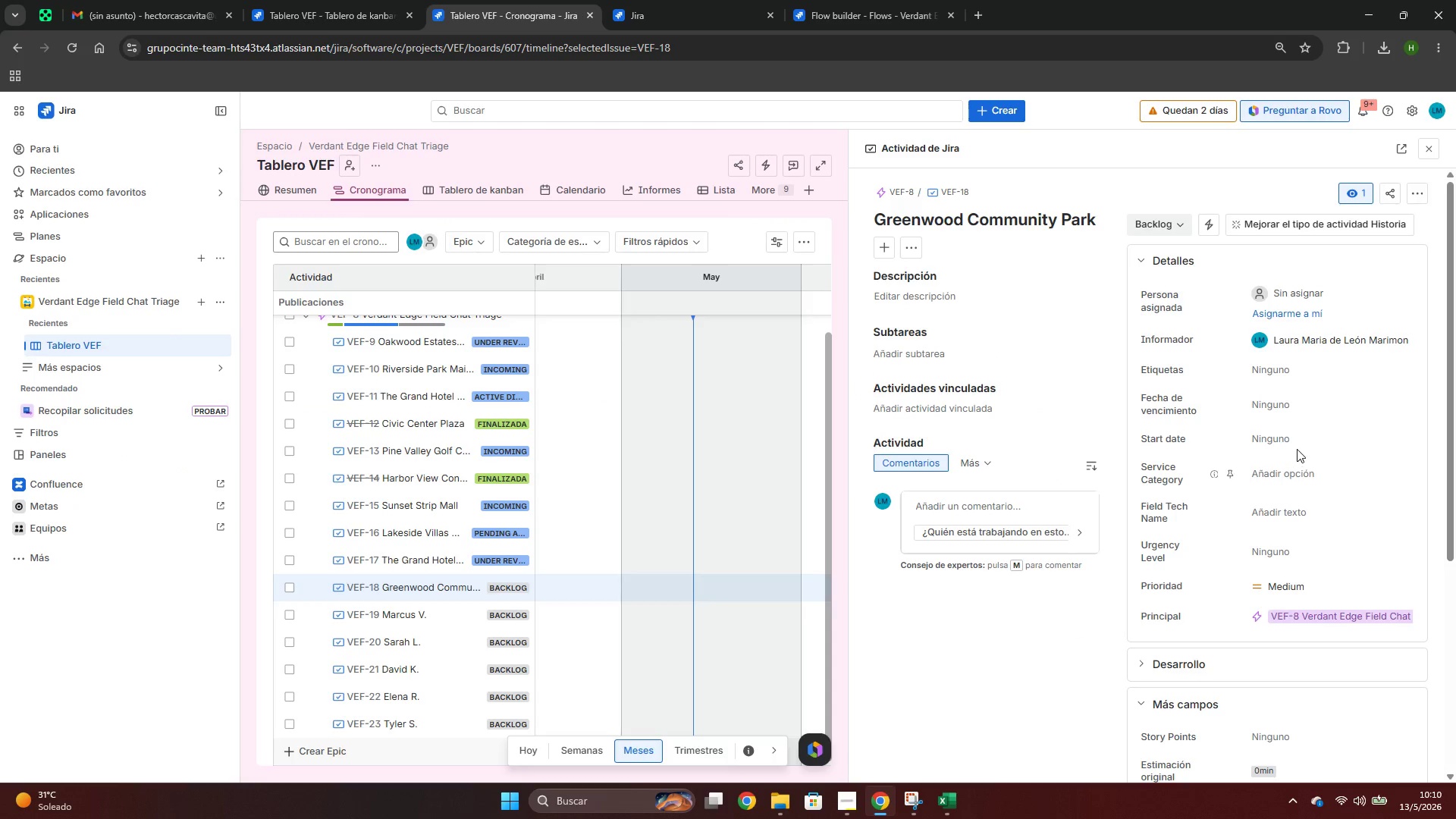 
left_click([1301, 473])
 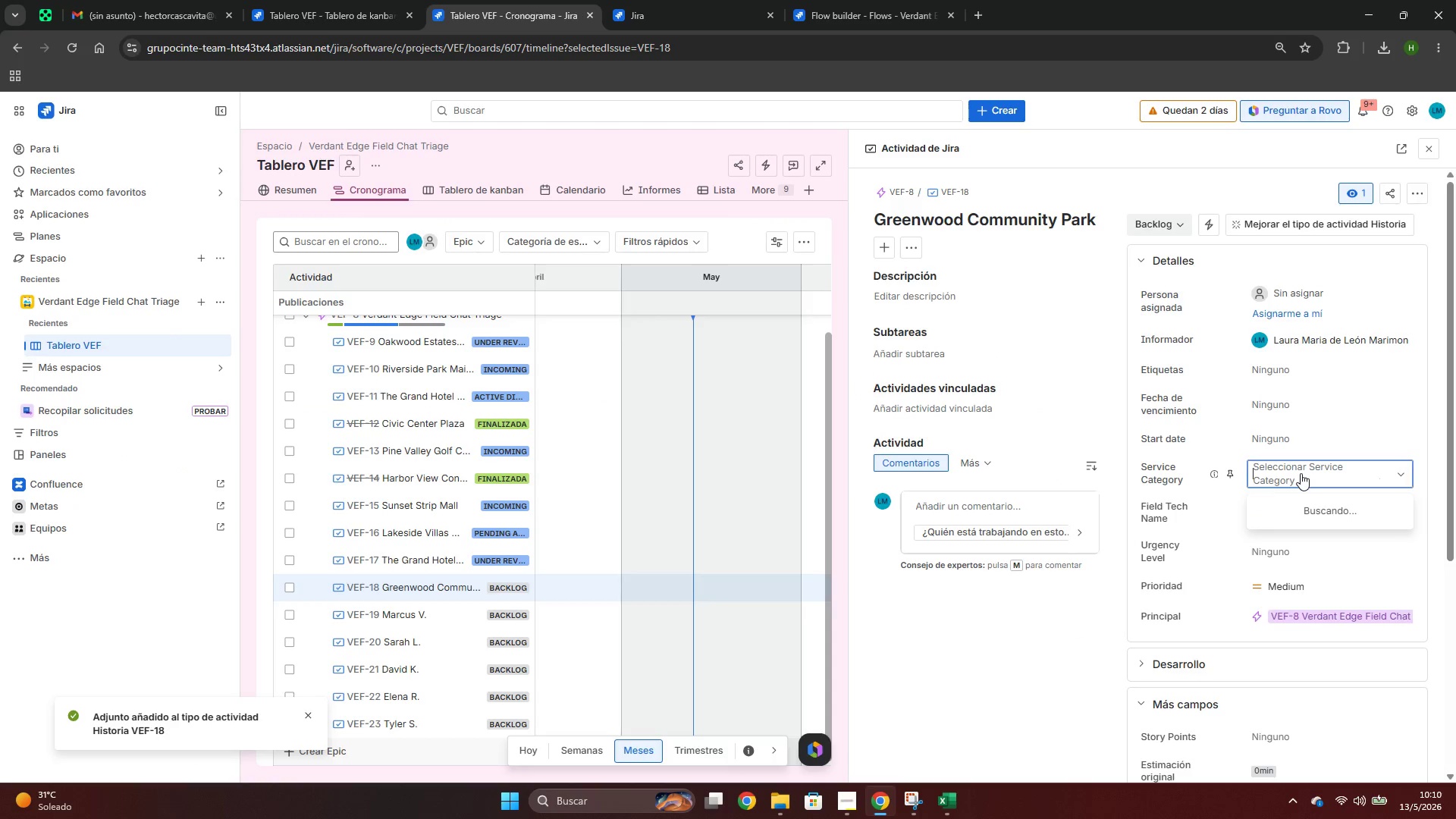 
key(Control+ControlLeft)
 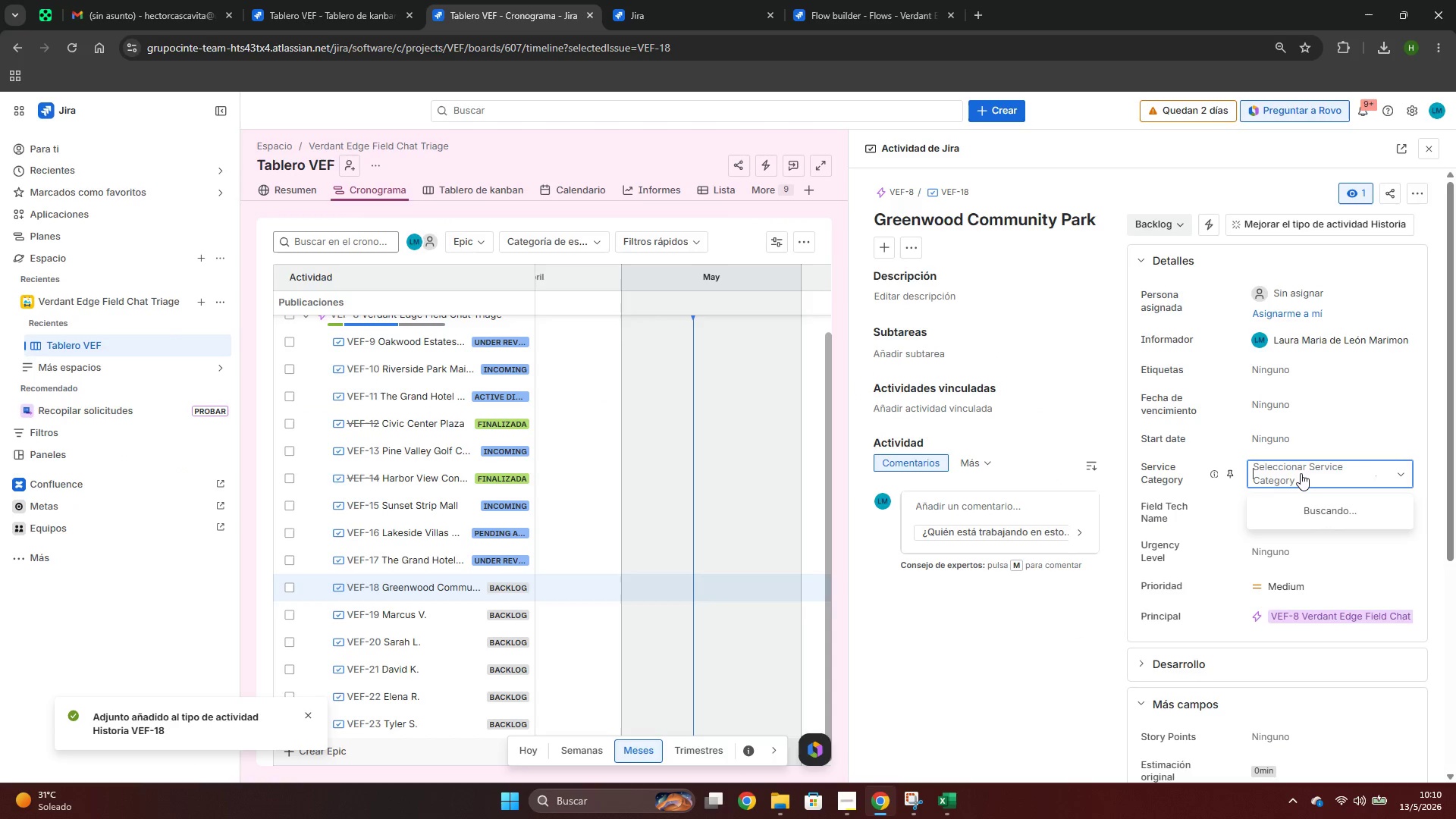 
key(Control+V)
 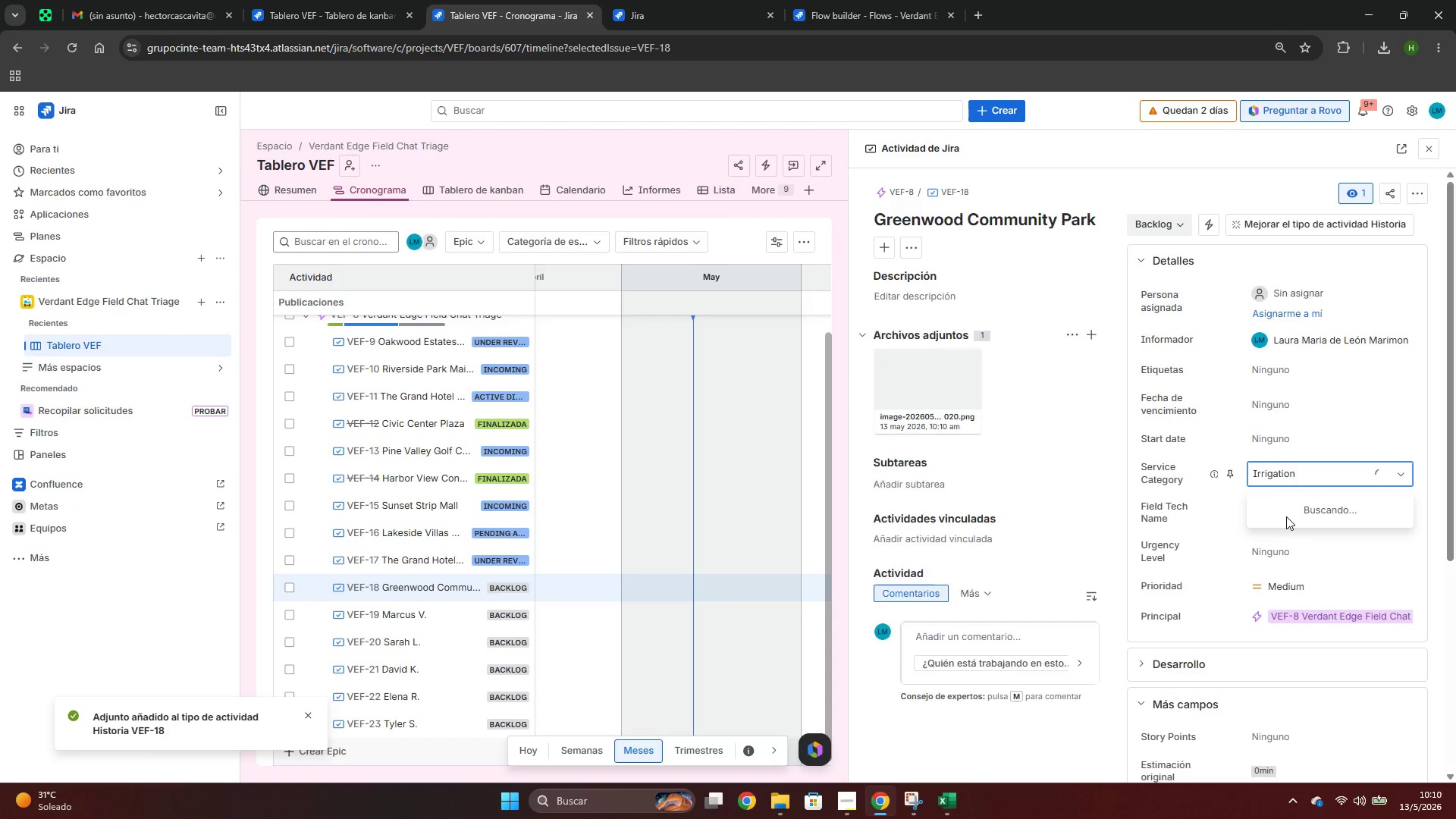 
left_click([1286, 516])
 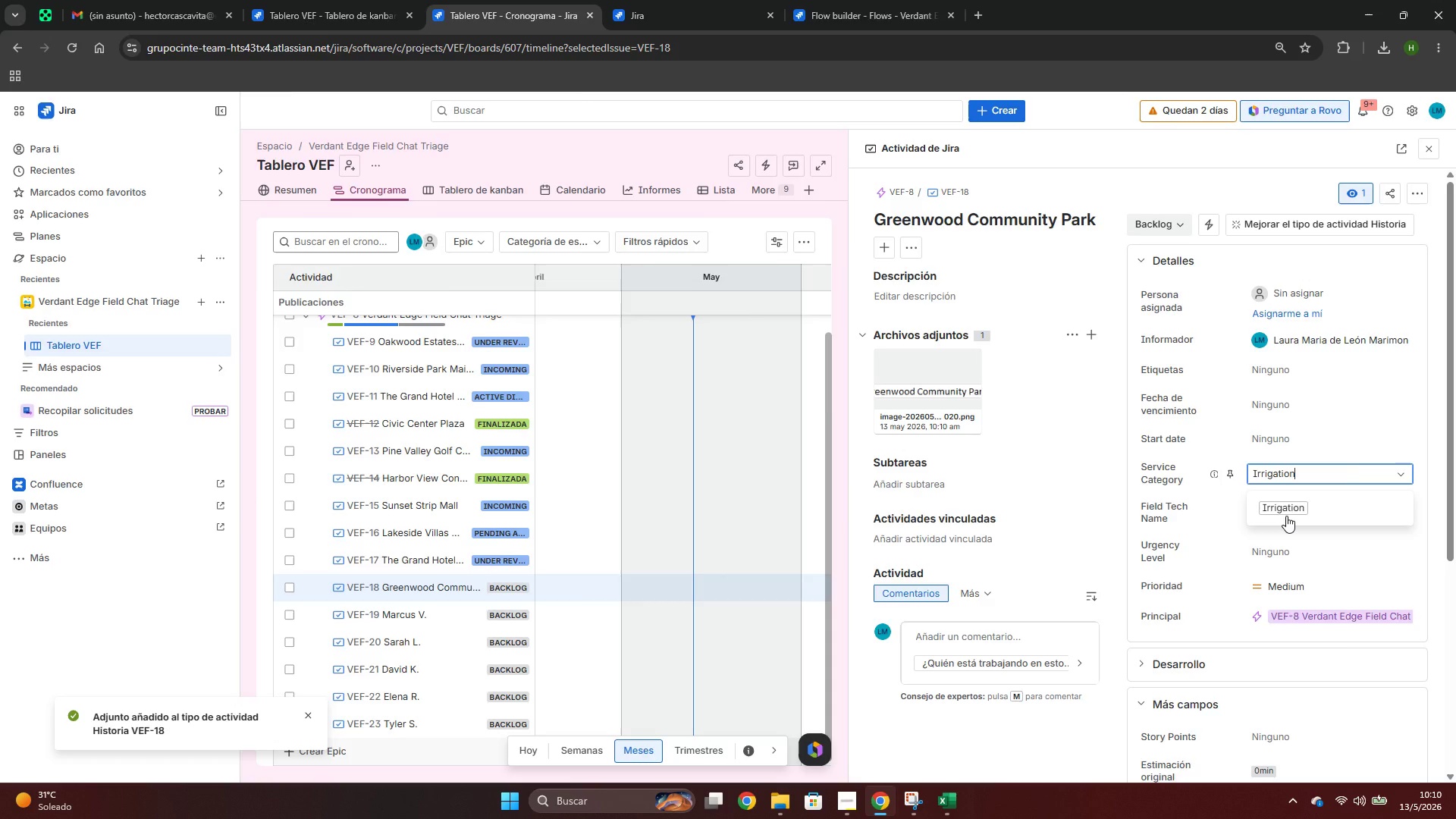 
key(Alt+AltLeft)
 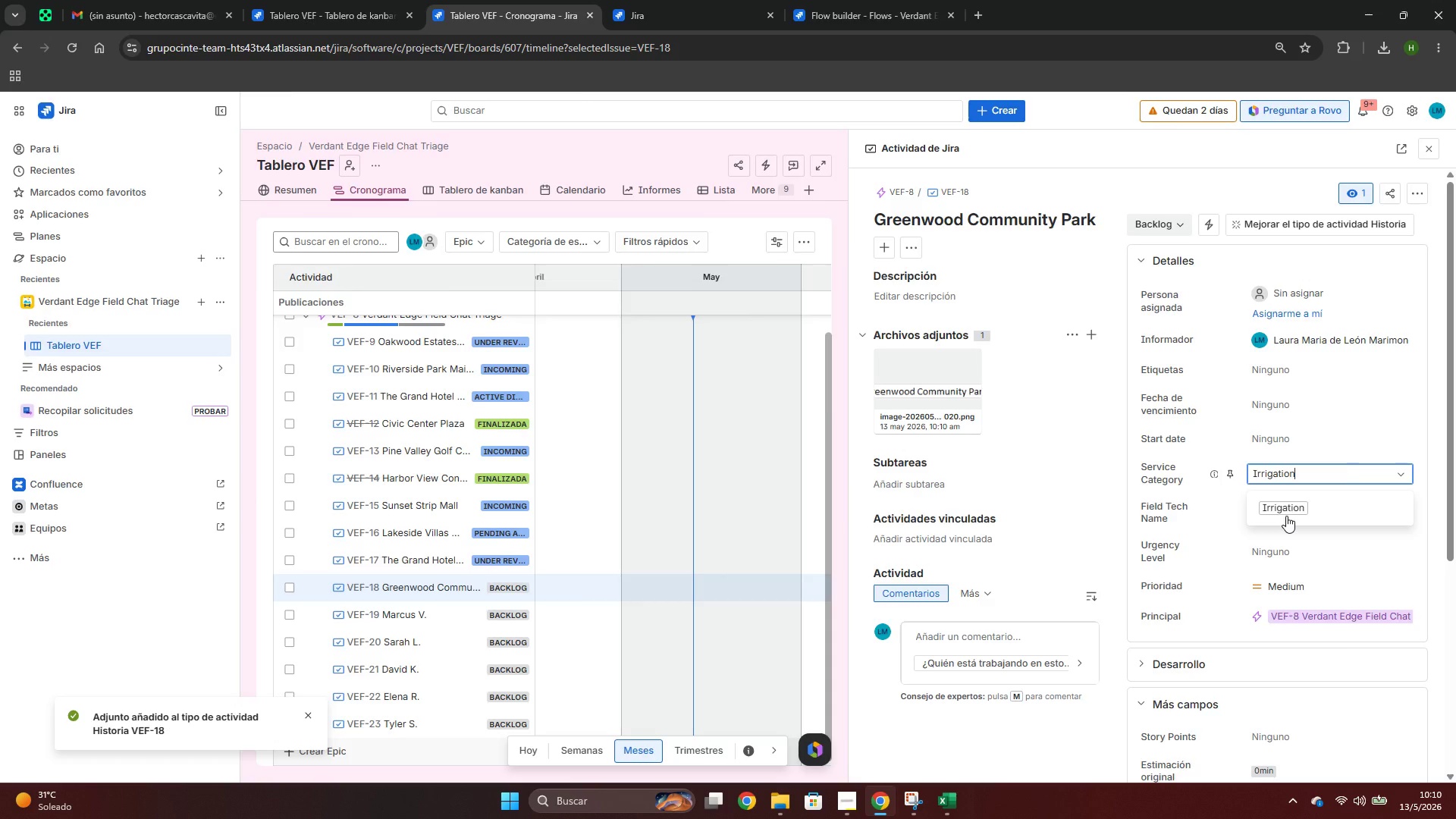 
key(Alt+Tab)
 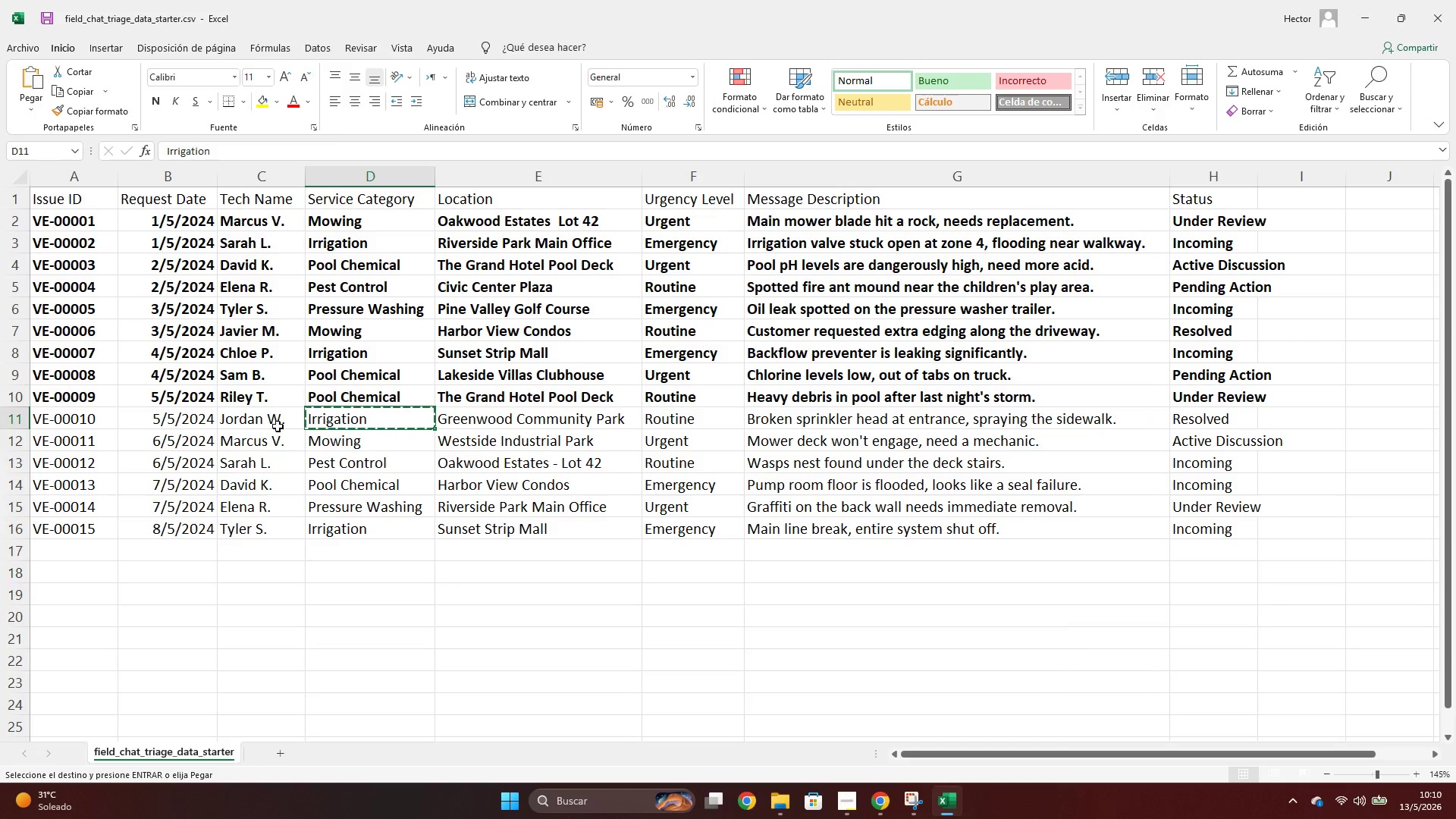 
left_click([279, 422])
 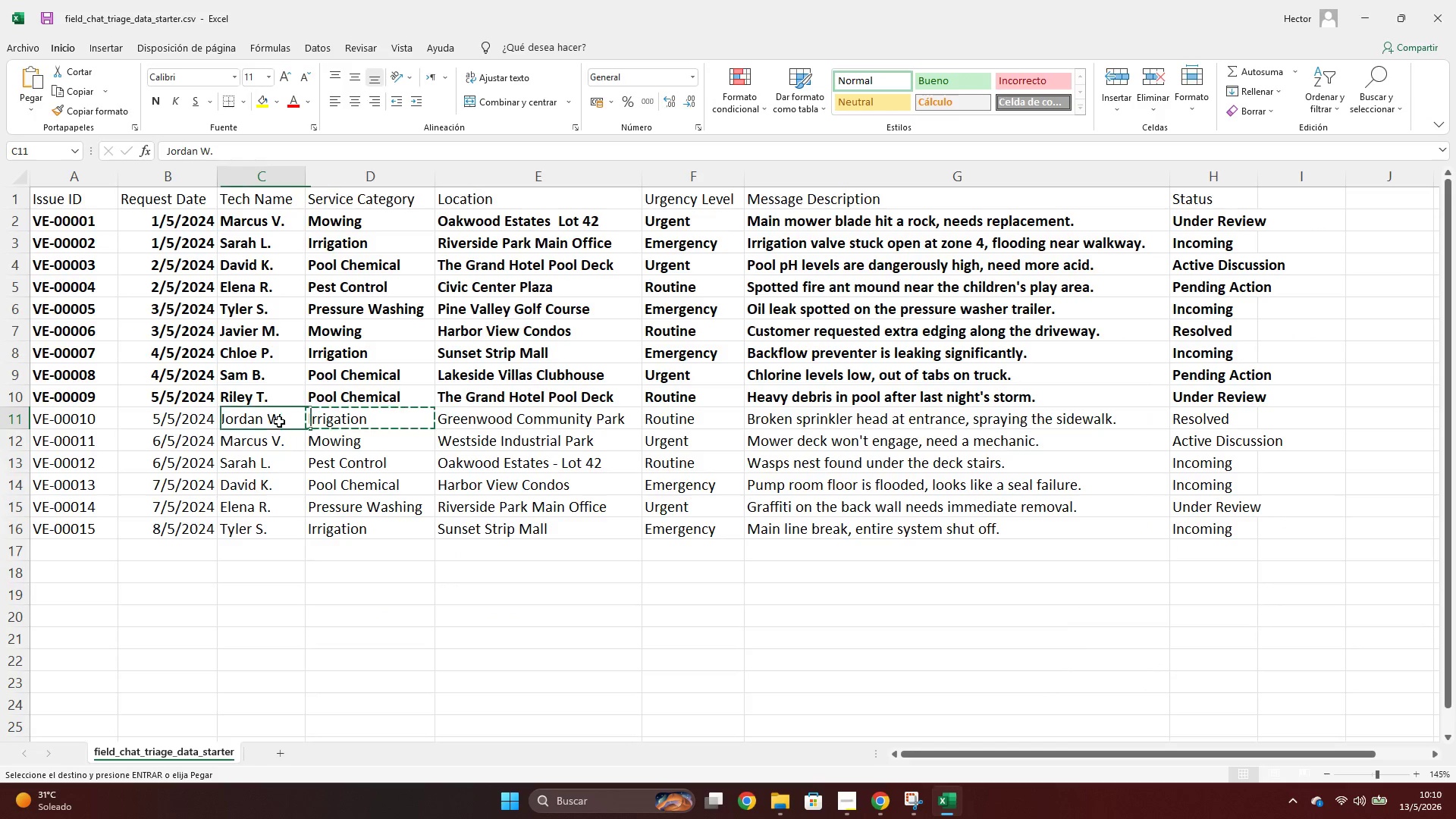 
key(Control+ControlLeft)
 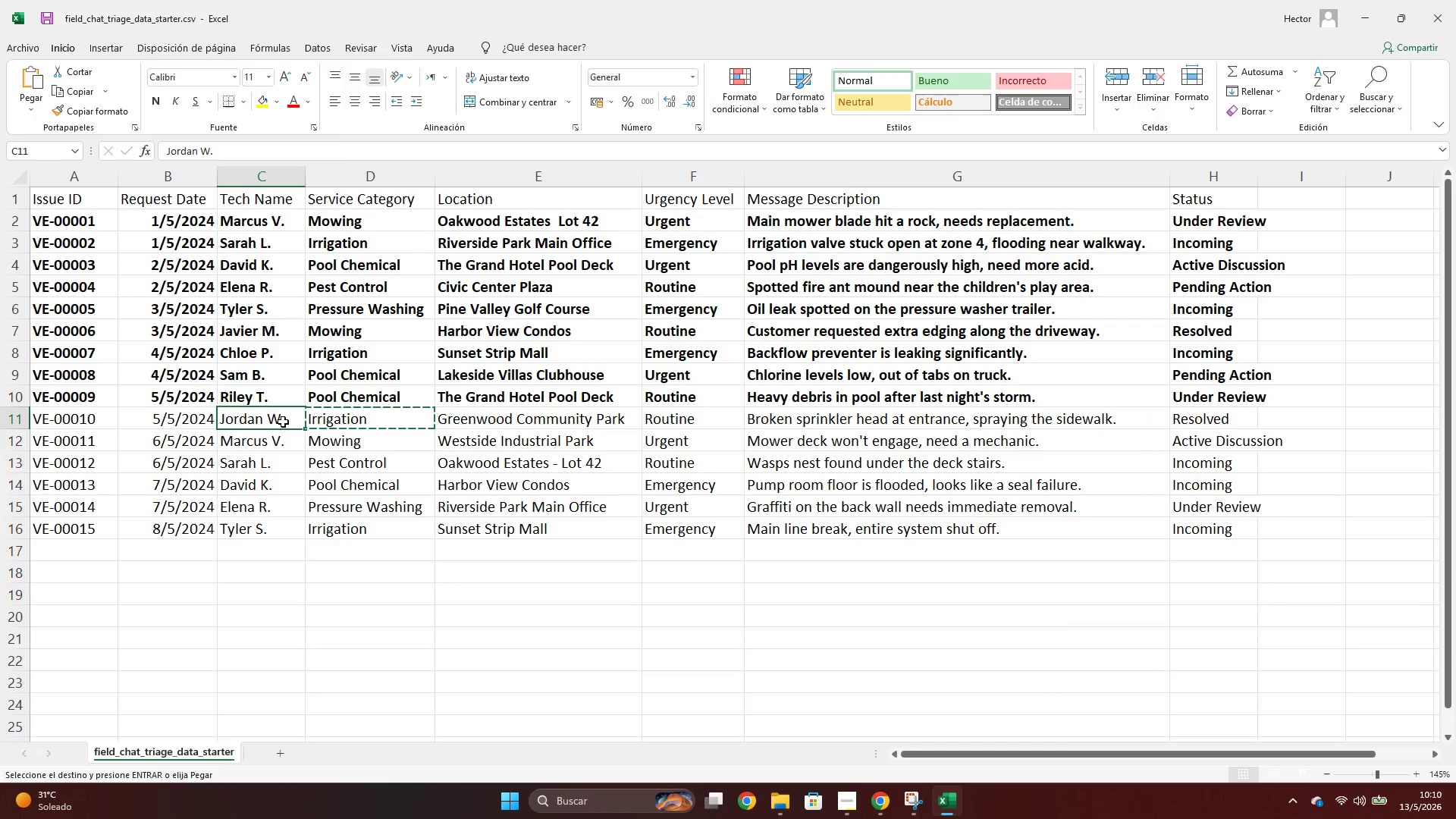 
key(Control+C)
 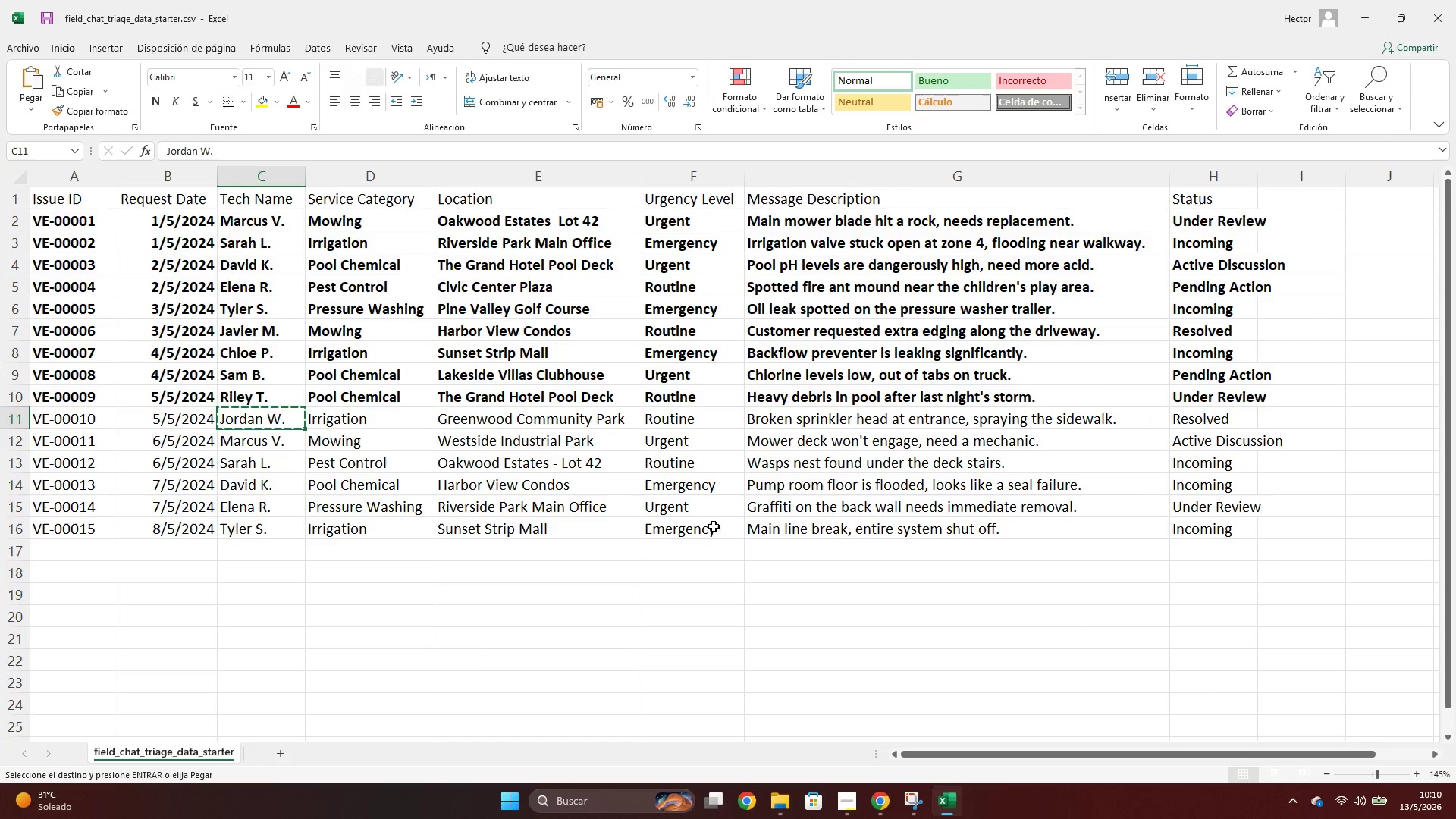 
key(Alt+AltLeft)
 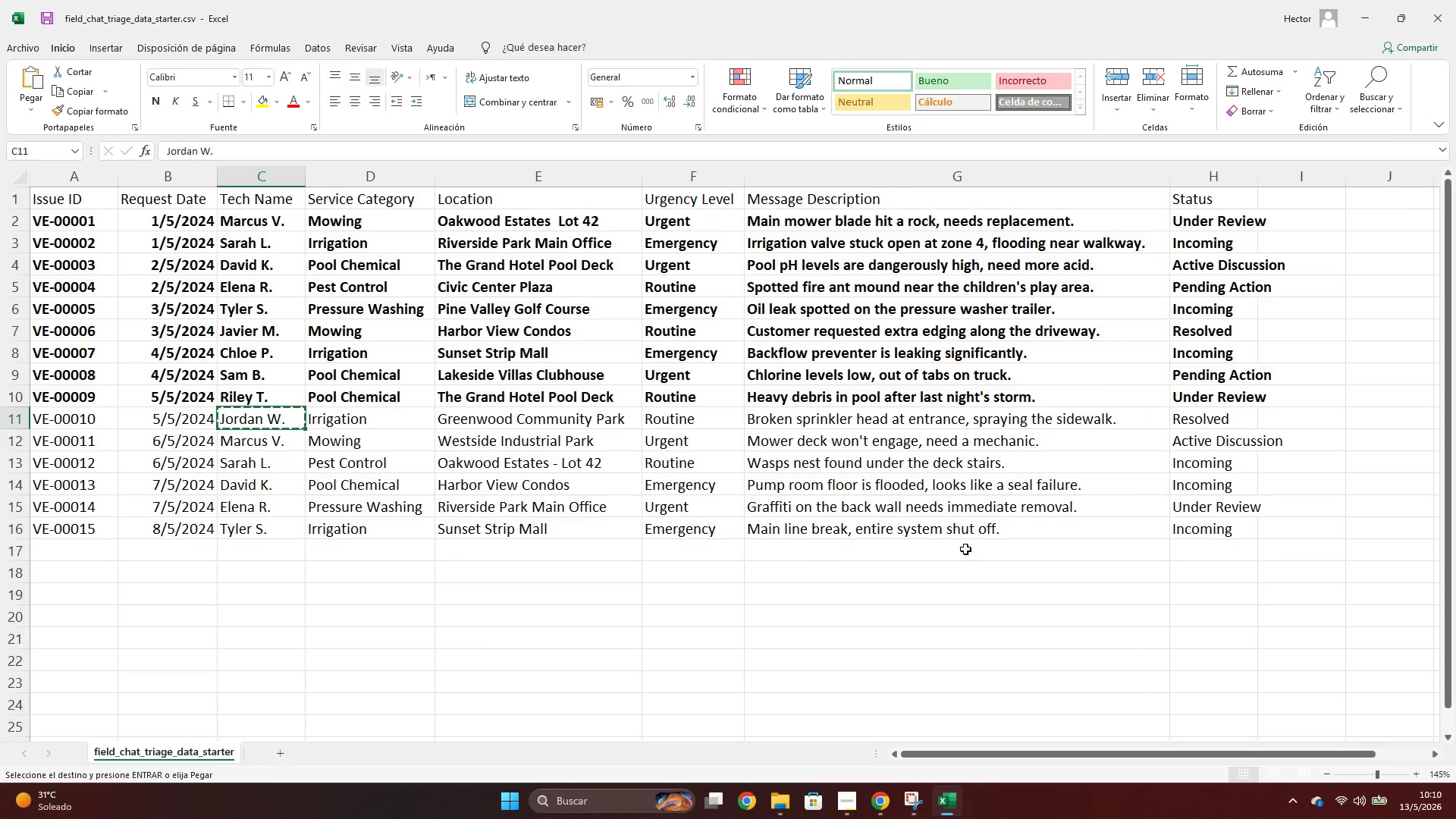 
key(Alt+Tab)
 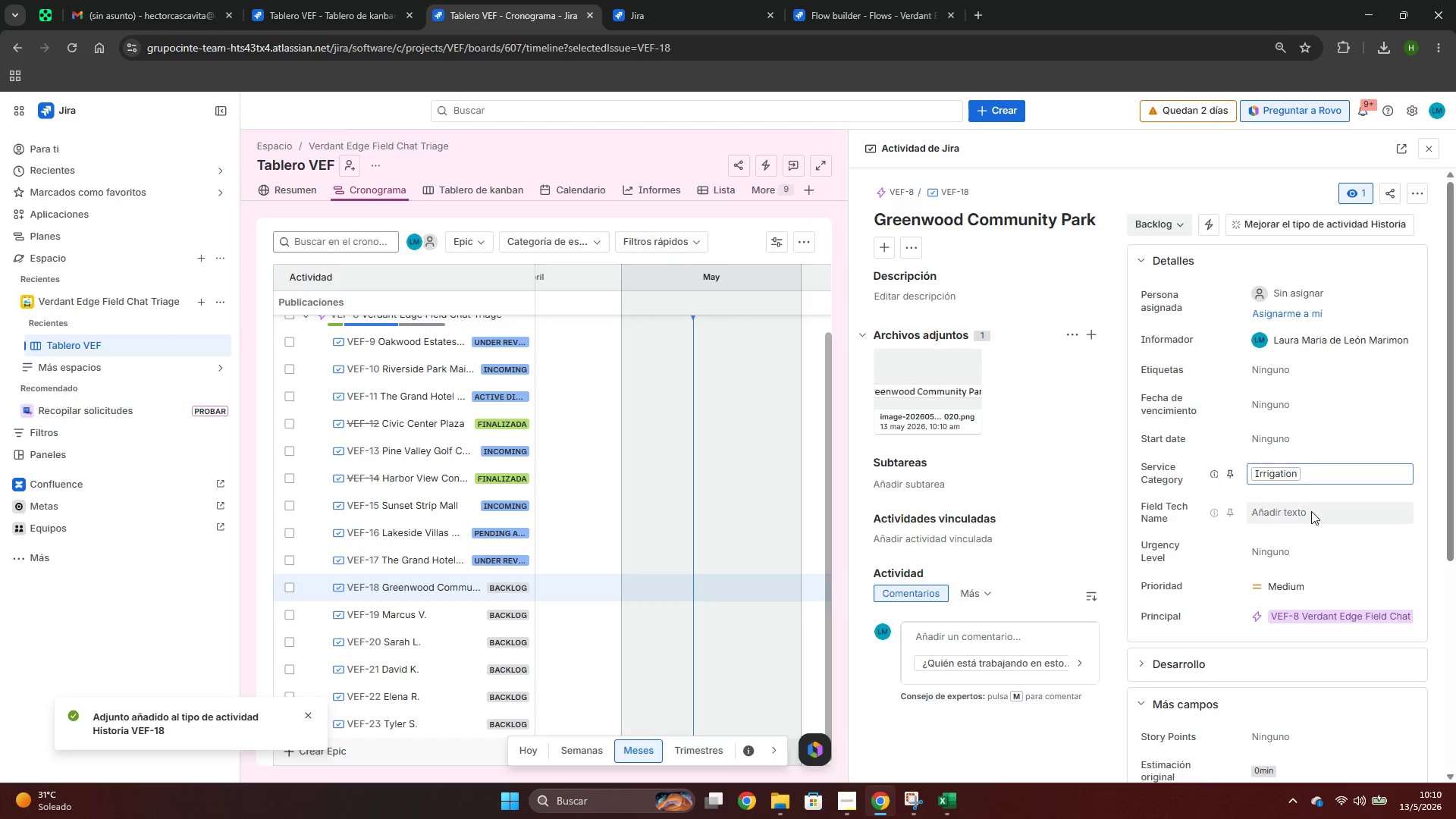 
left_click([1311, 511])
 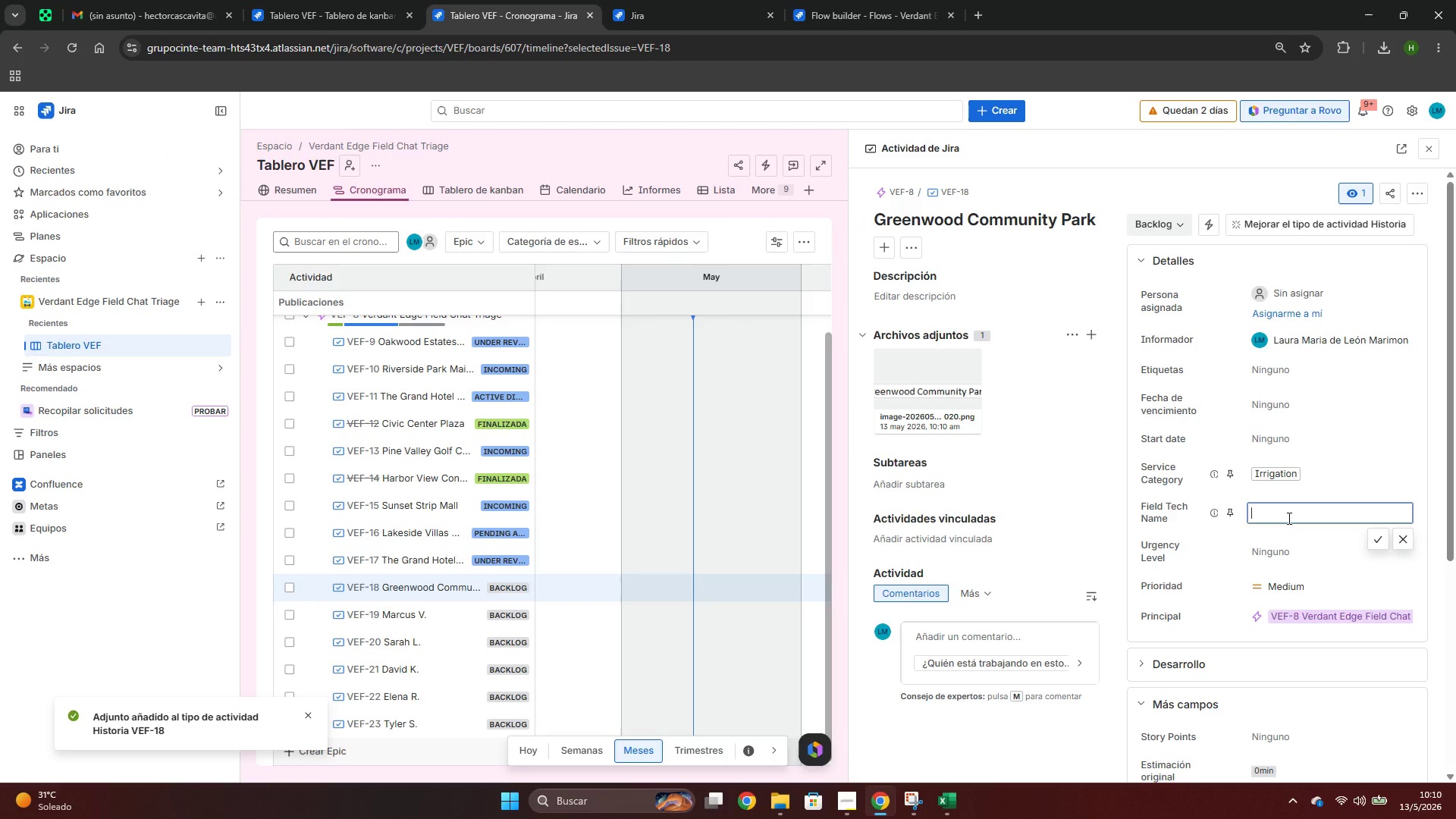 
left_click([1288, 518])
 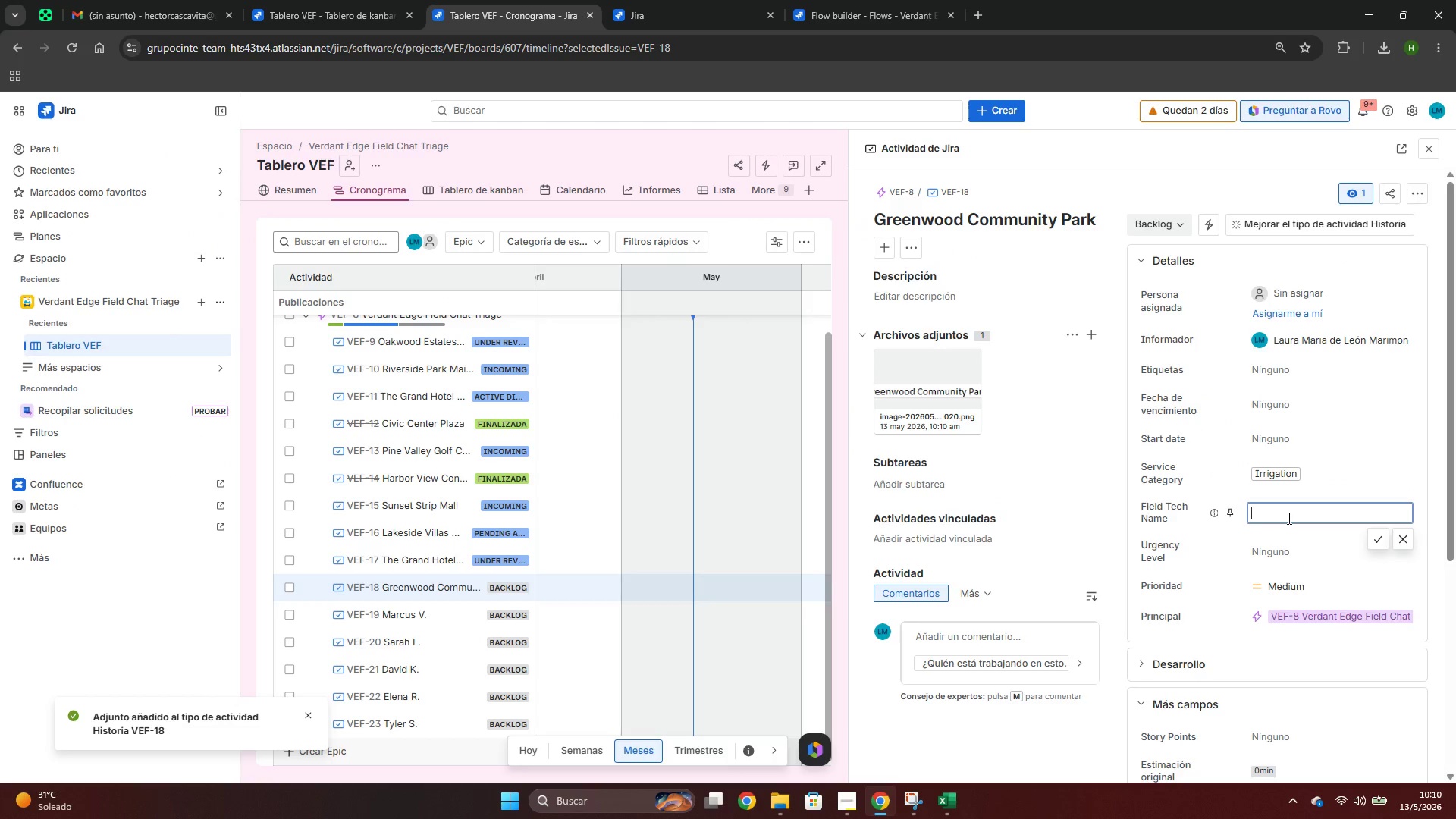 
key(Control+ControlLeft)
 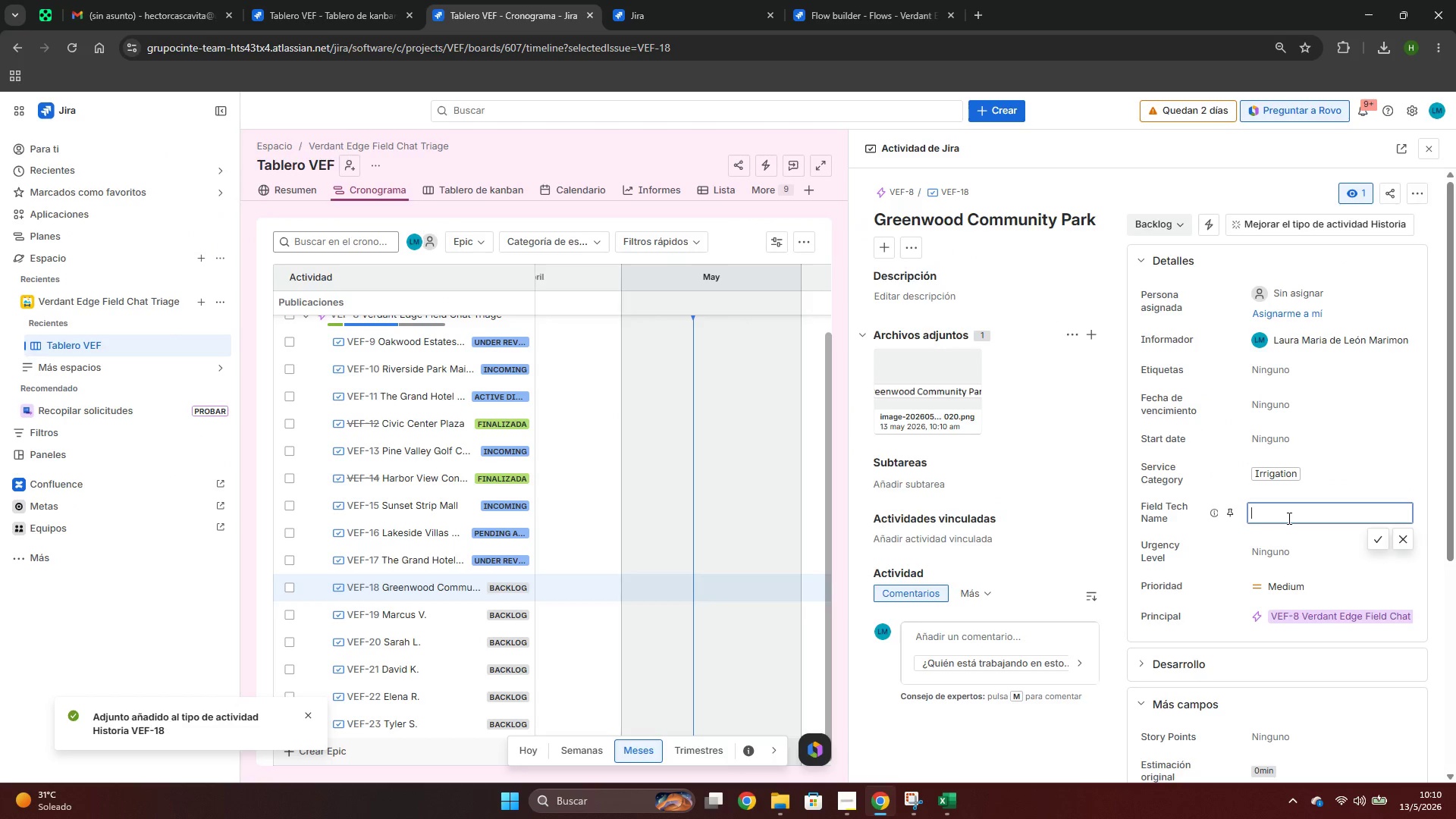 
key(Control+V)
 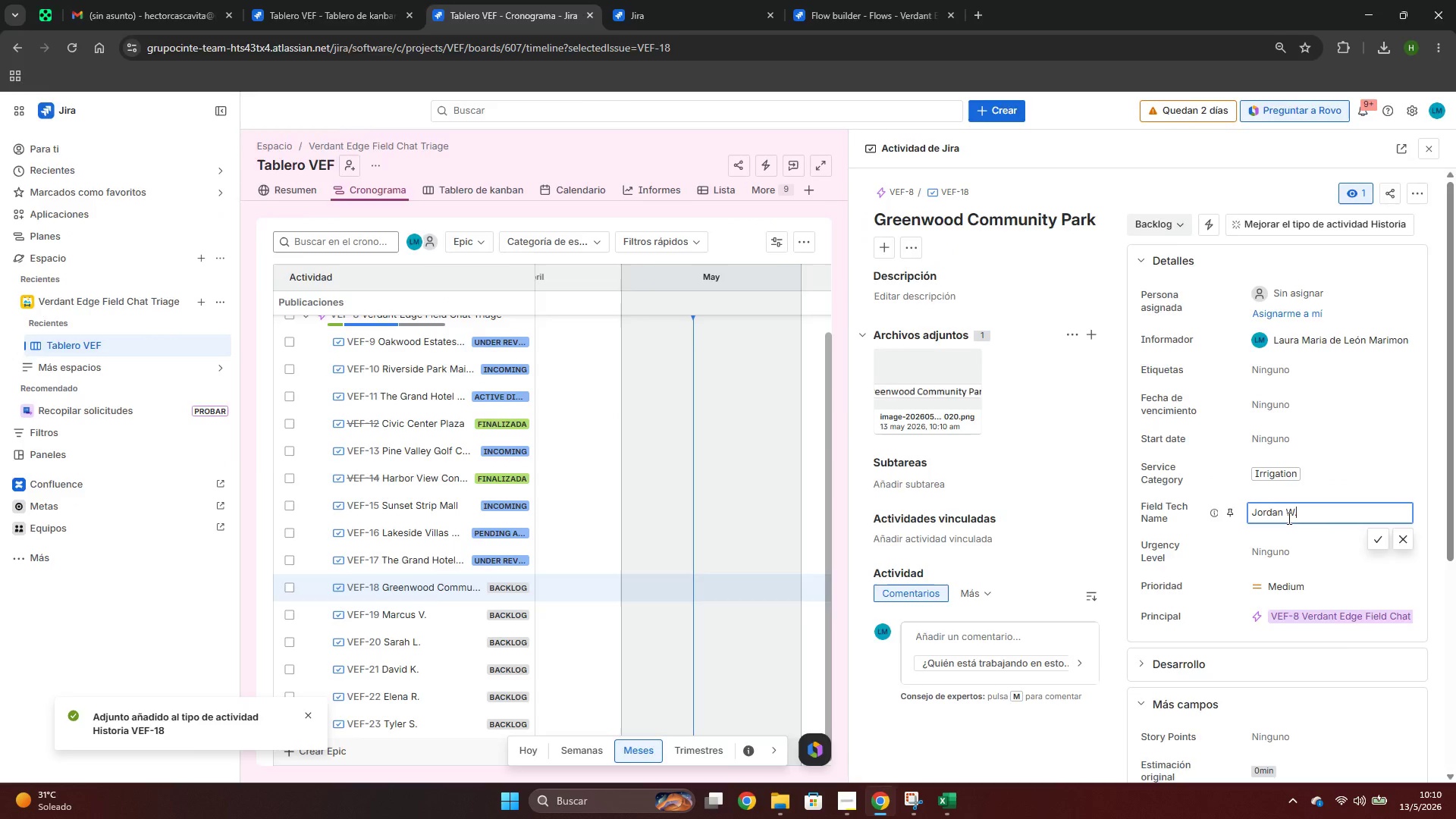 
key(Alt+AltLeft)
 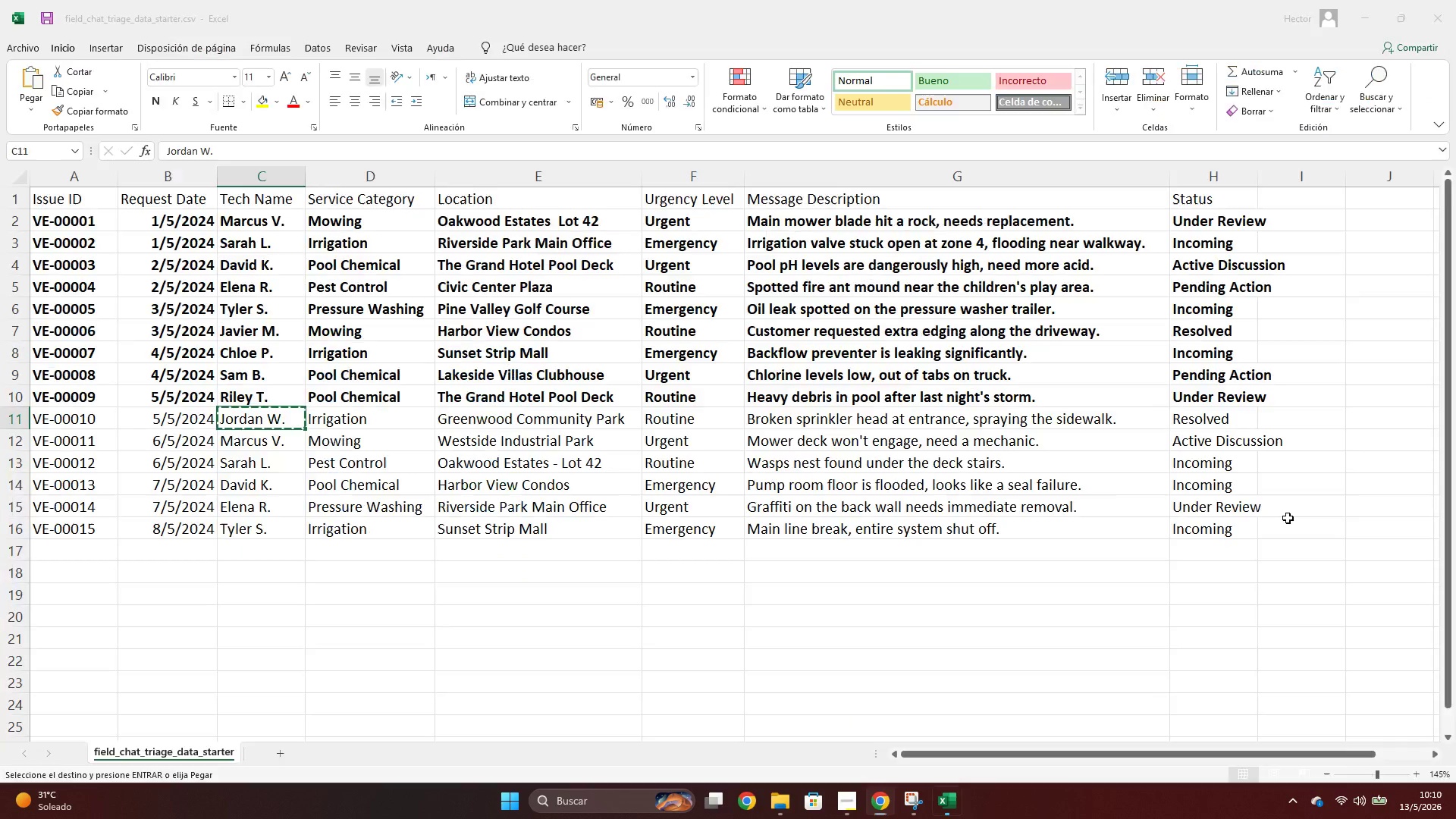 
key(Alt+Tab)
 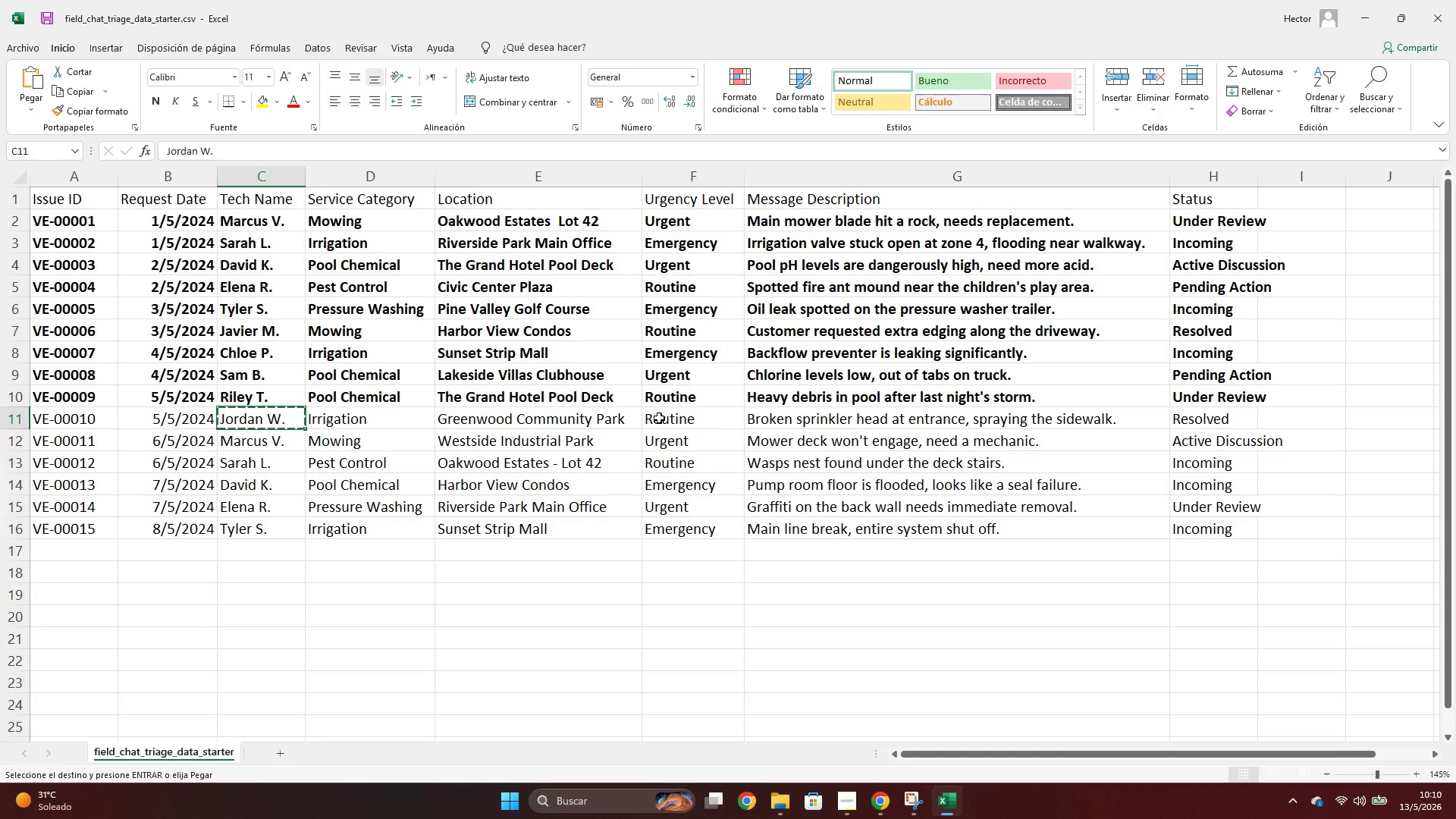 
left_click([714, 422])
 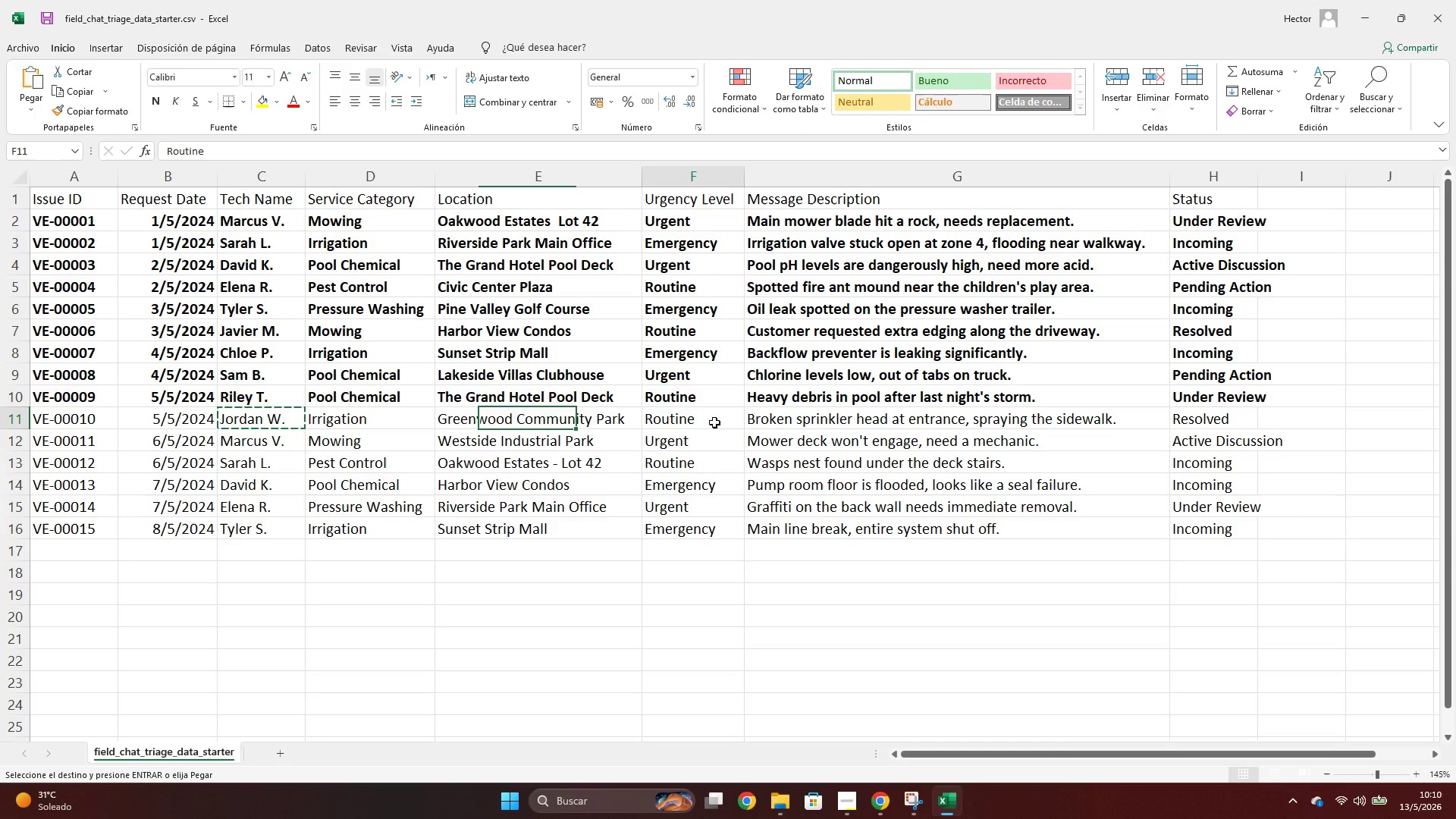 
key(Control+ControlLeft)
 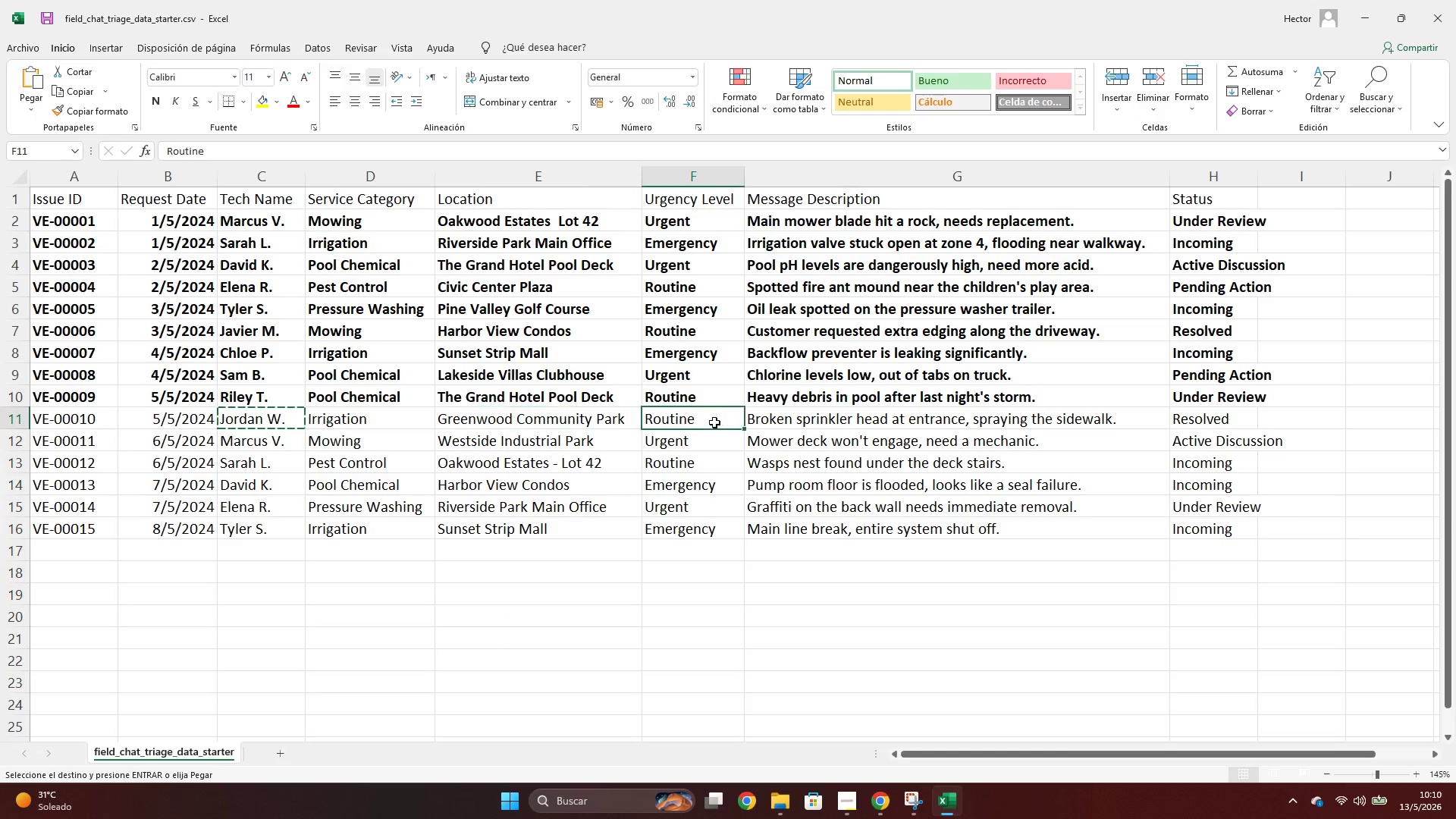 
key(Control+C)
 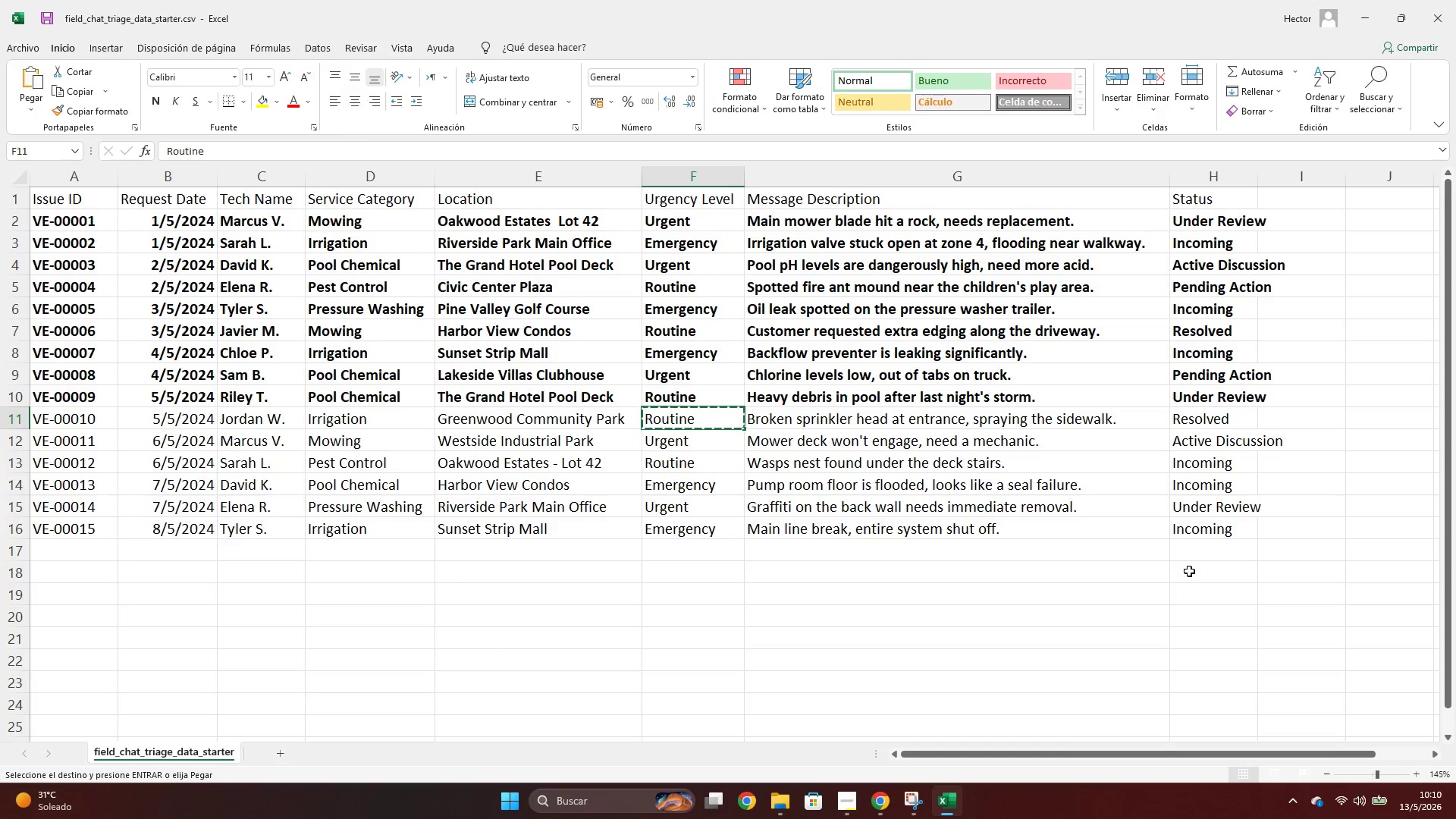 
key(Alt+AltLeft)
 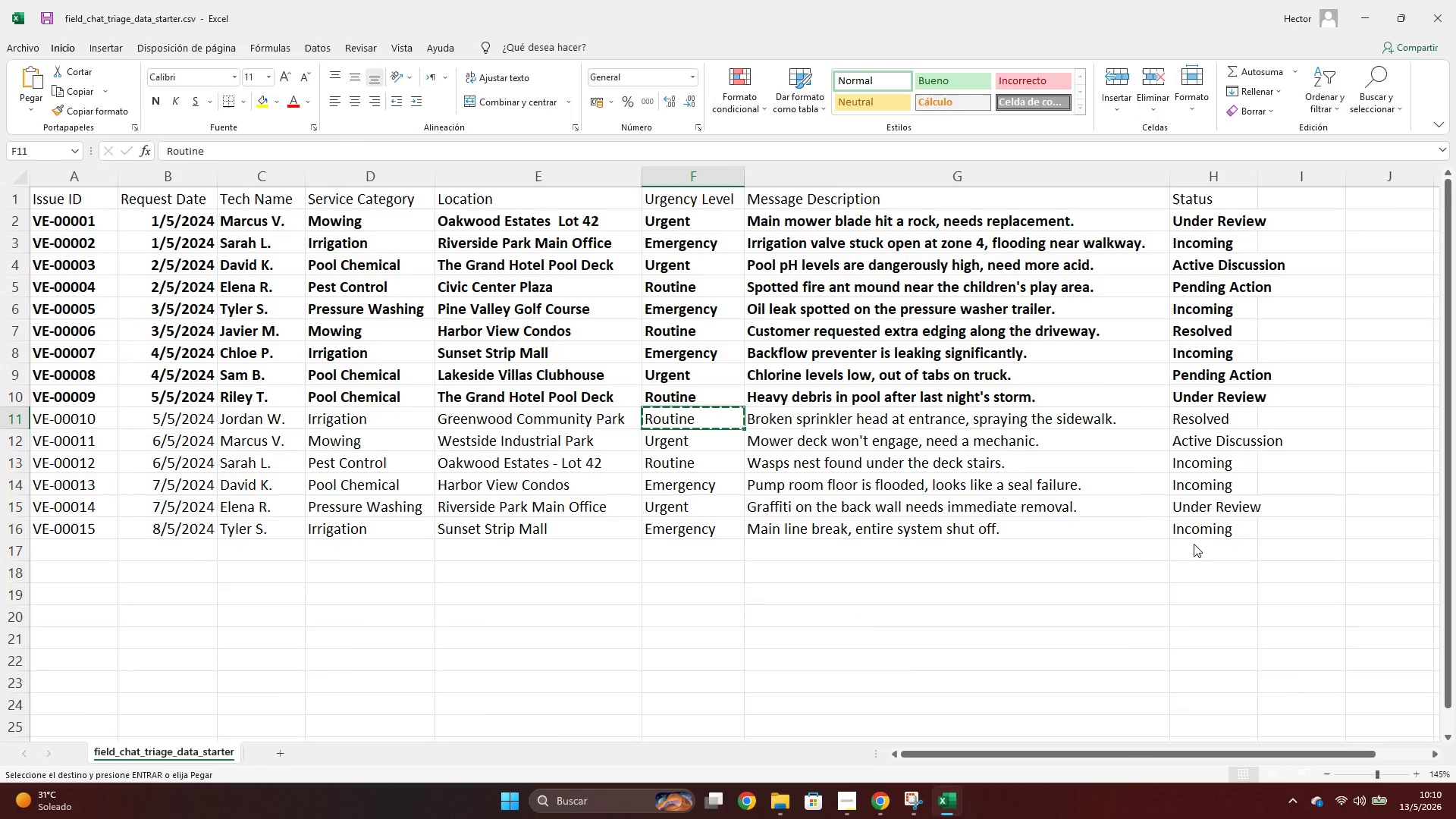 
key(Alt+Tab)
 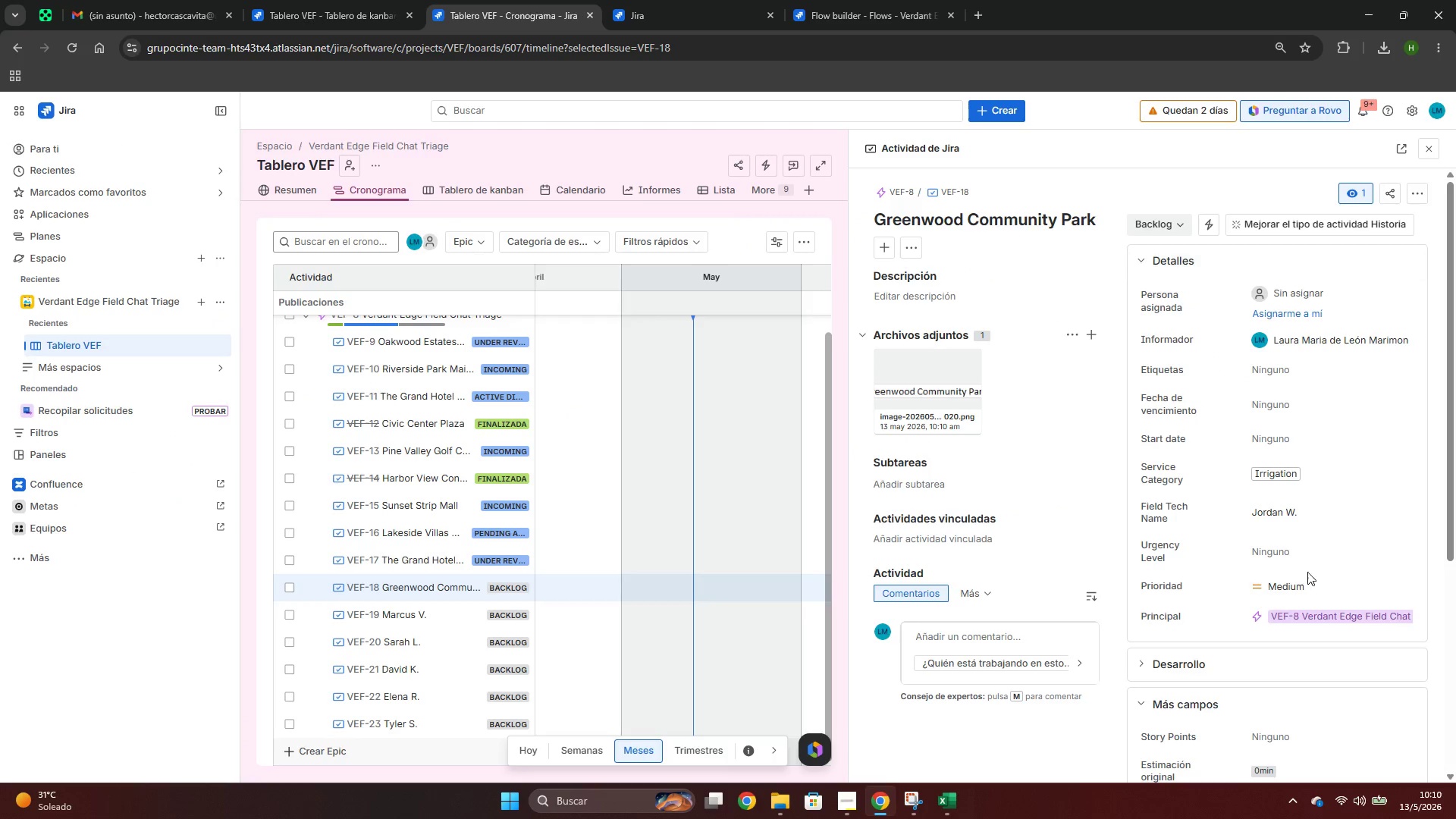 
left_click([1277, 553])
 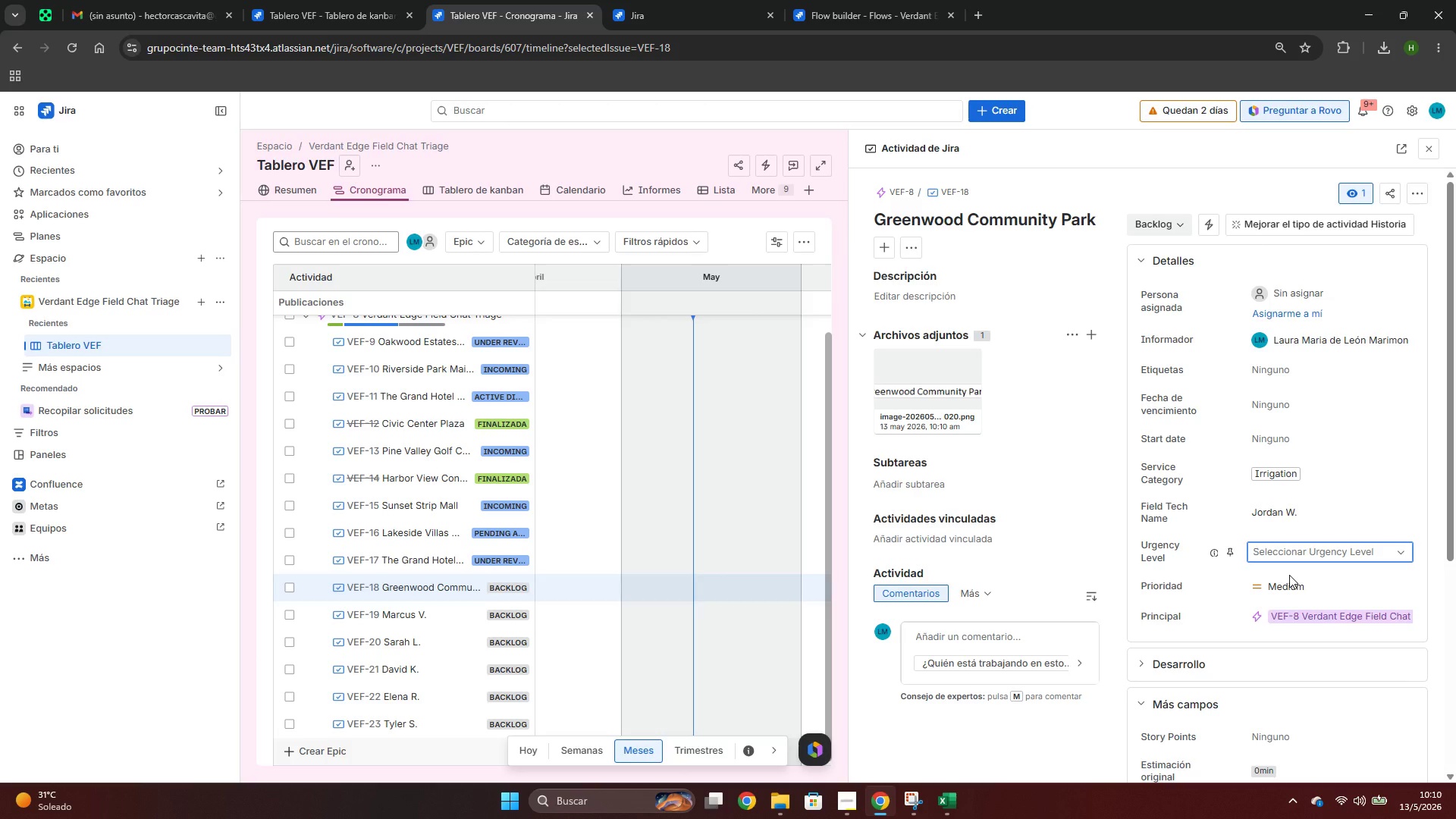 
key(R)
 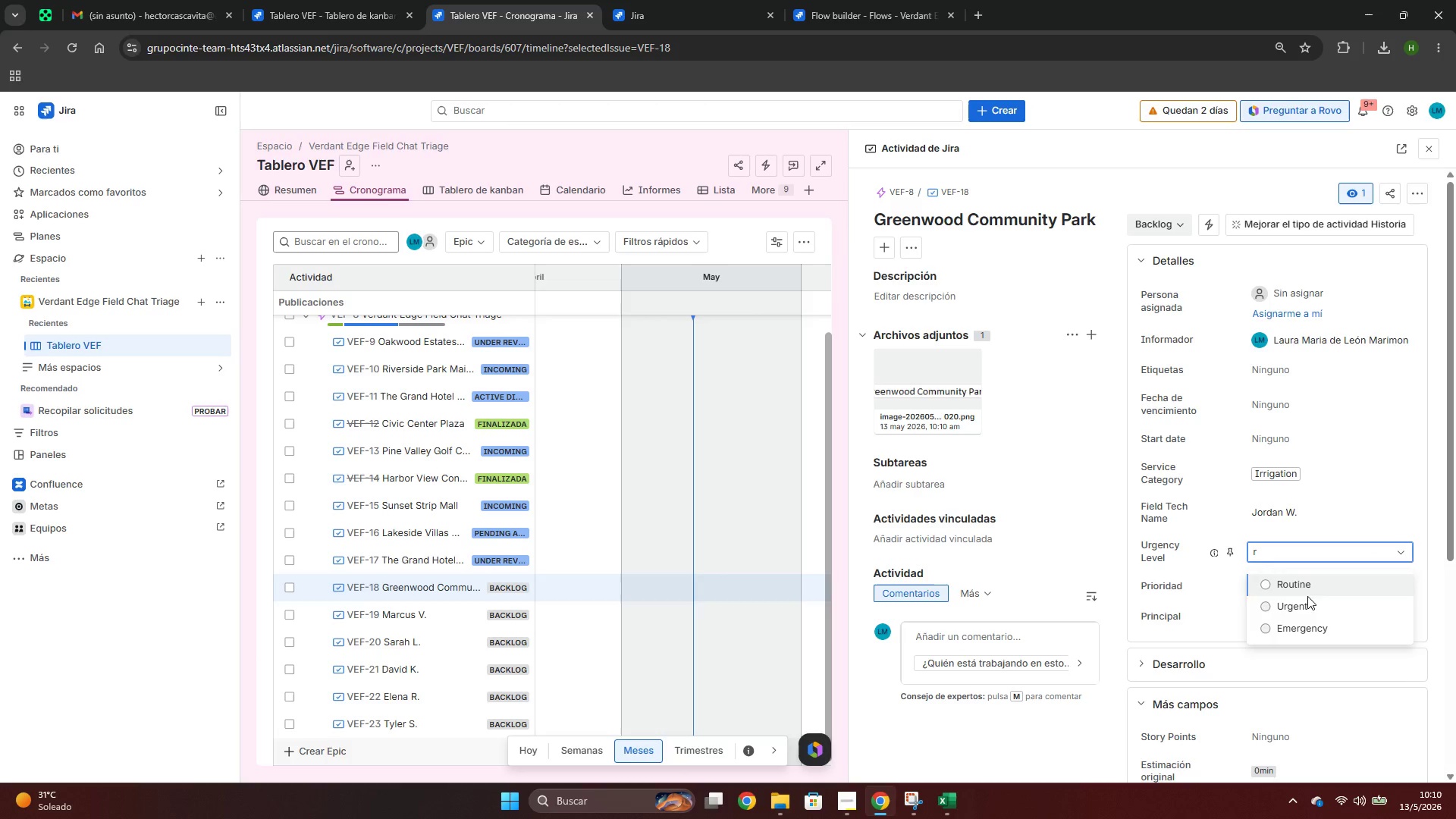 
left_click([1296, 589])
 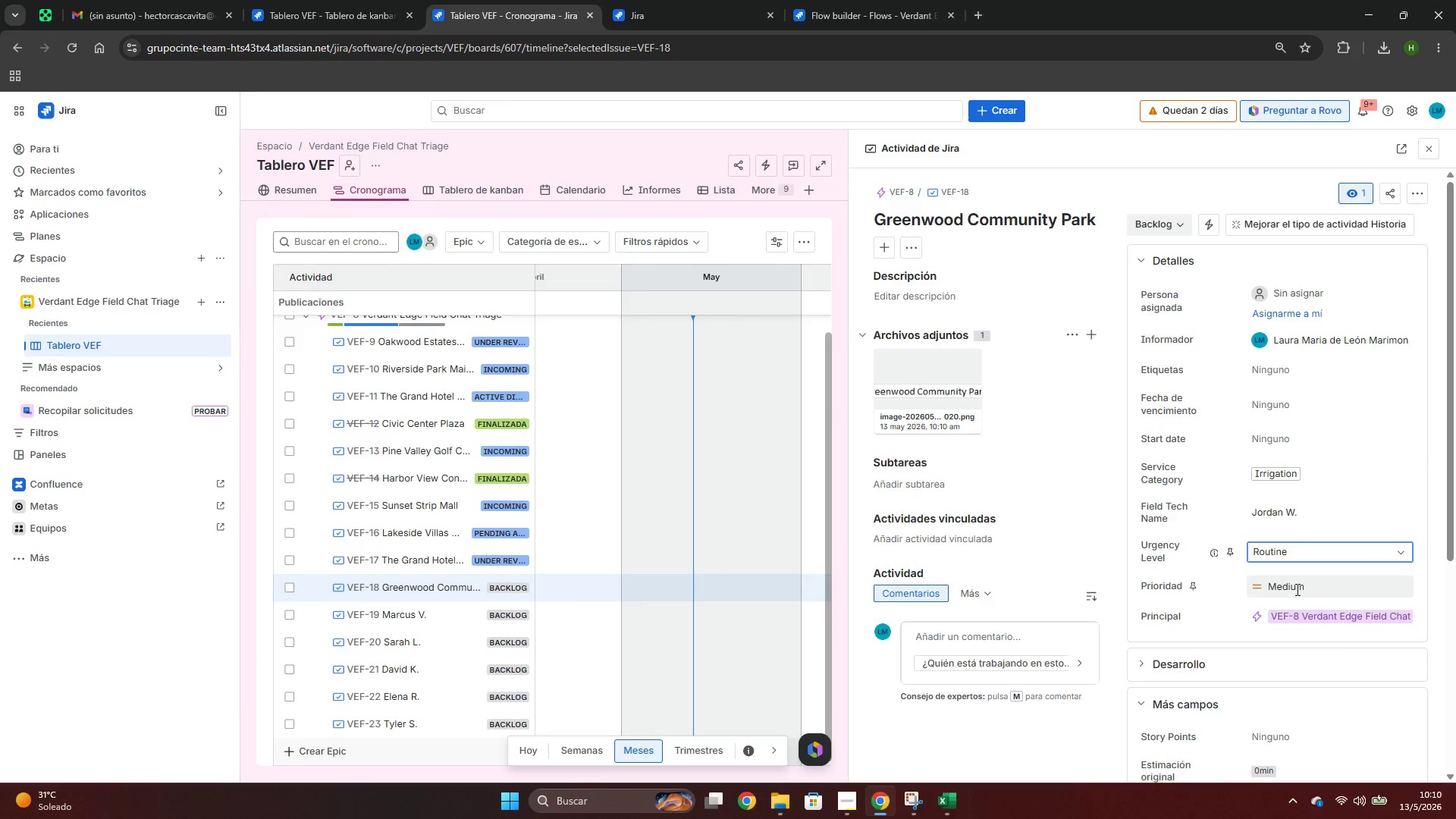 
key(Alt+AltLeft)
 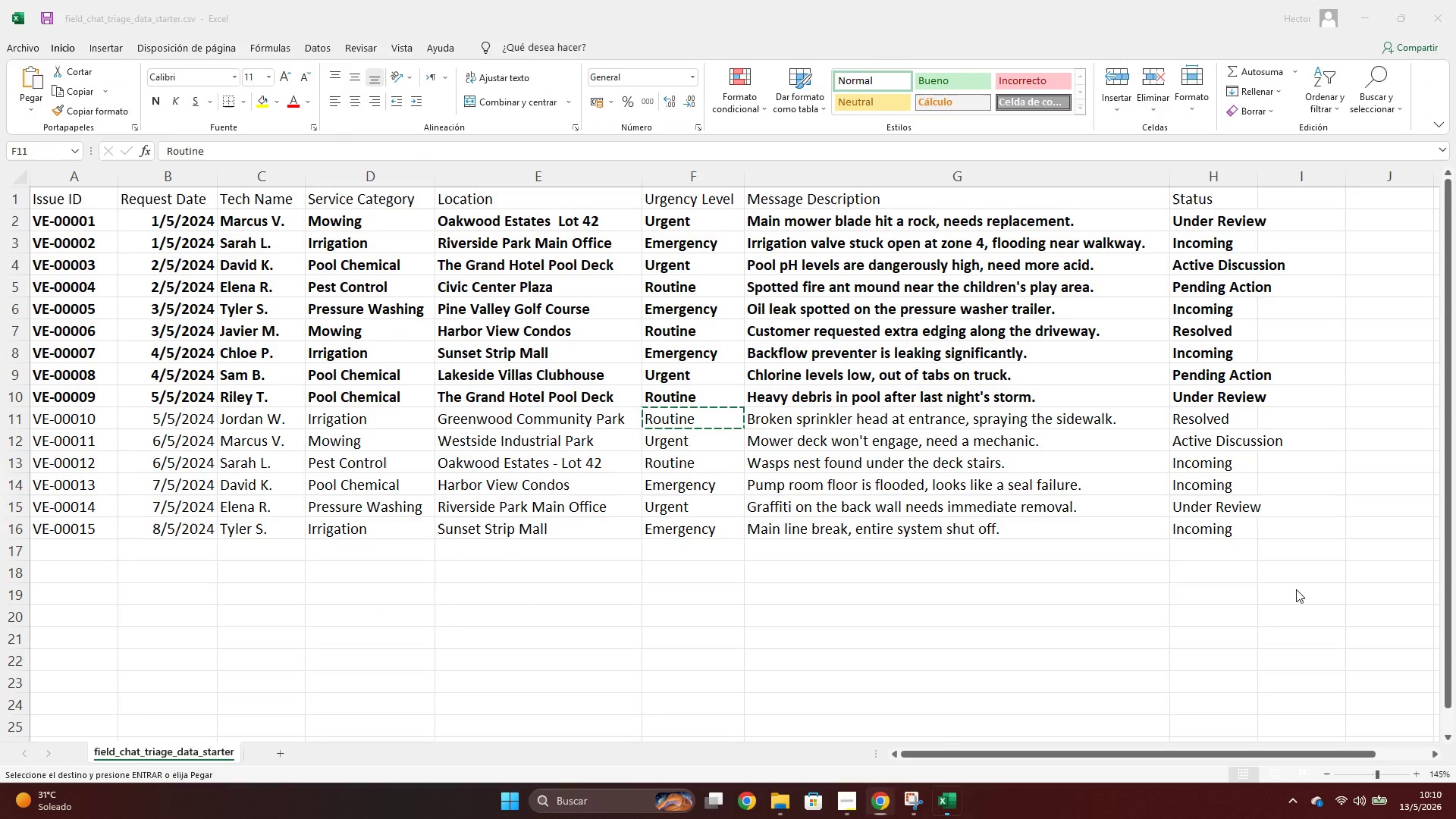 
key(Alt+Tab)
 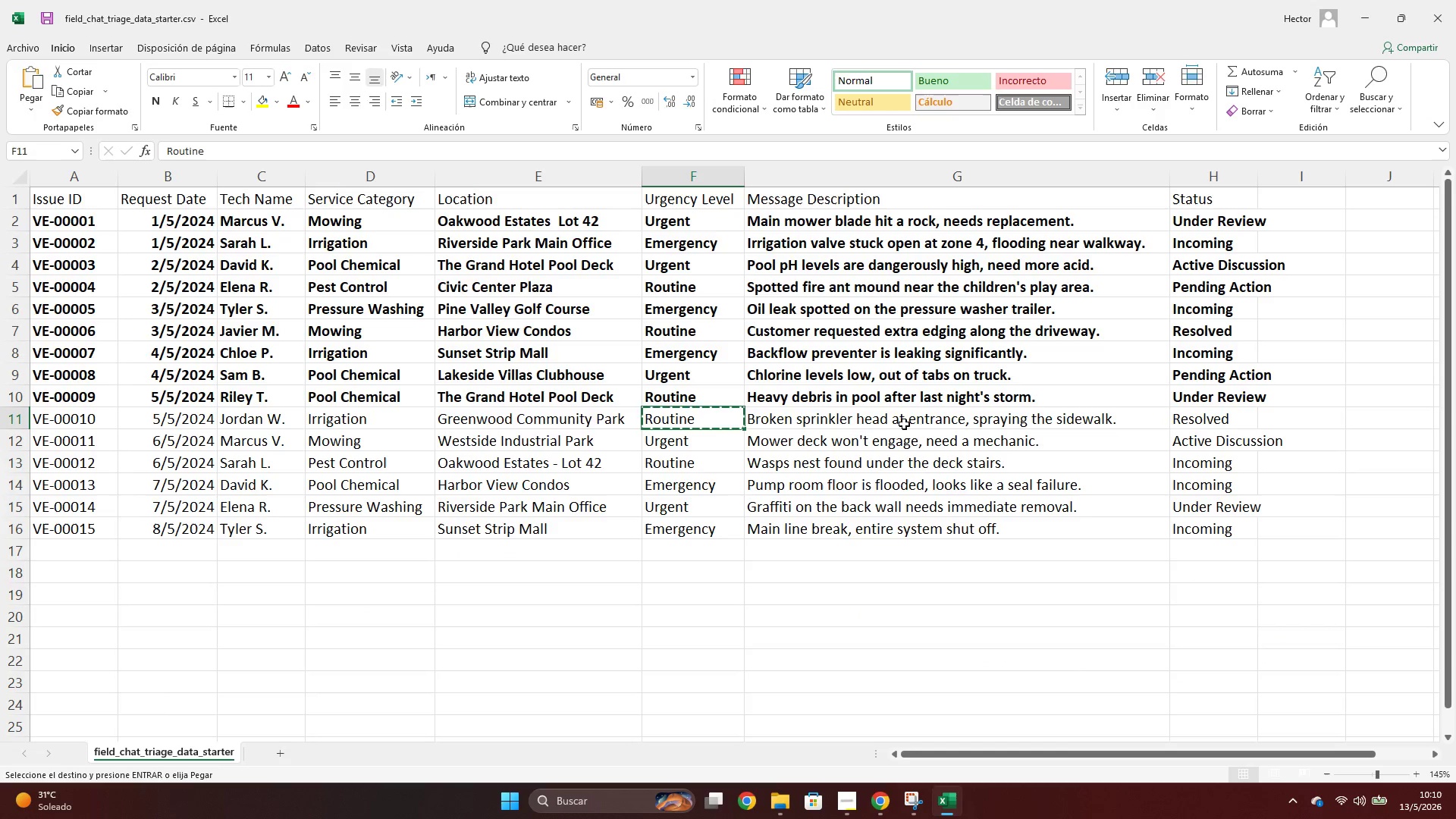 
left_click([900, 422])
 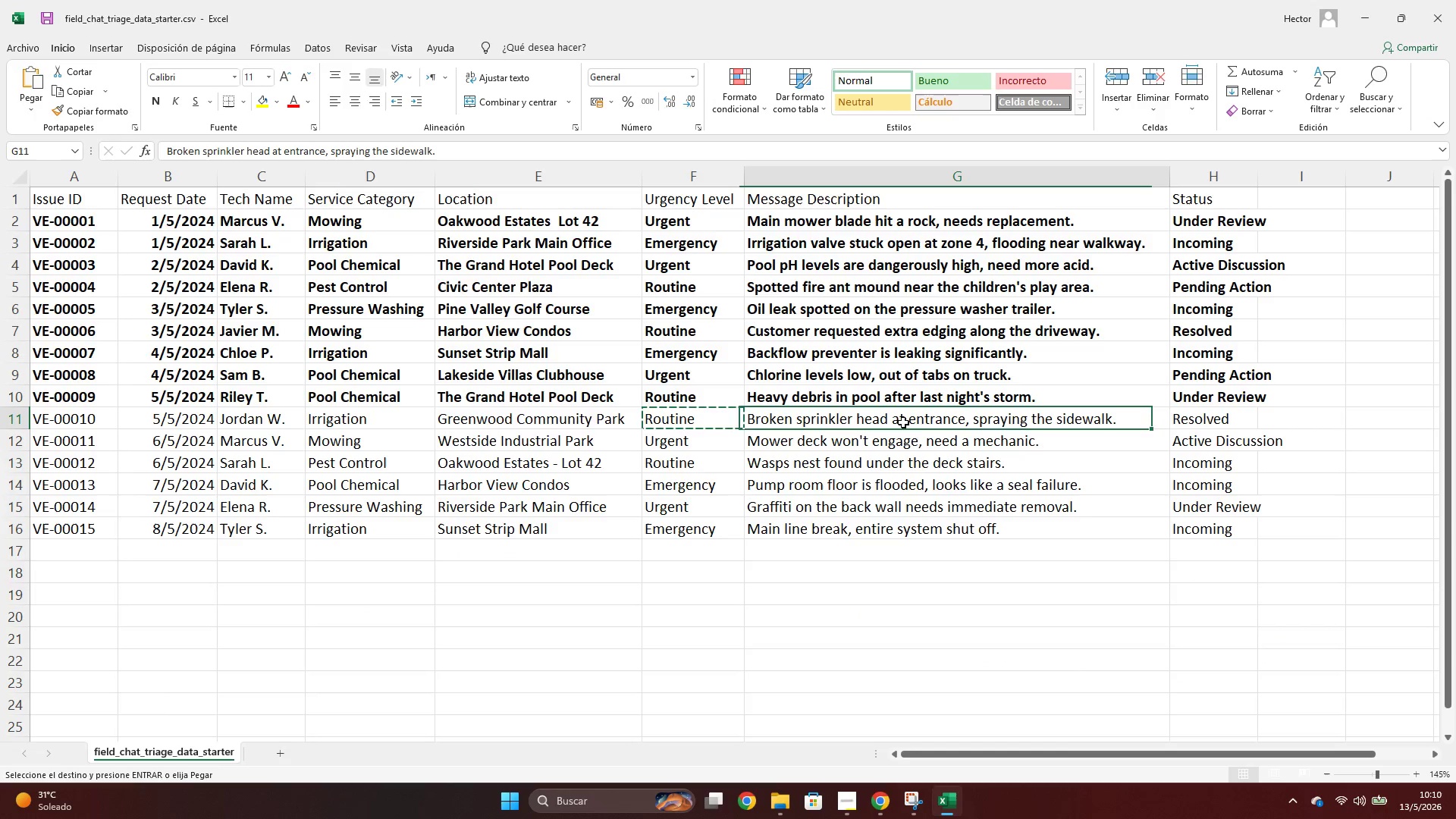 
key(Control+ControlLeft)
 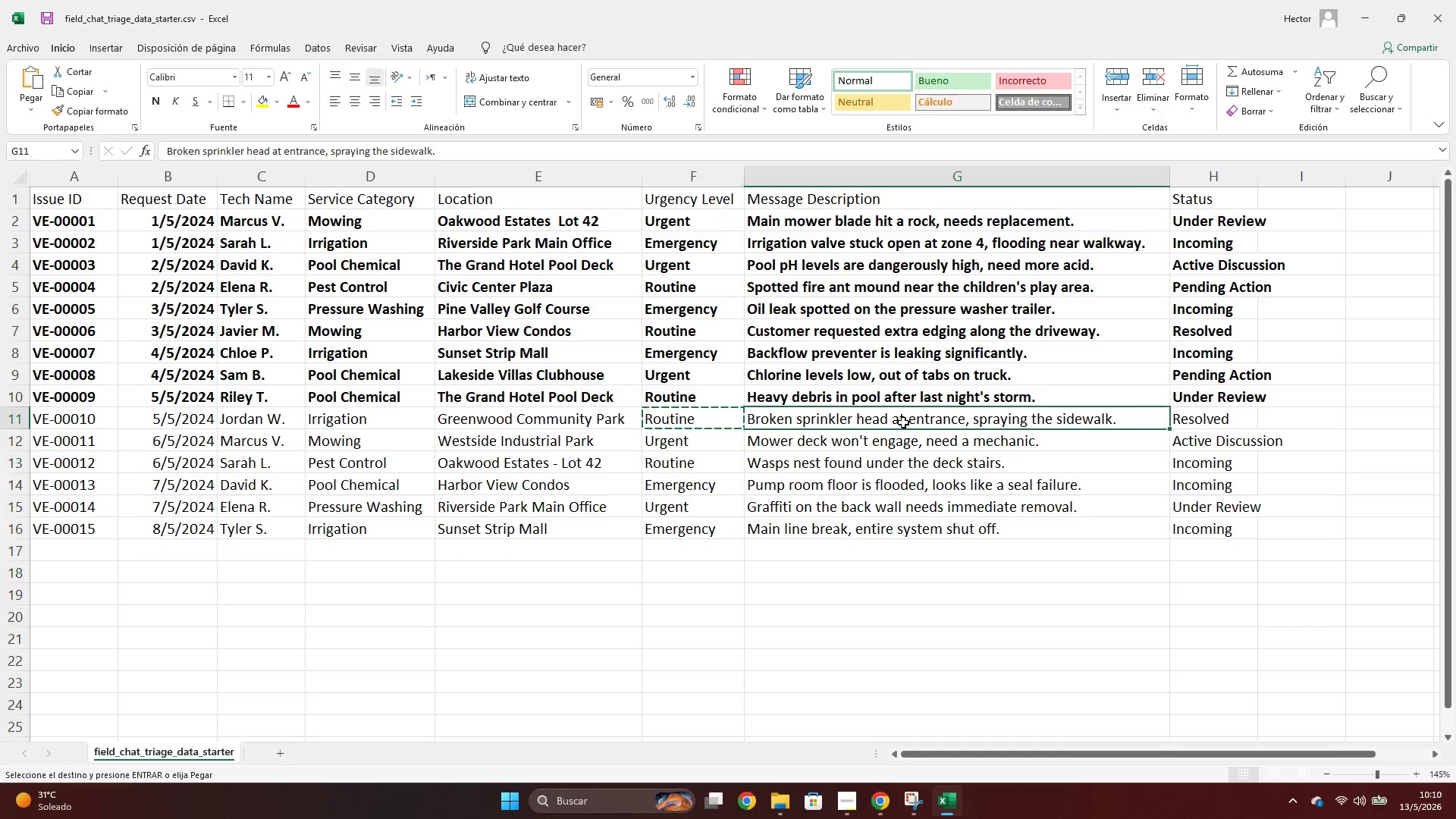 
key(Control+C)
 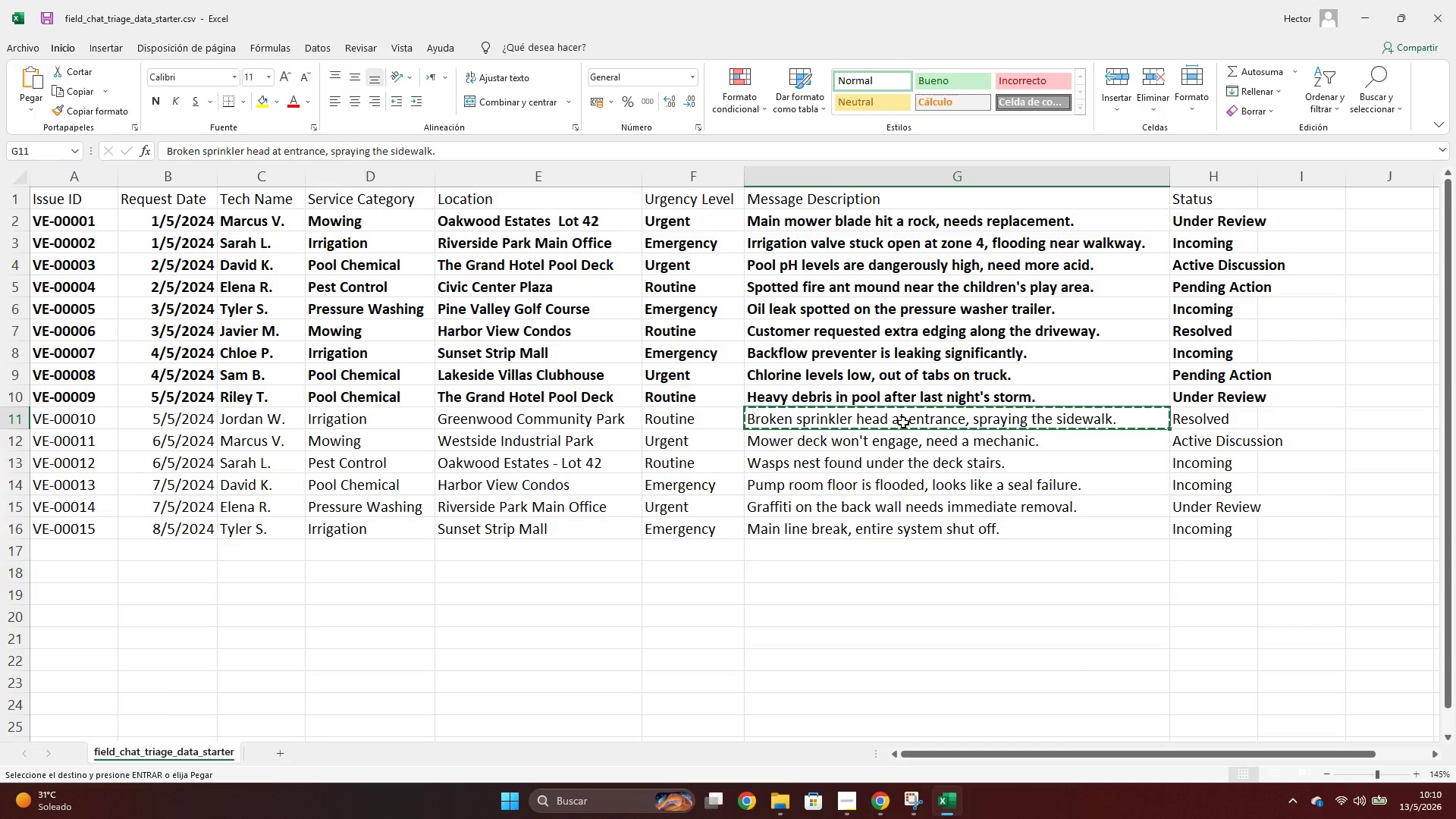 
key(Alt+AltLeft)
 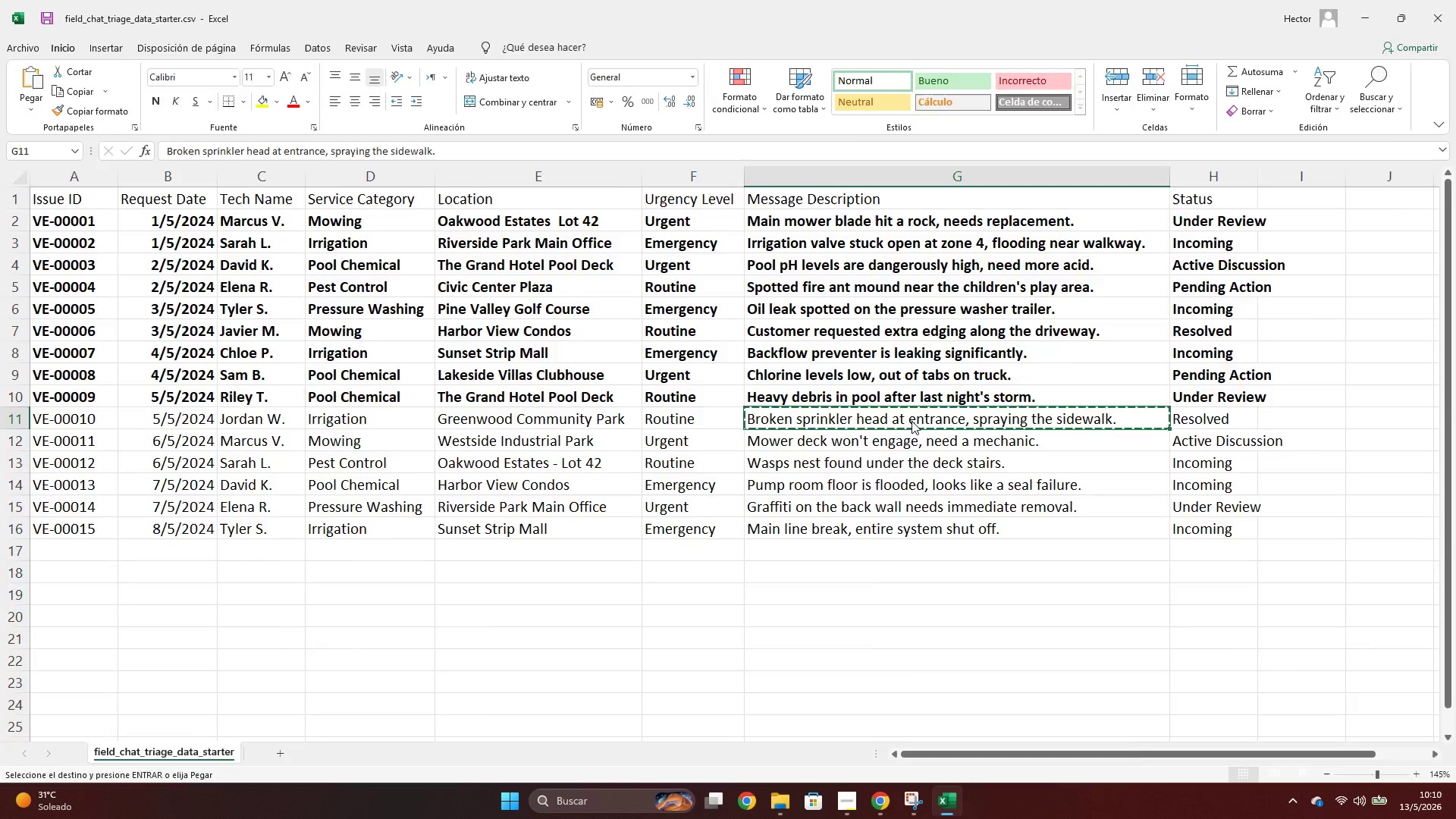 
key(Alt+Tab)
 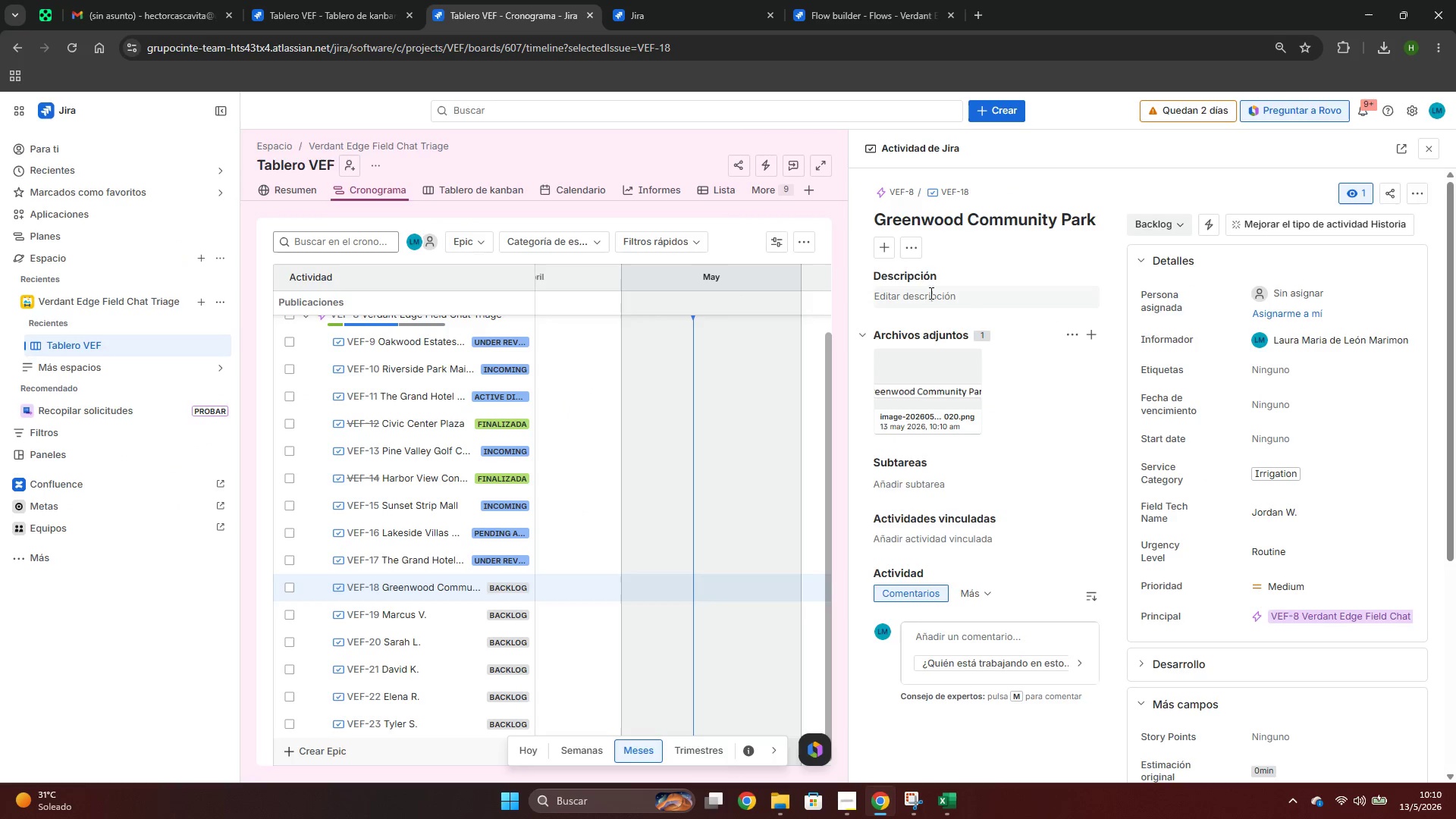 
left_click([929, 294])
 